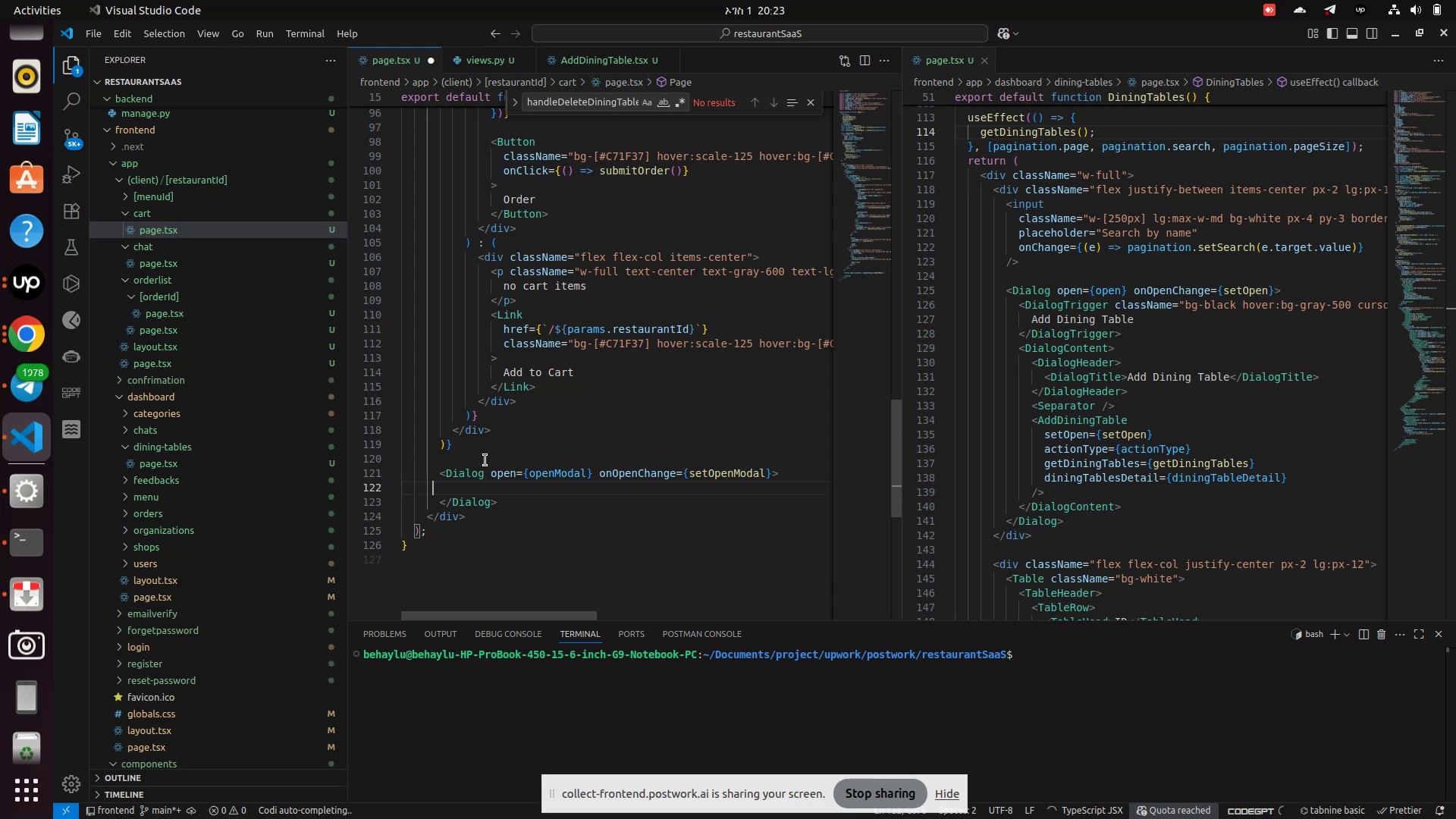 
key(Space)
 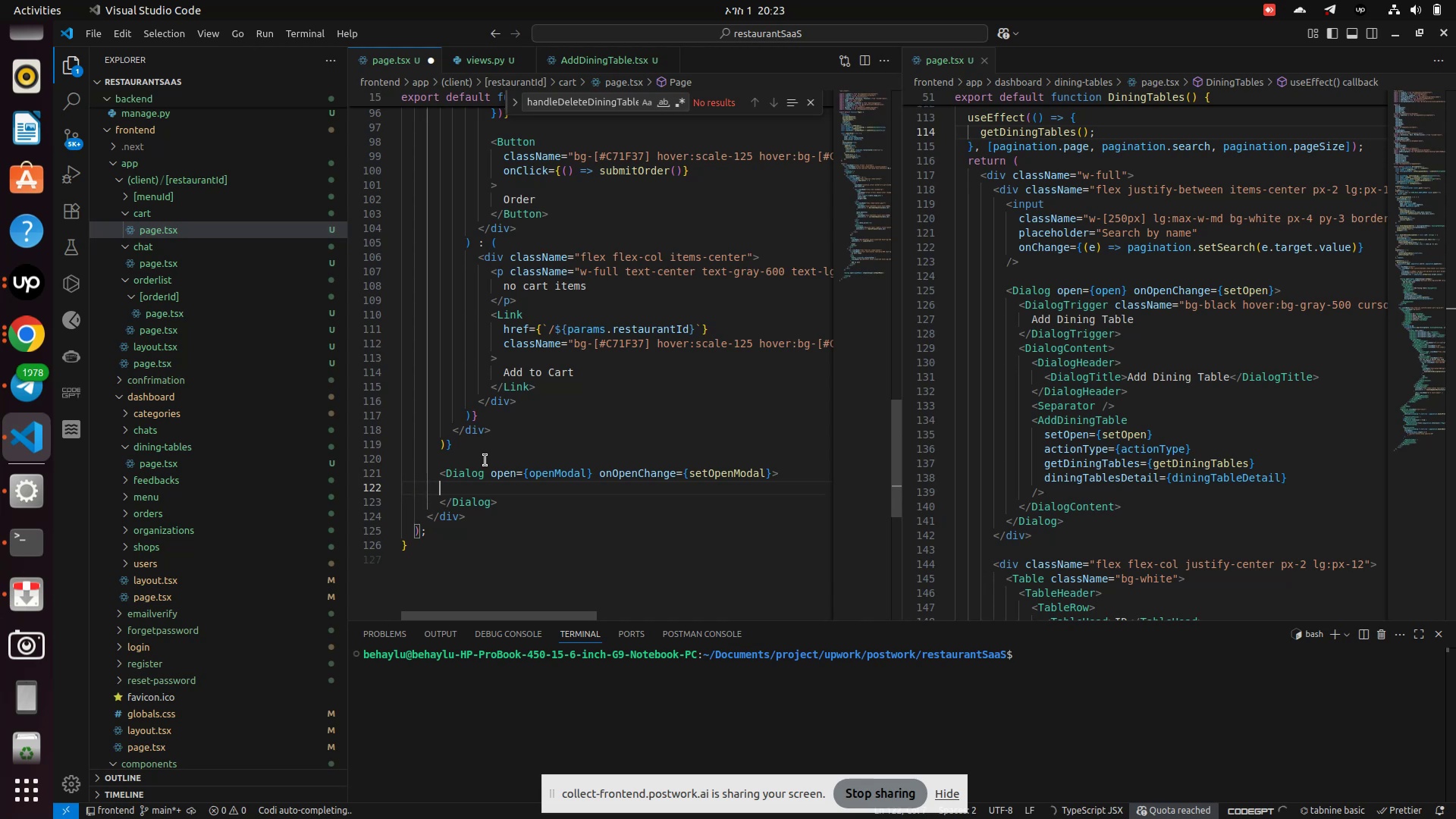 
key(Space)
 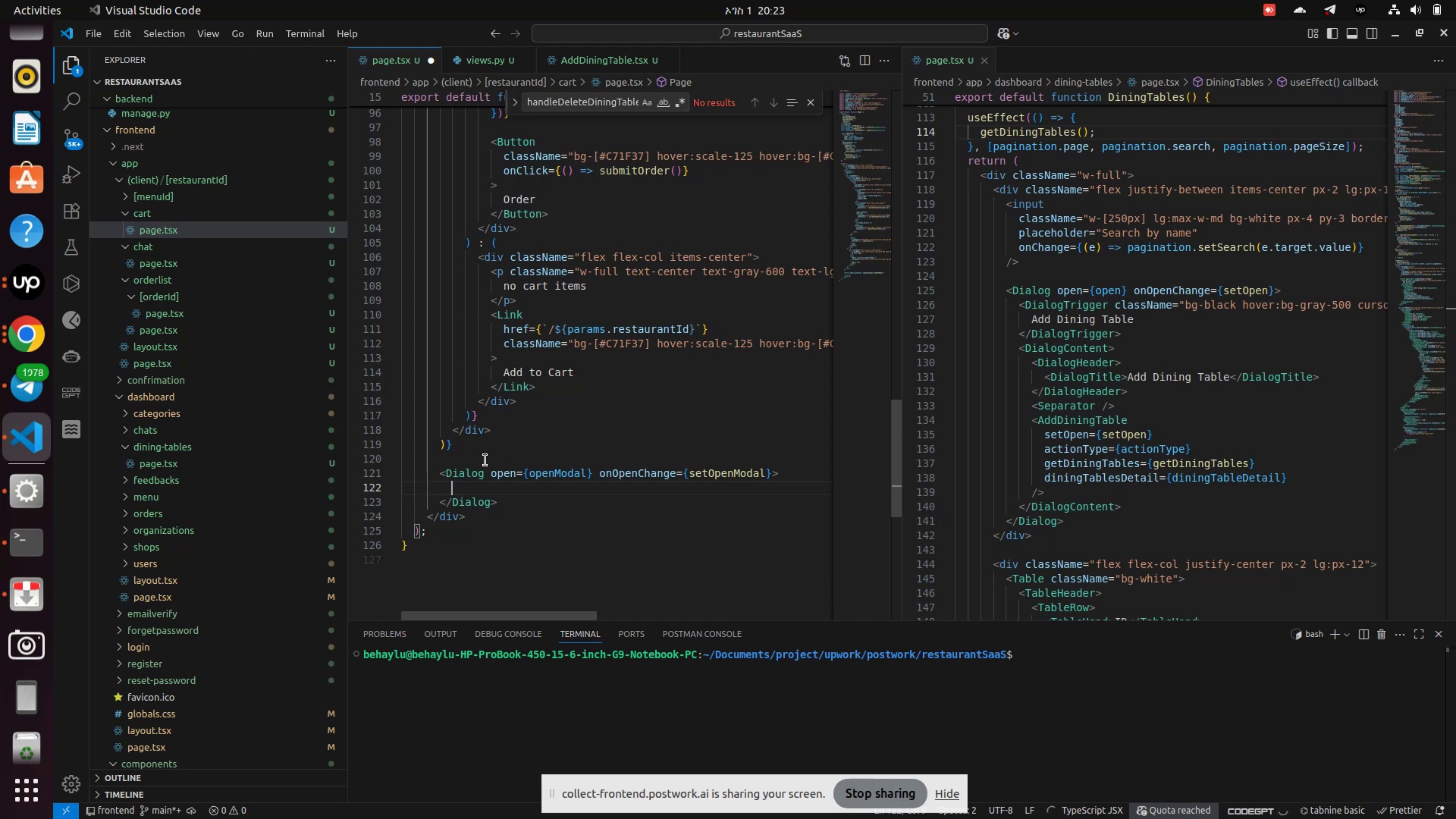 
wait(5.36)
 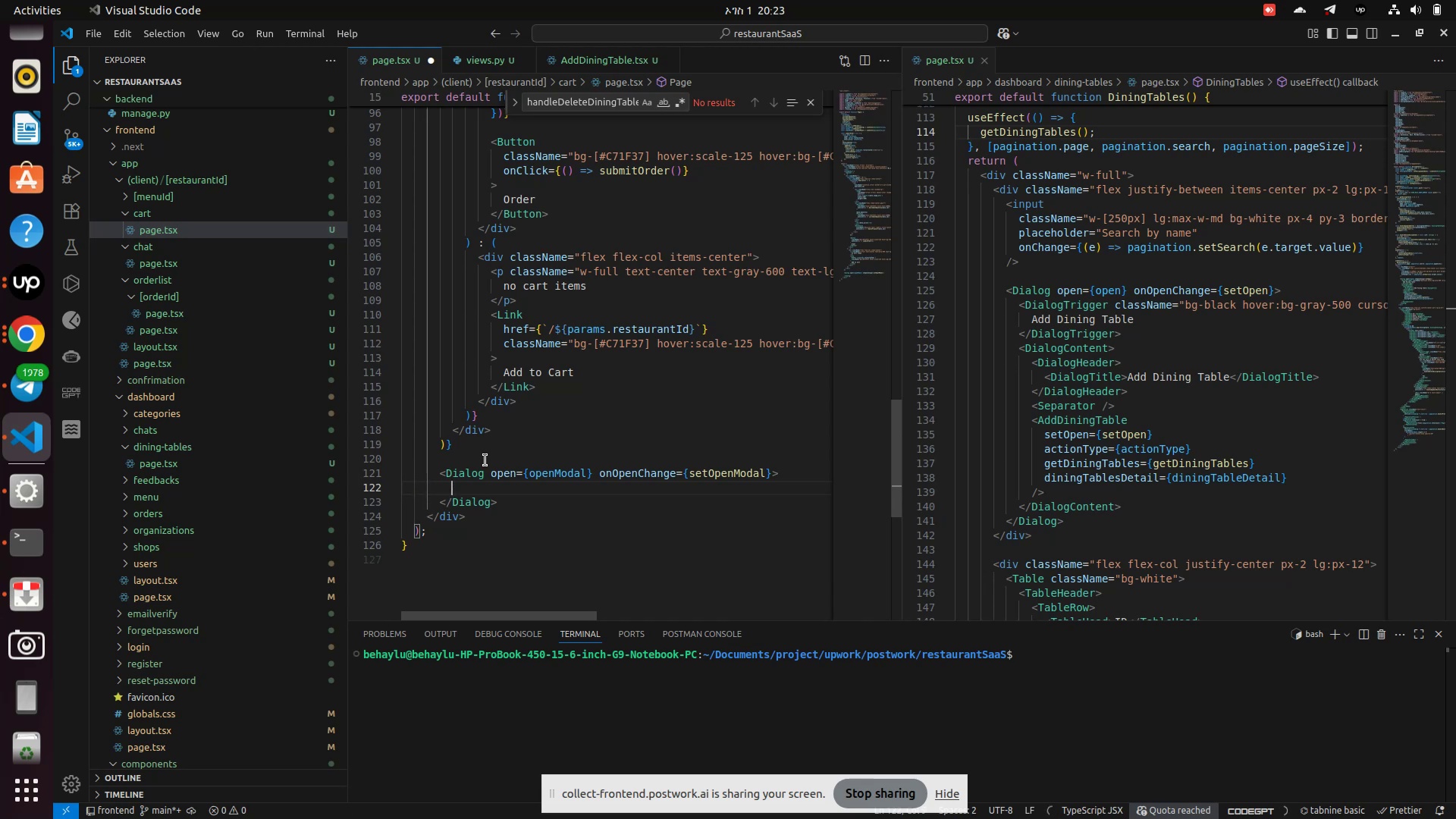 
type(Da)
key(Backspace)
type(ialogContent>)
 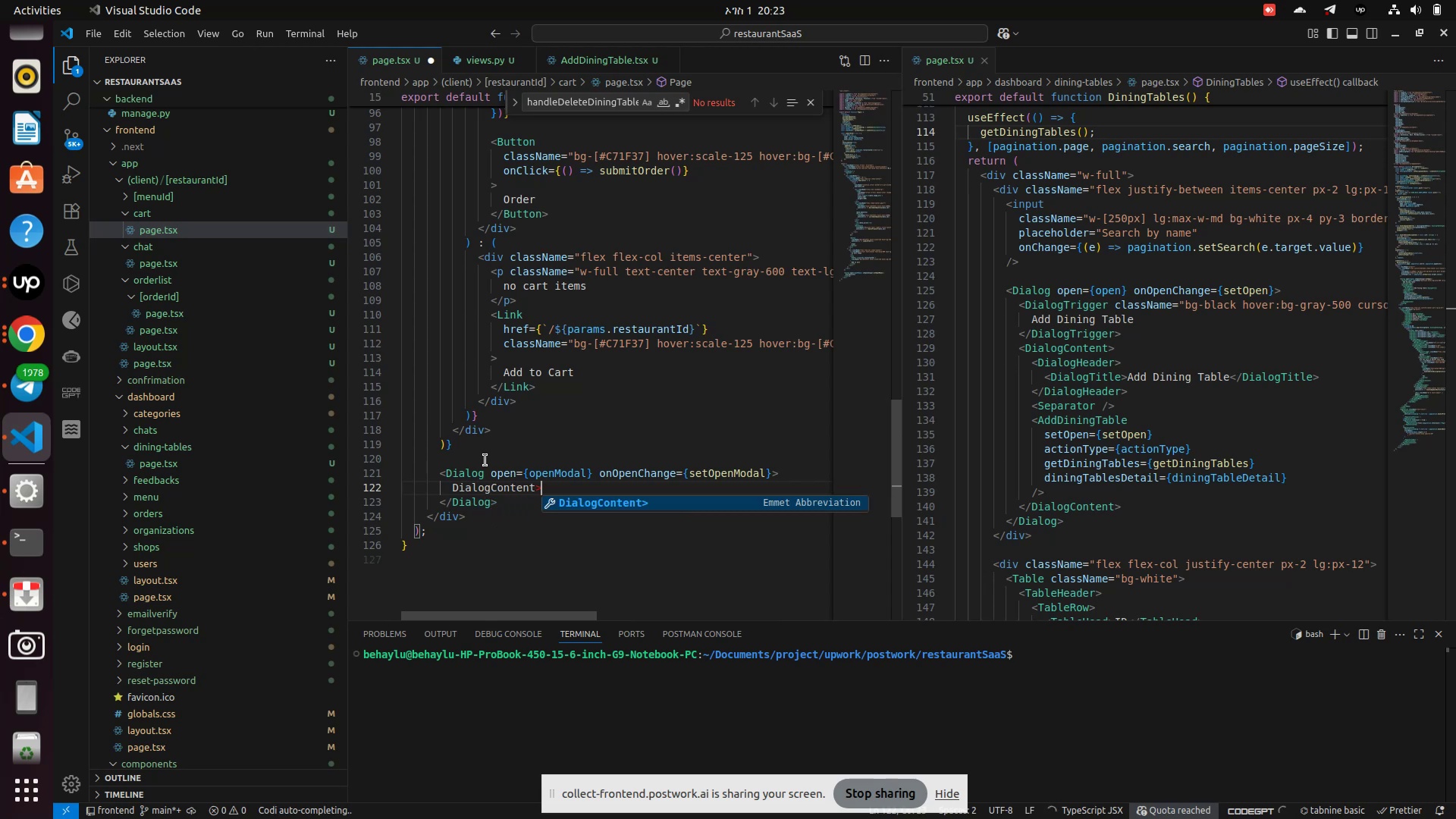 
hold_key(key=ArrowLeft, duration=0.93)
 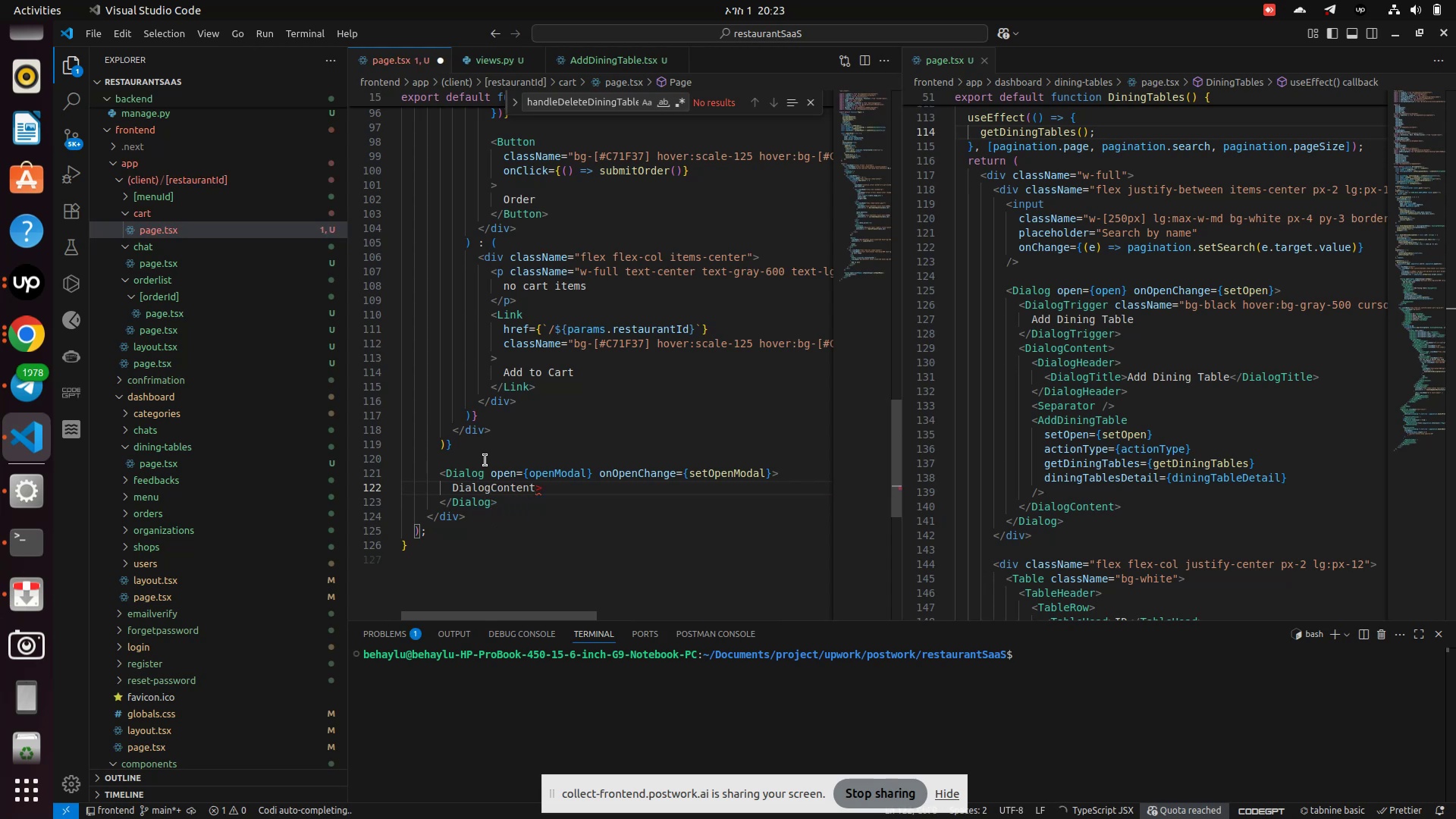 
key(ArrowRight)
 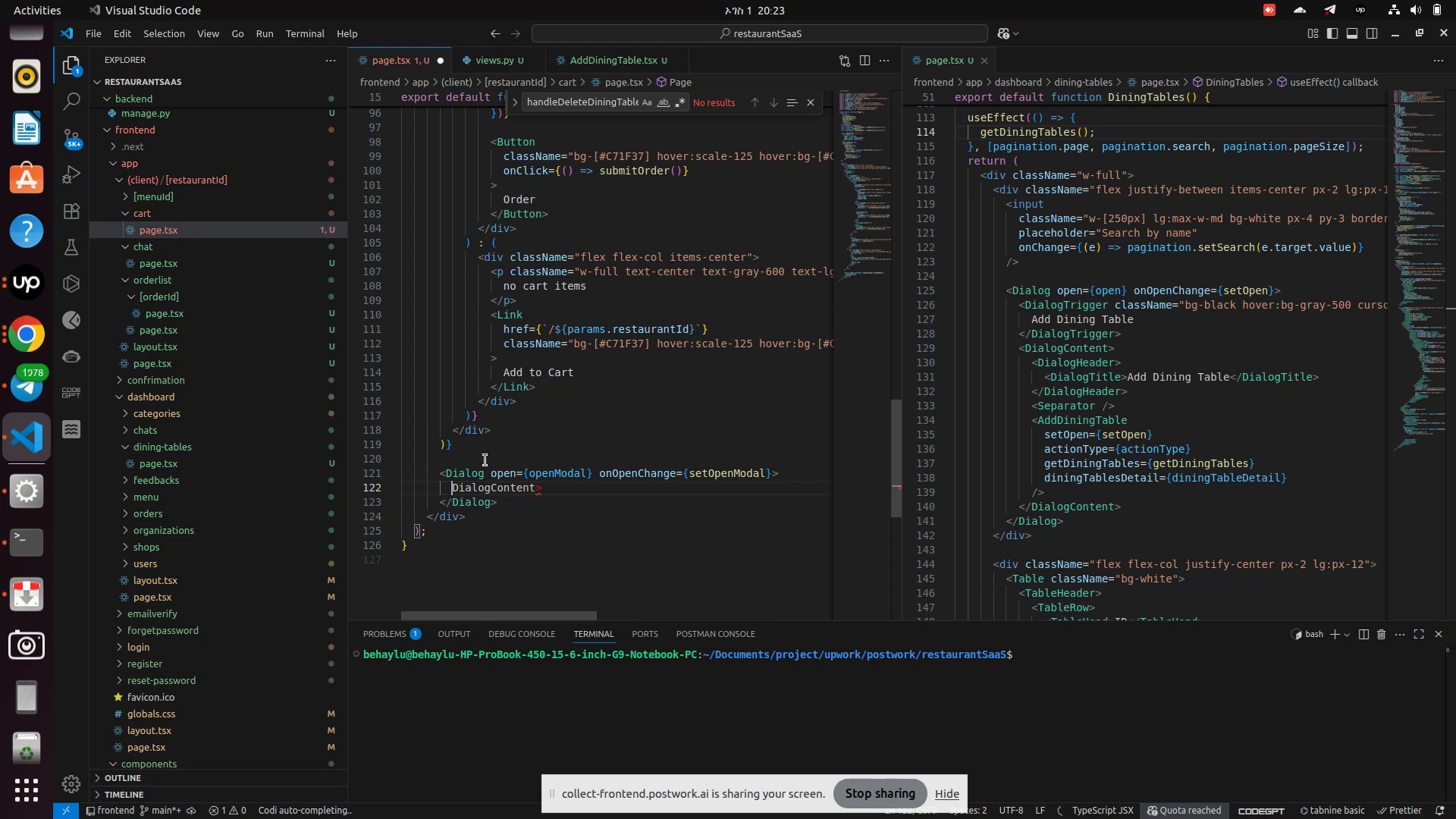 
key(Shift+Comma)
 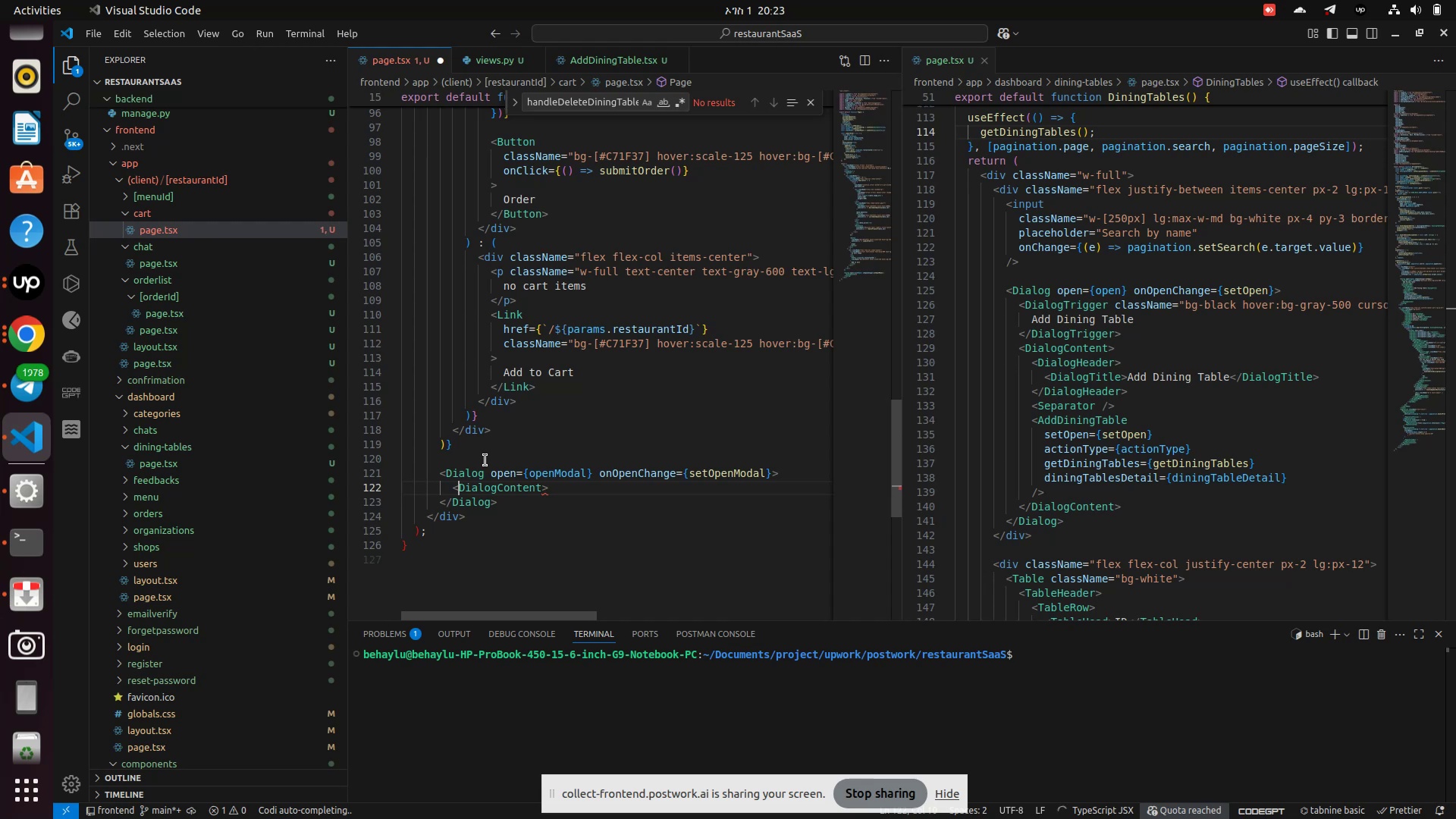 
hold_key(key=ArrowRight, duration=0.92)
 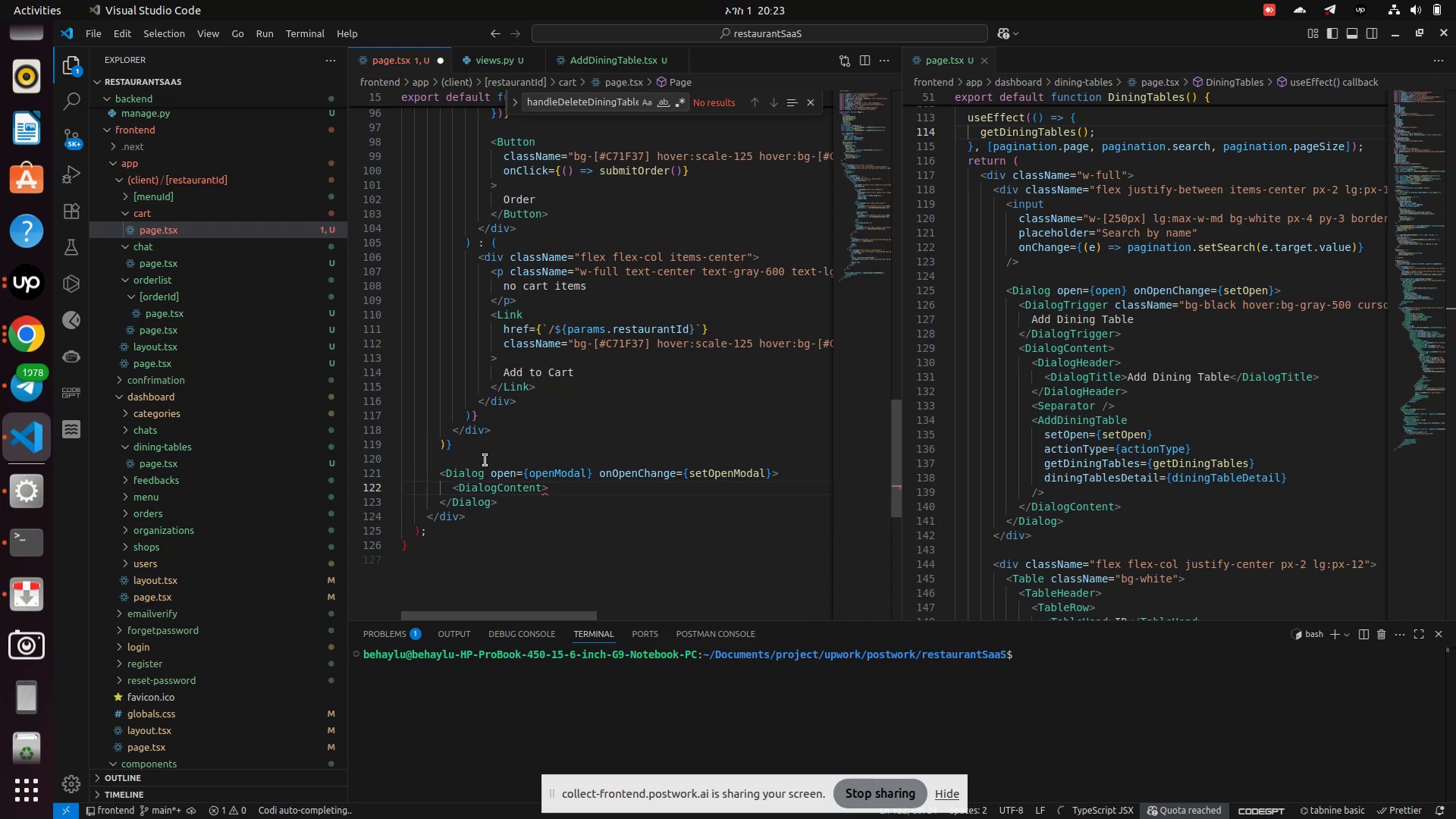 
key(Enter)
 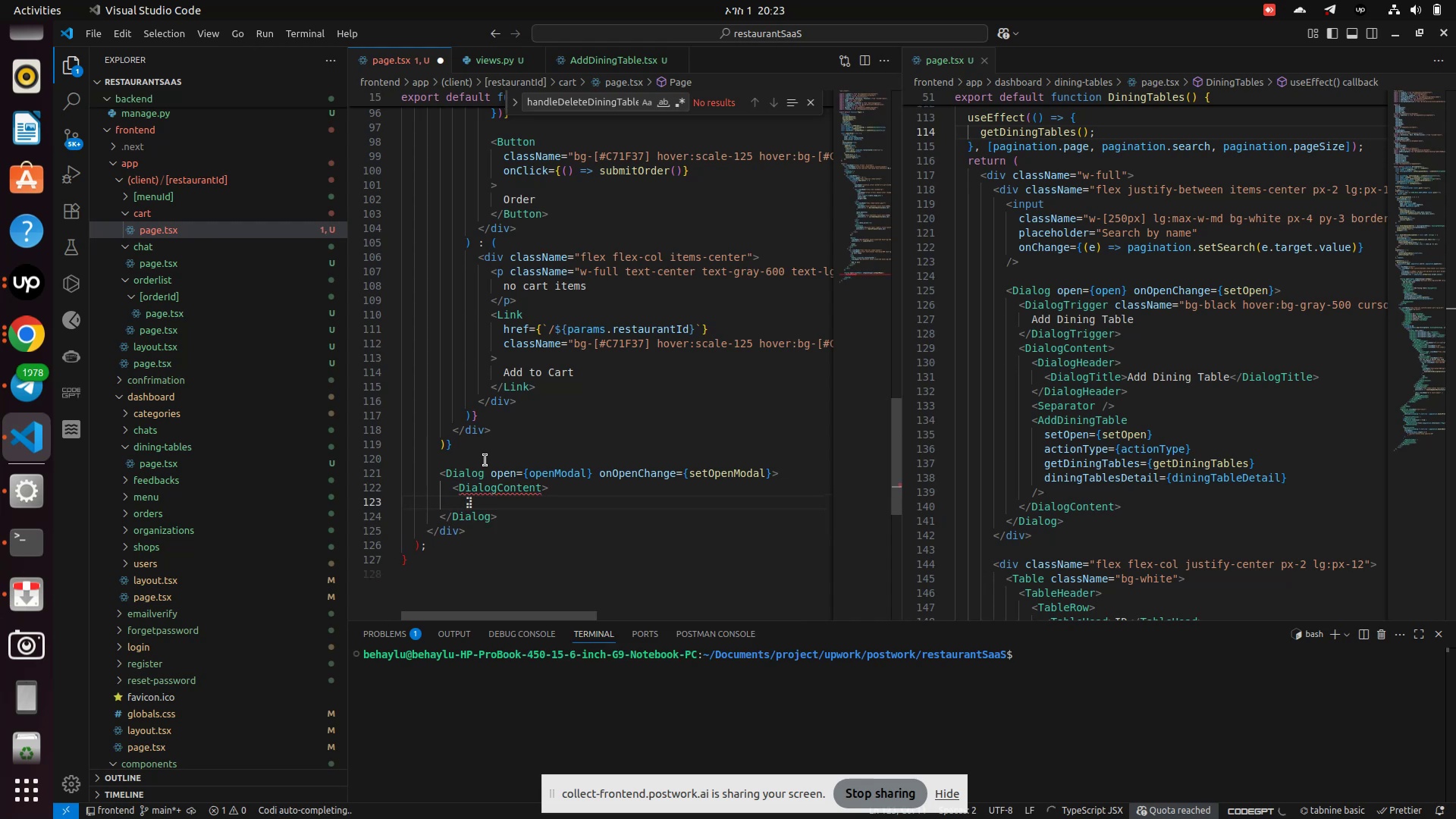 
key(Shift+Comma)
 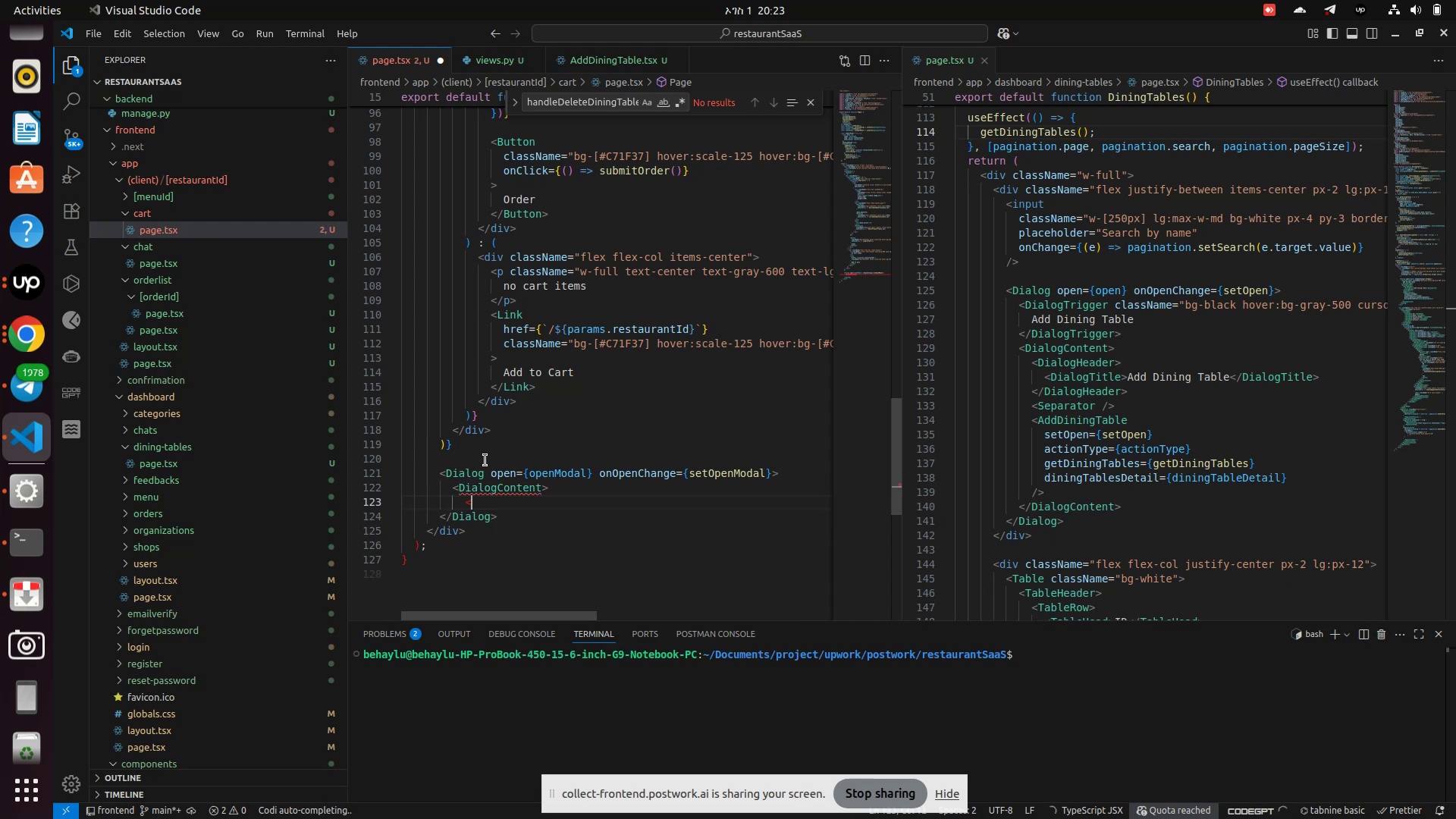 
key(Slash)
 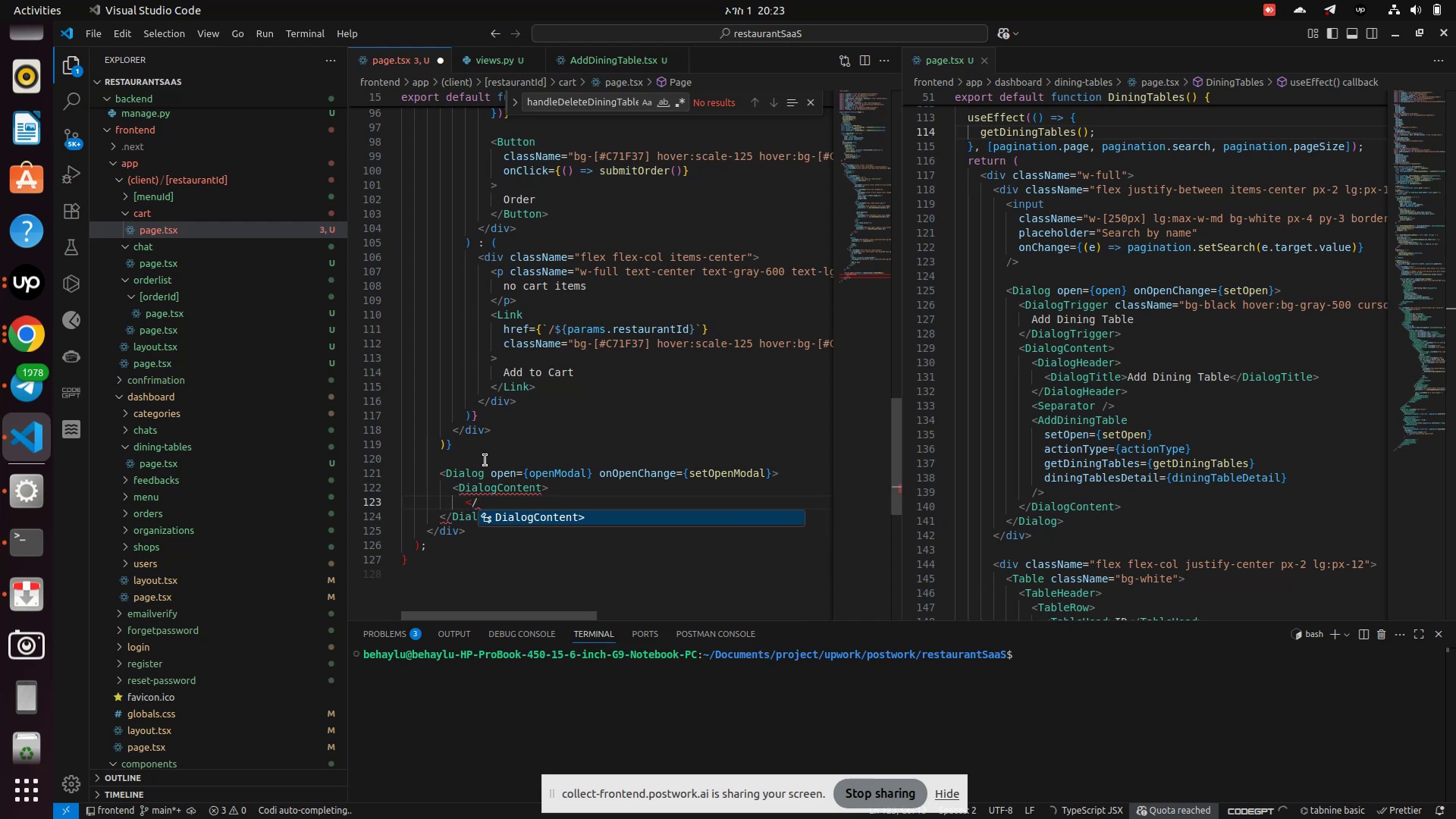 
key(Enter)
 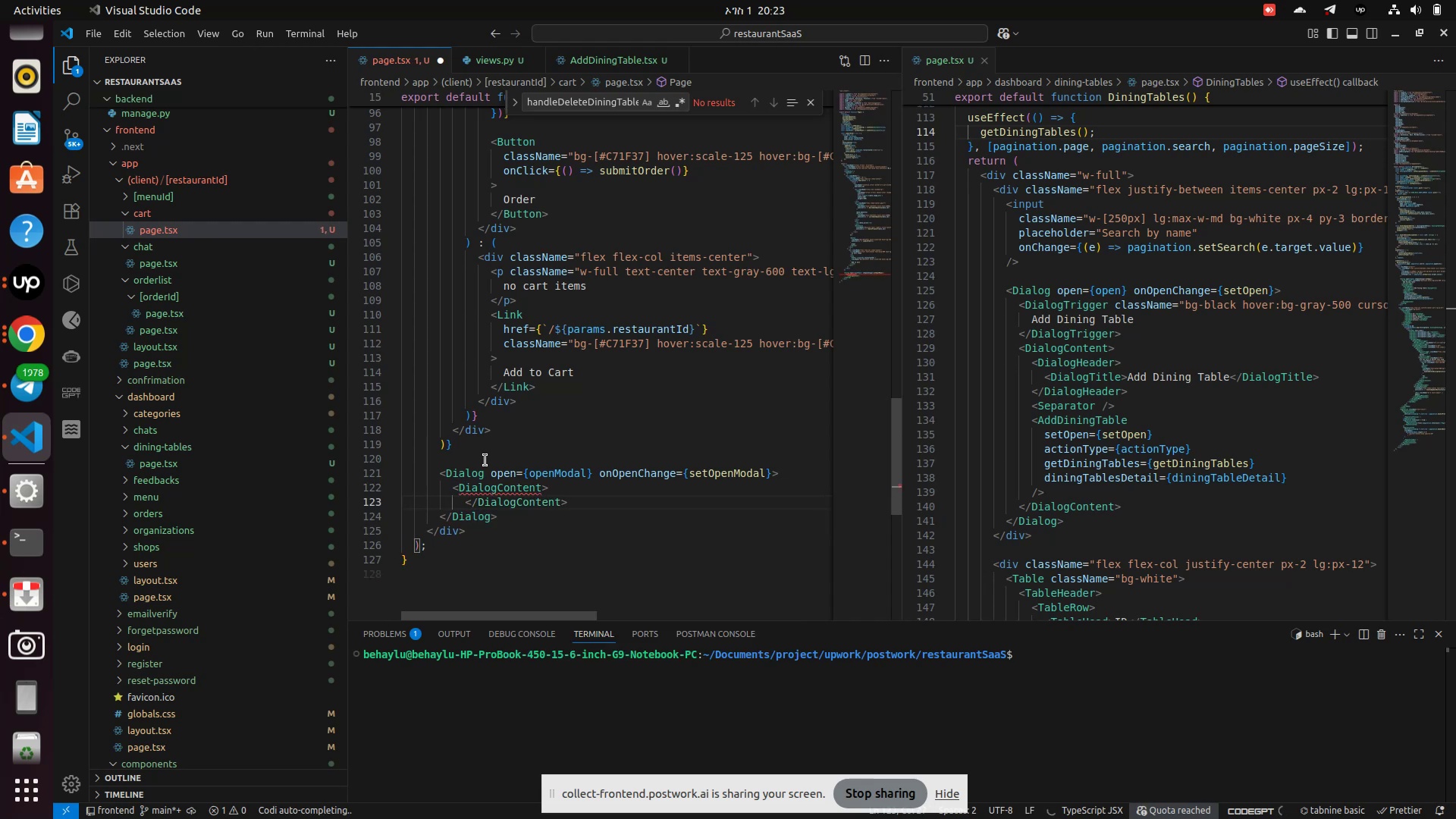 
key(ArrowUp)
 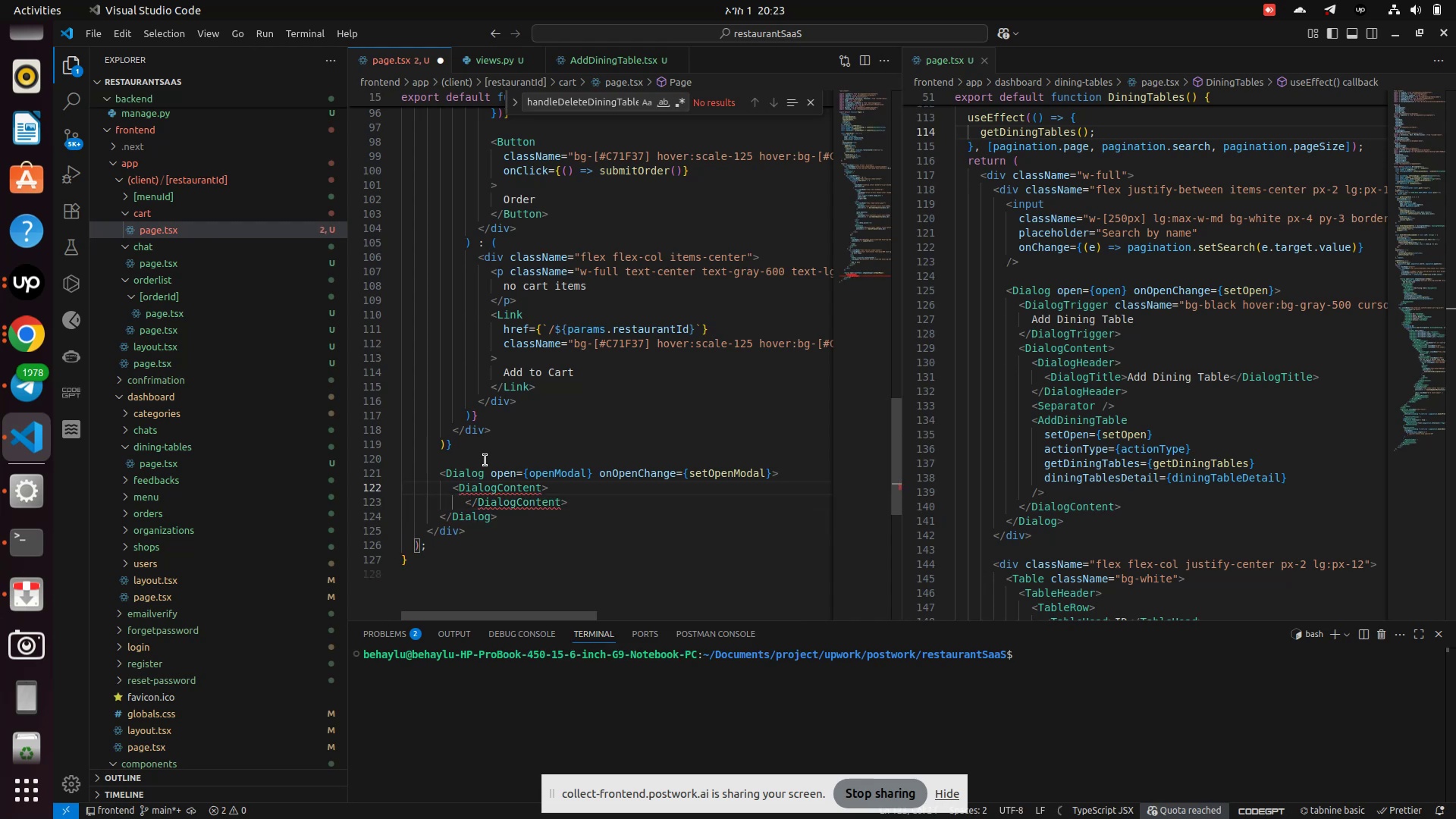 
key(Enter)
 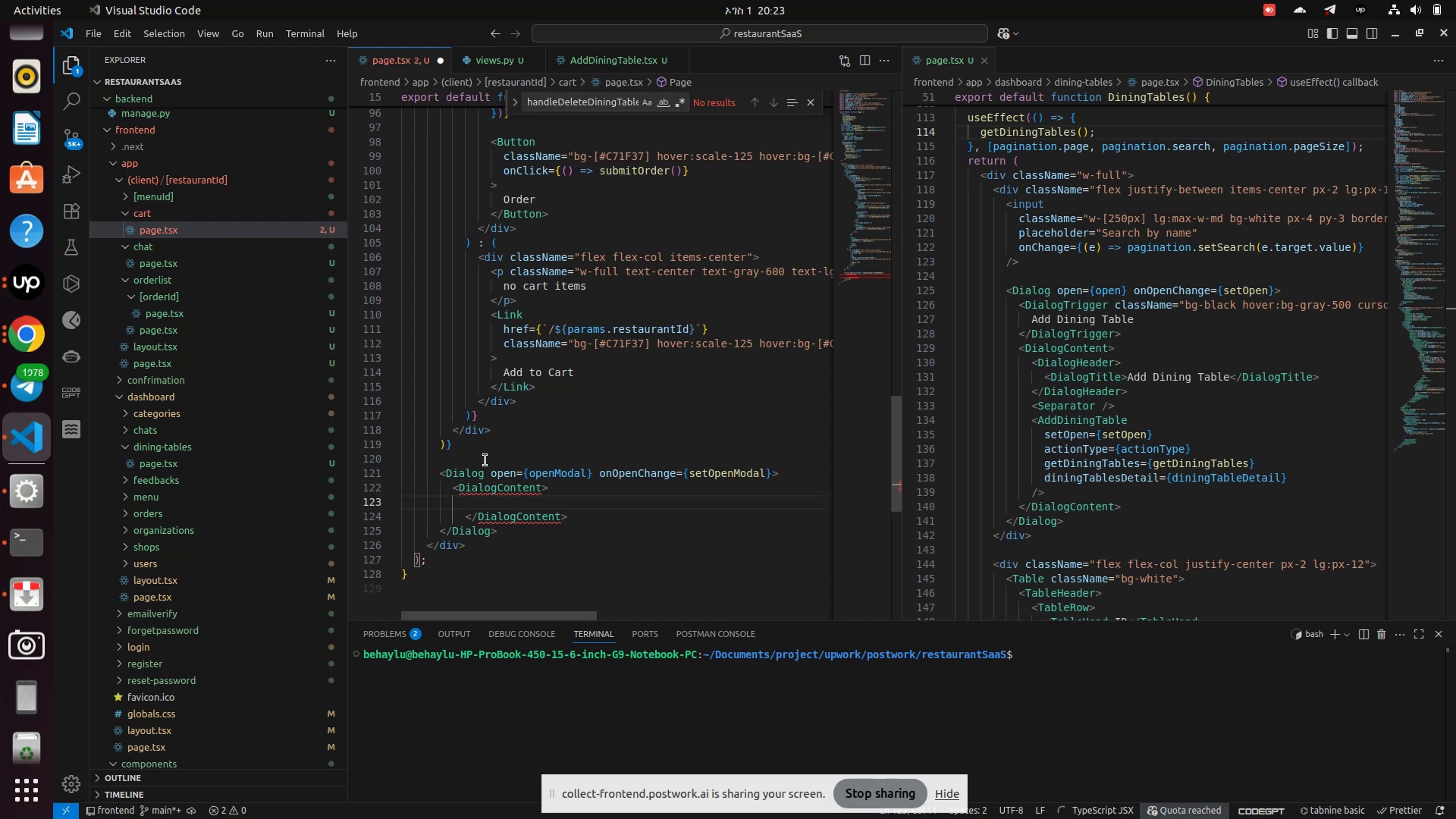 
type(<Dialog)
 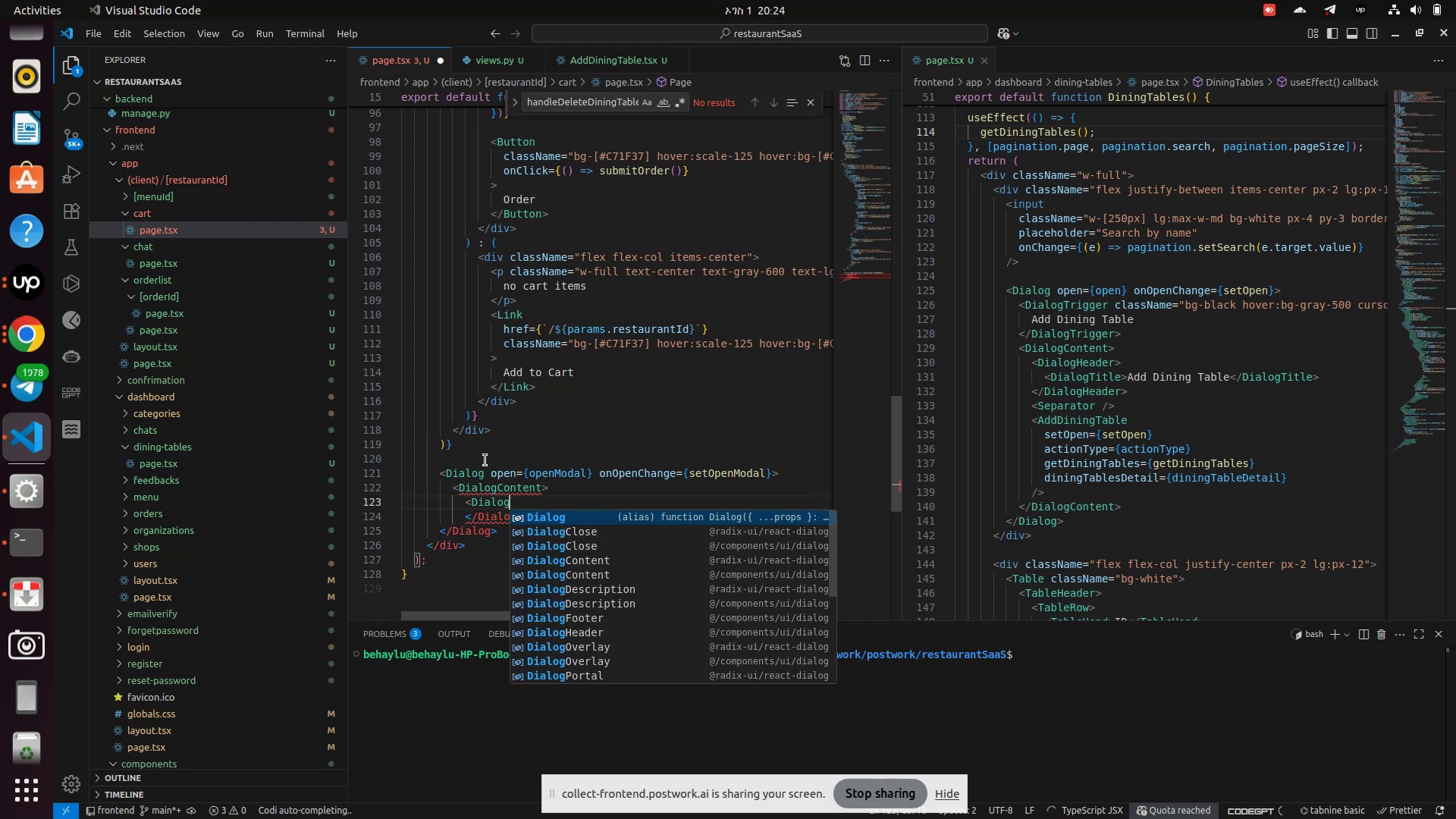 
type(Header>)
 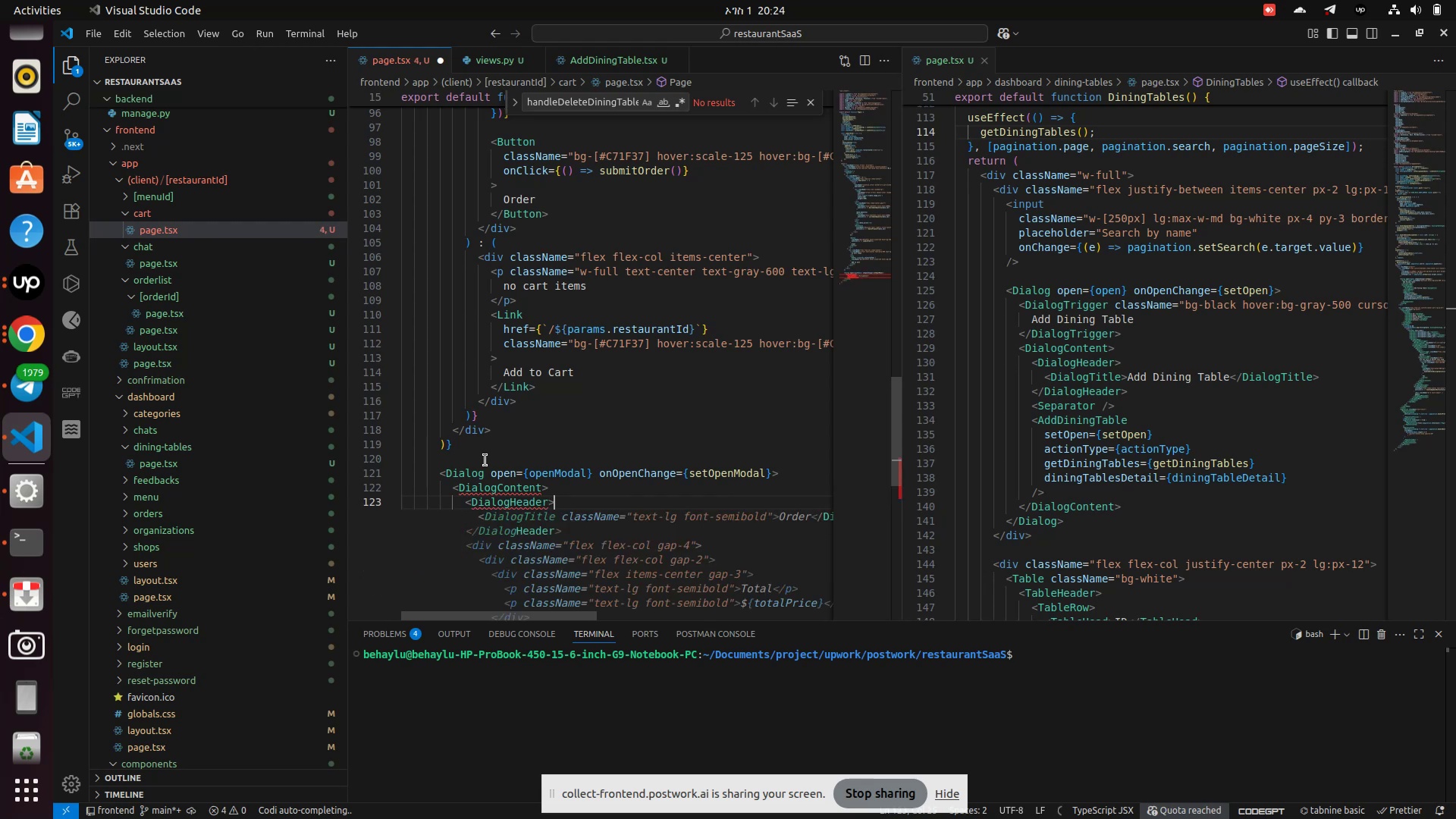 
key(Enter)
 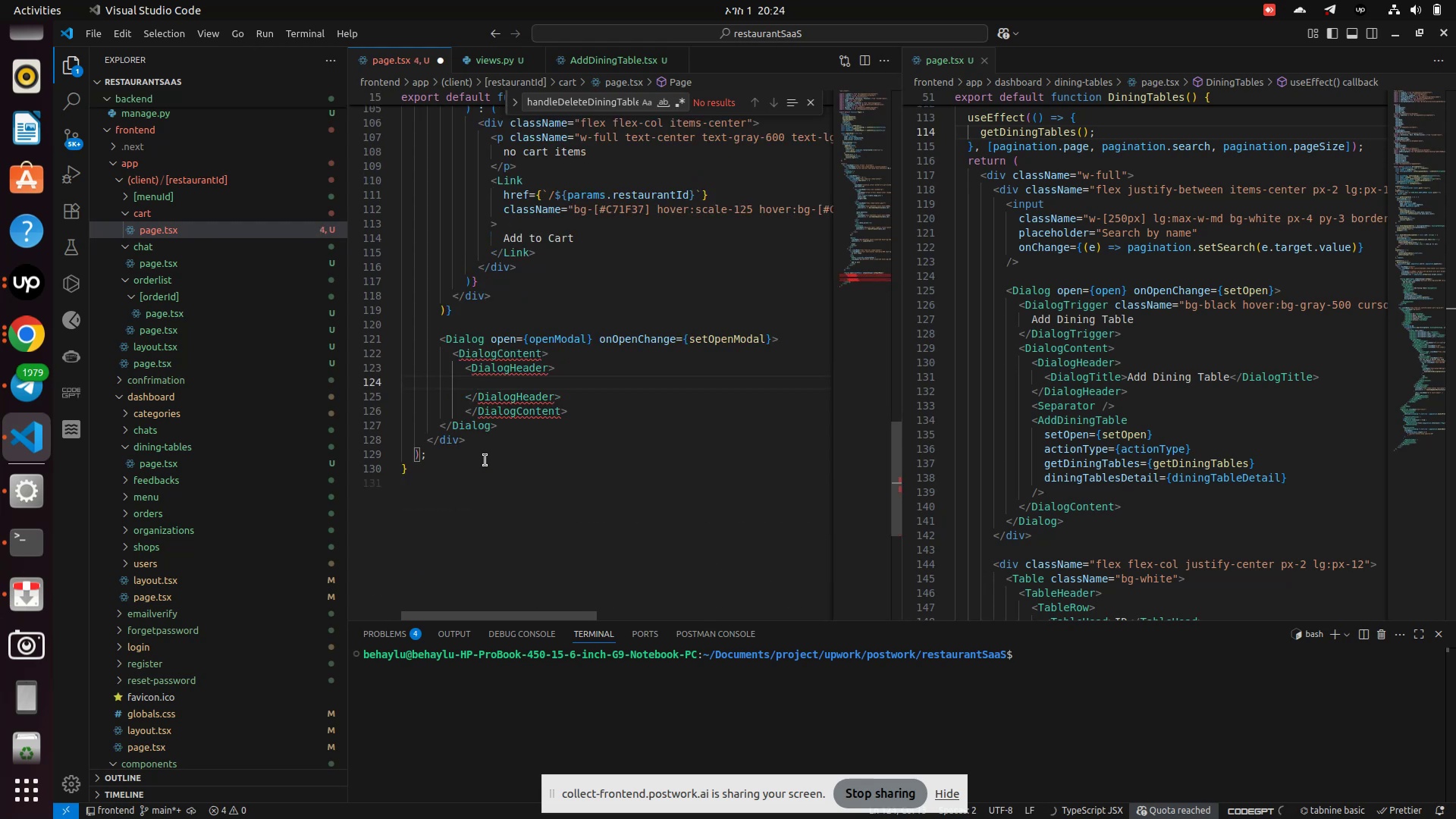 
key(Shift+Comma)
 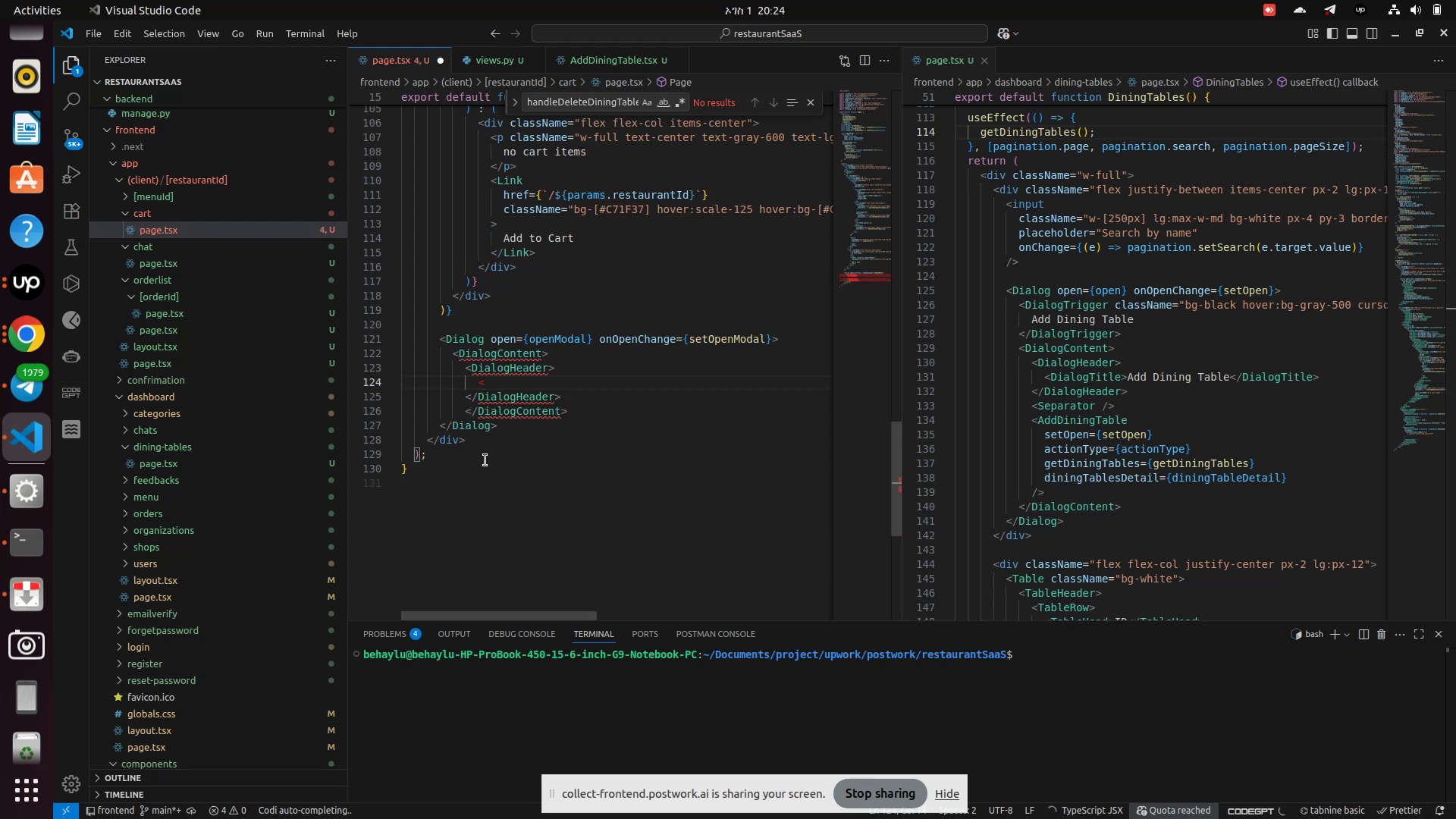 
hold_key(key=ShiftRight, duration=0.82)
 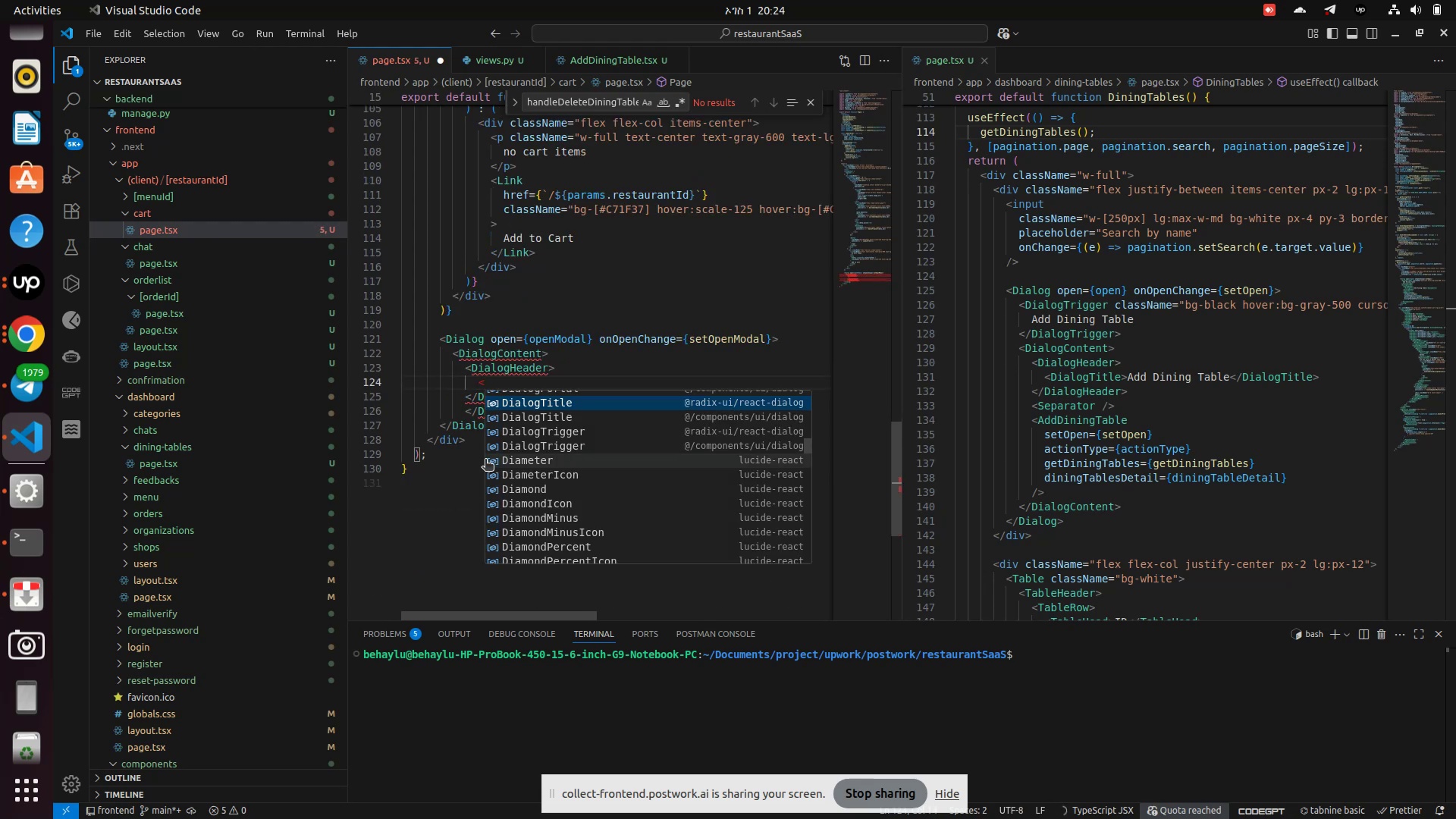 
type(DailogTi)
 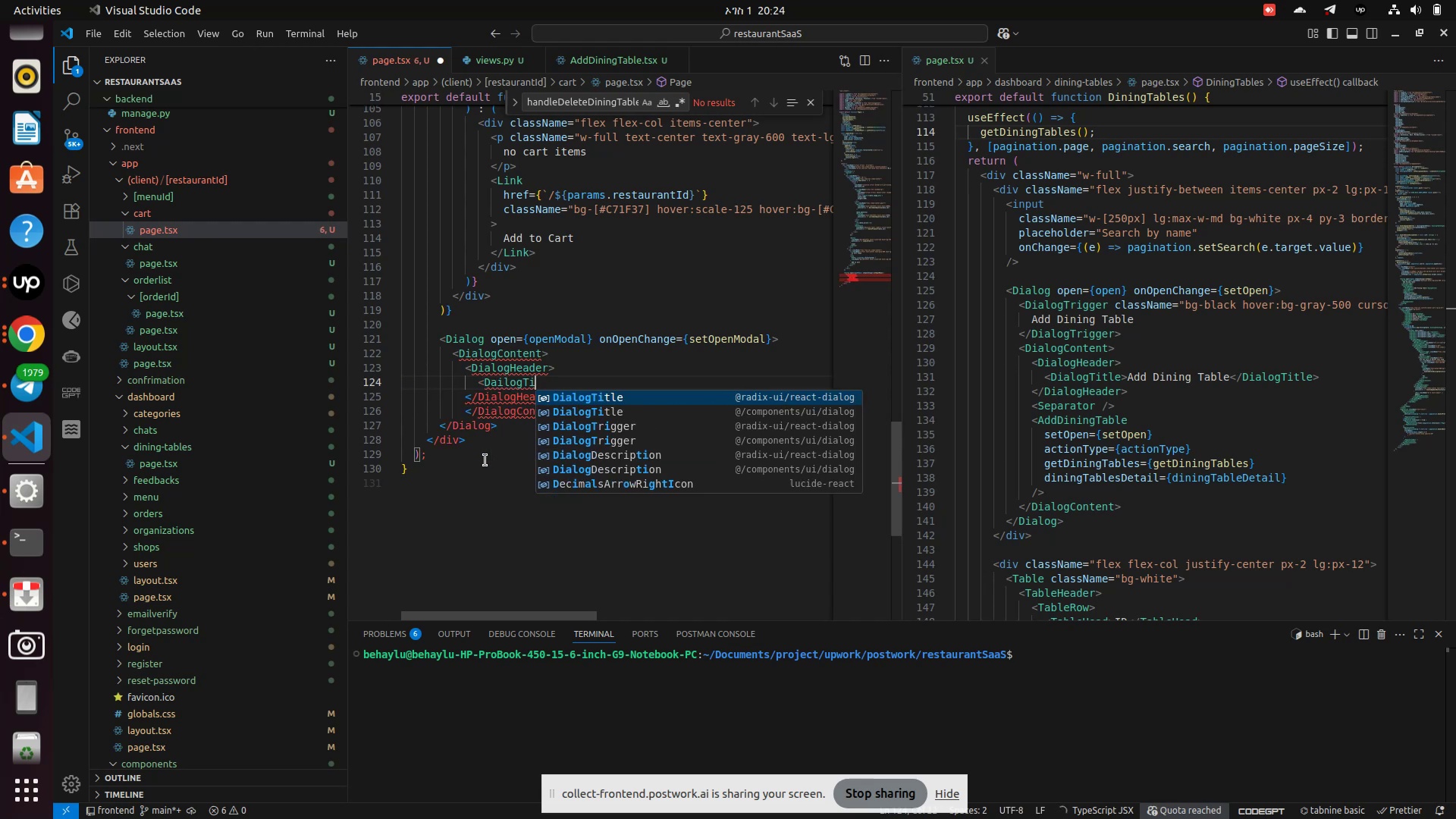 
key(ArrowDown)
 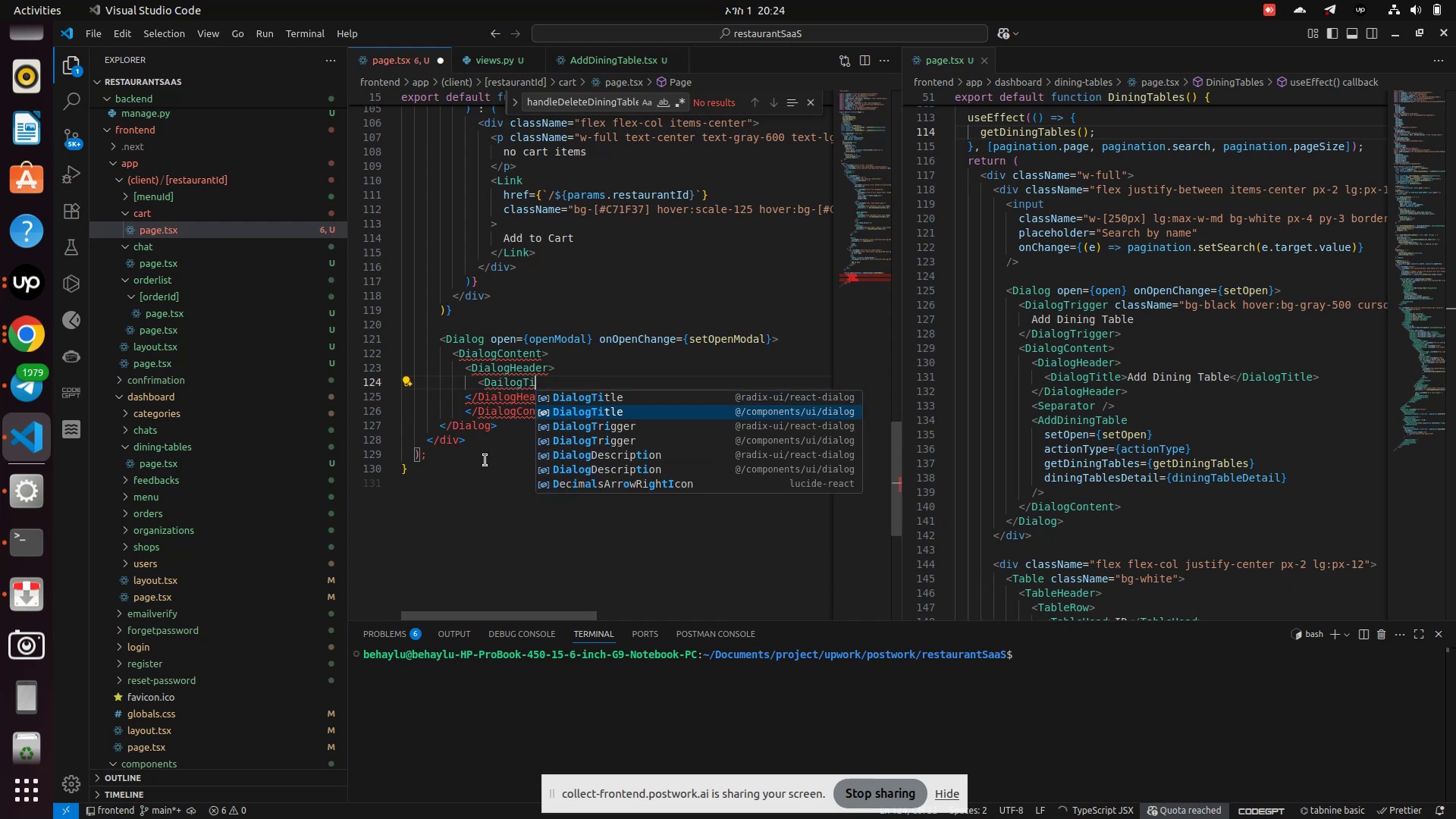 
key(Enter)
 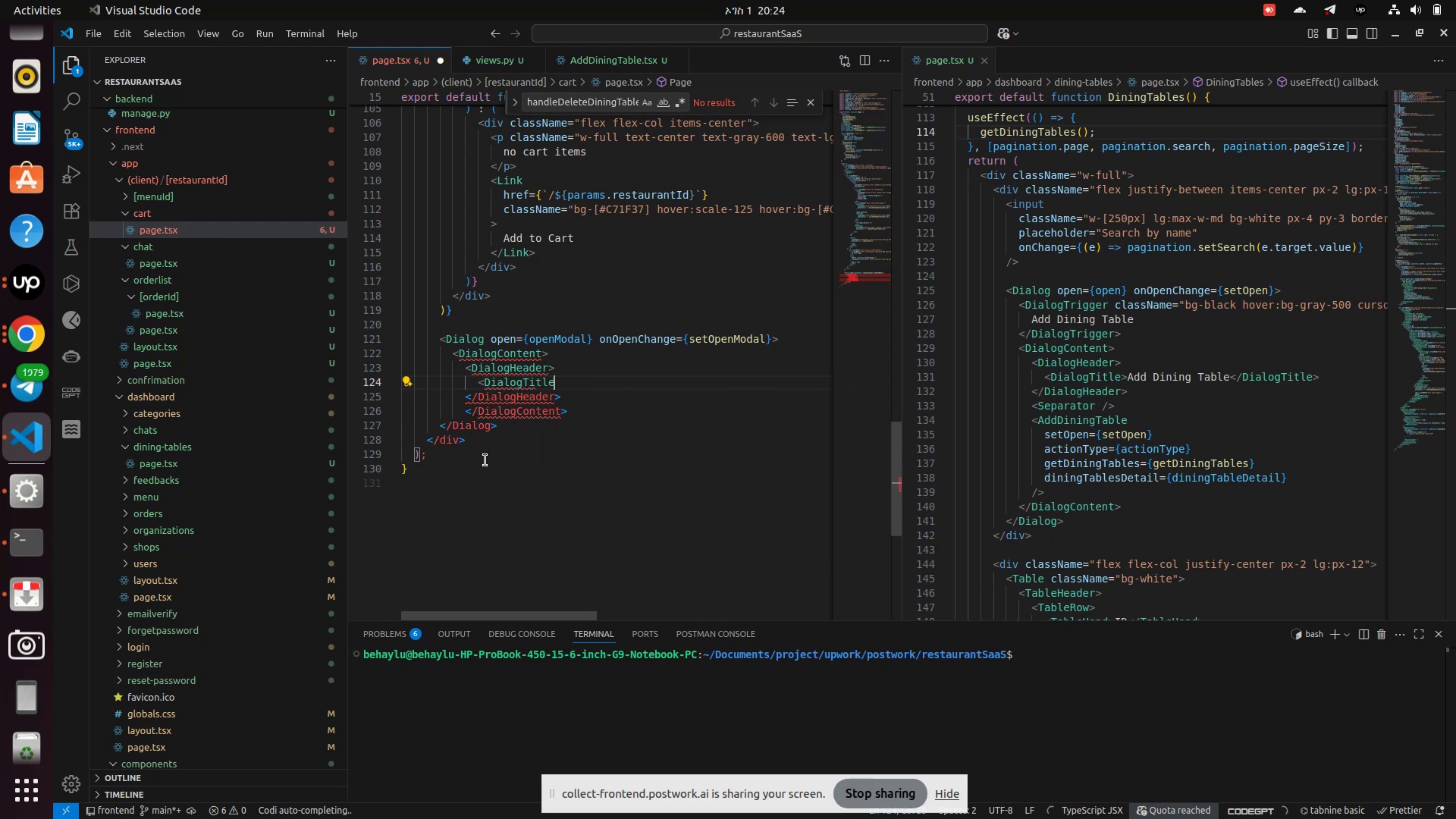 
type(>Add)
key(Backspace)
key(Backspace)
key(Backspace)
type(Order)
 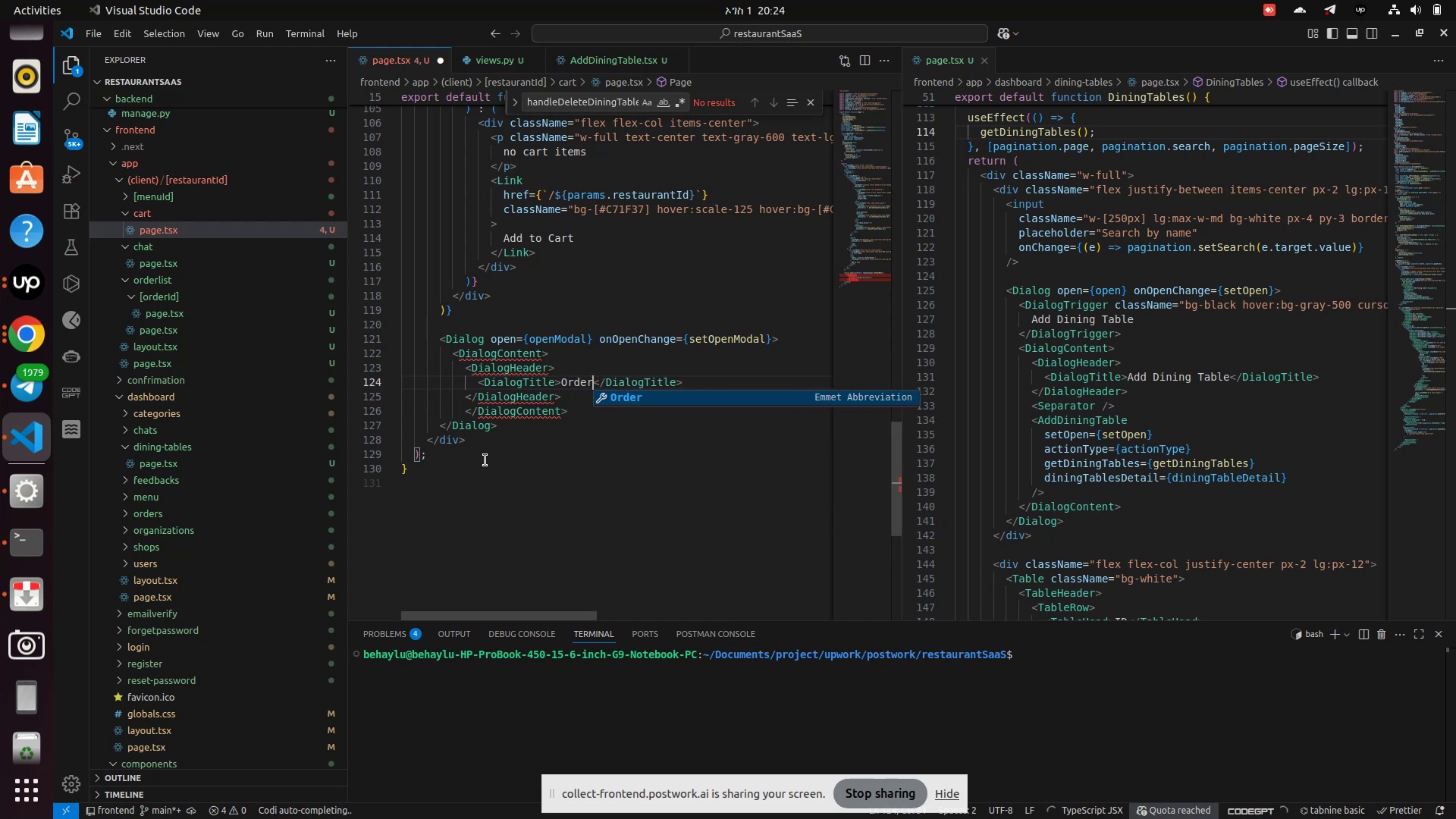 
mouse_move([475, 354])
 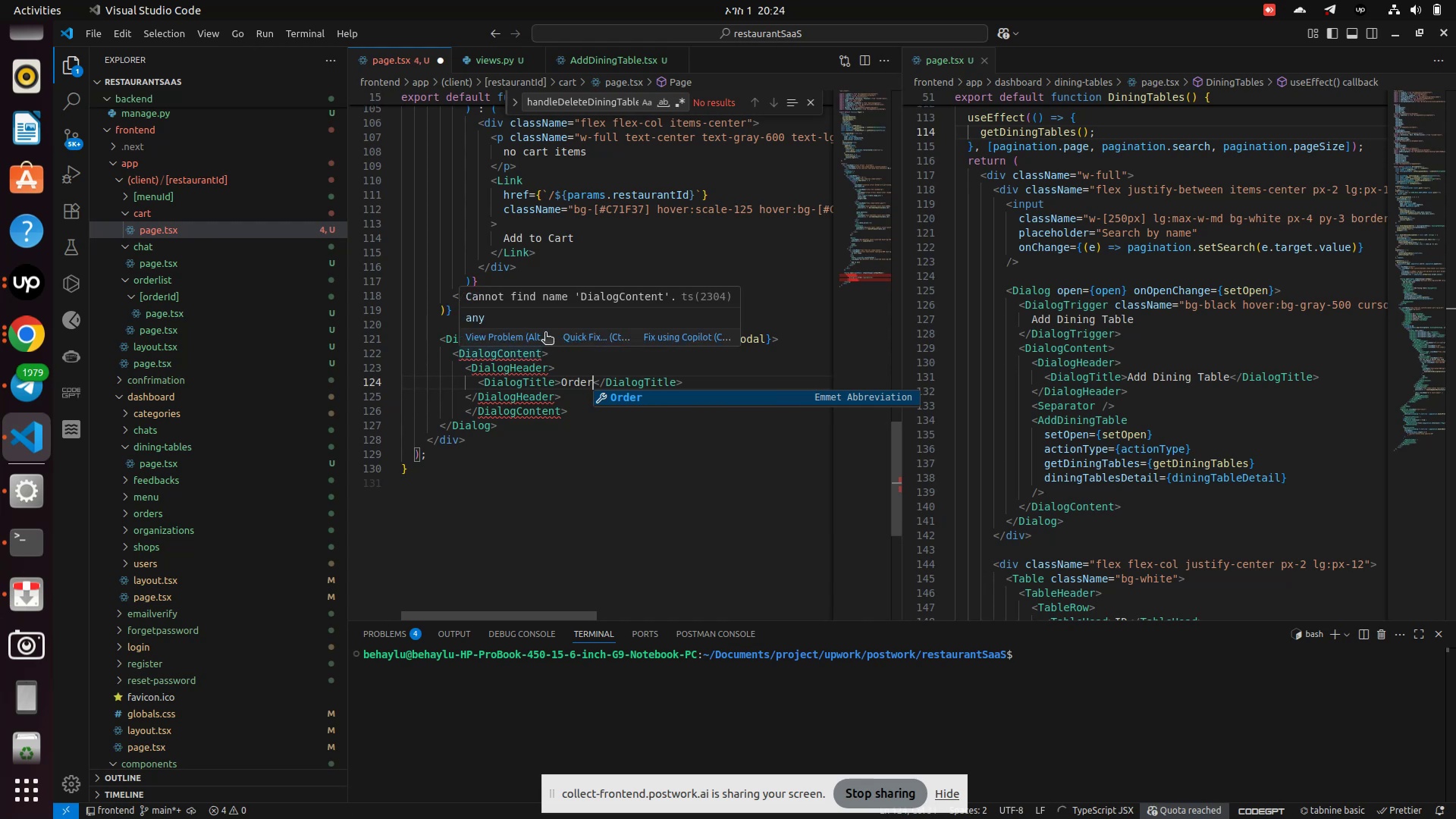 
left_click([601, 333])
 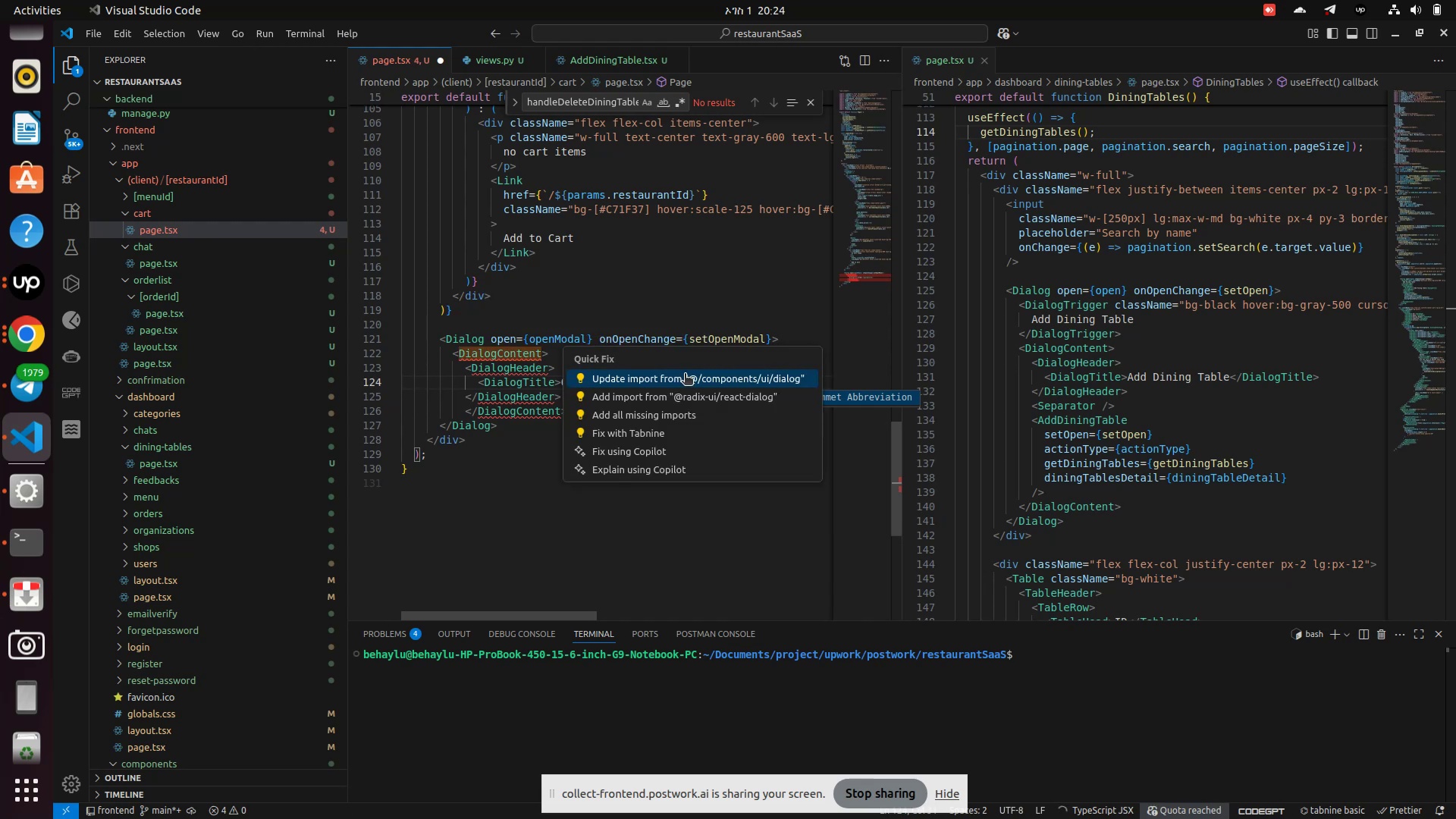 
left_click([685, 375])
 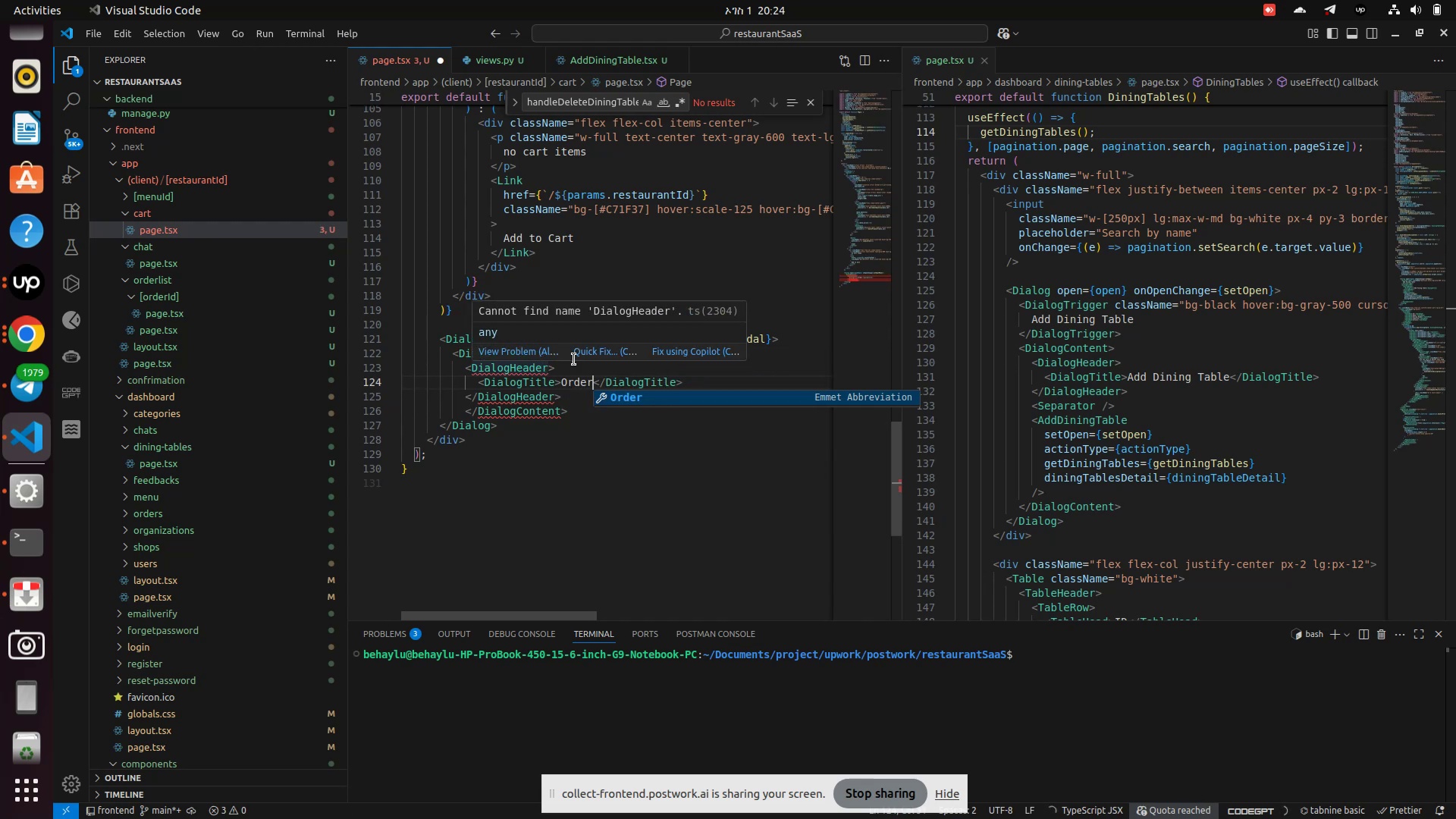 
left_click([595, 347])
 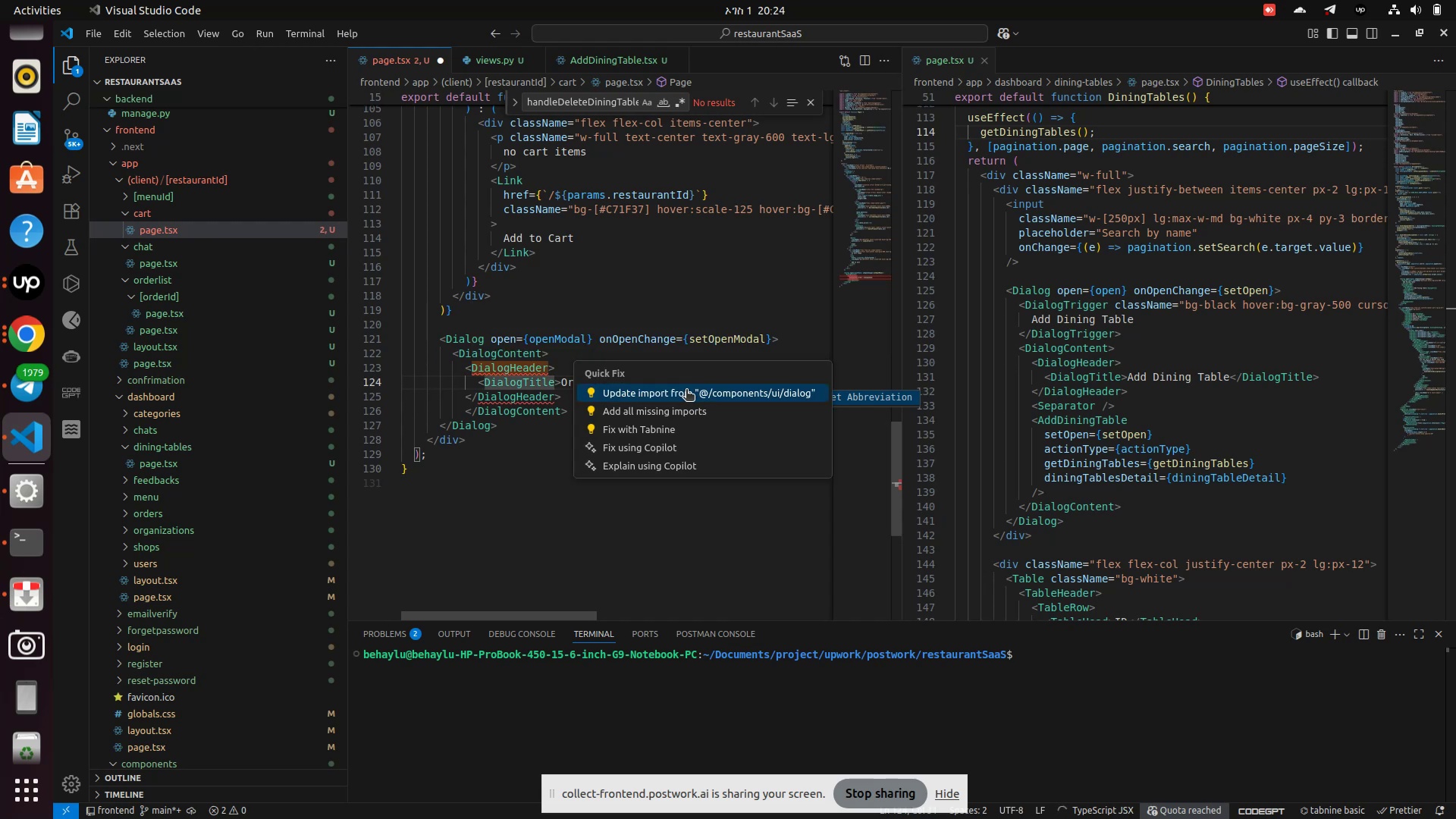 
left_click([688, 392])
 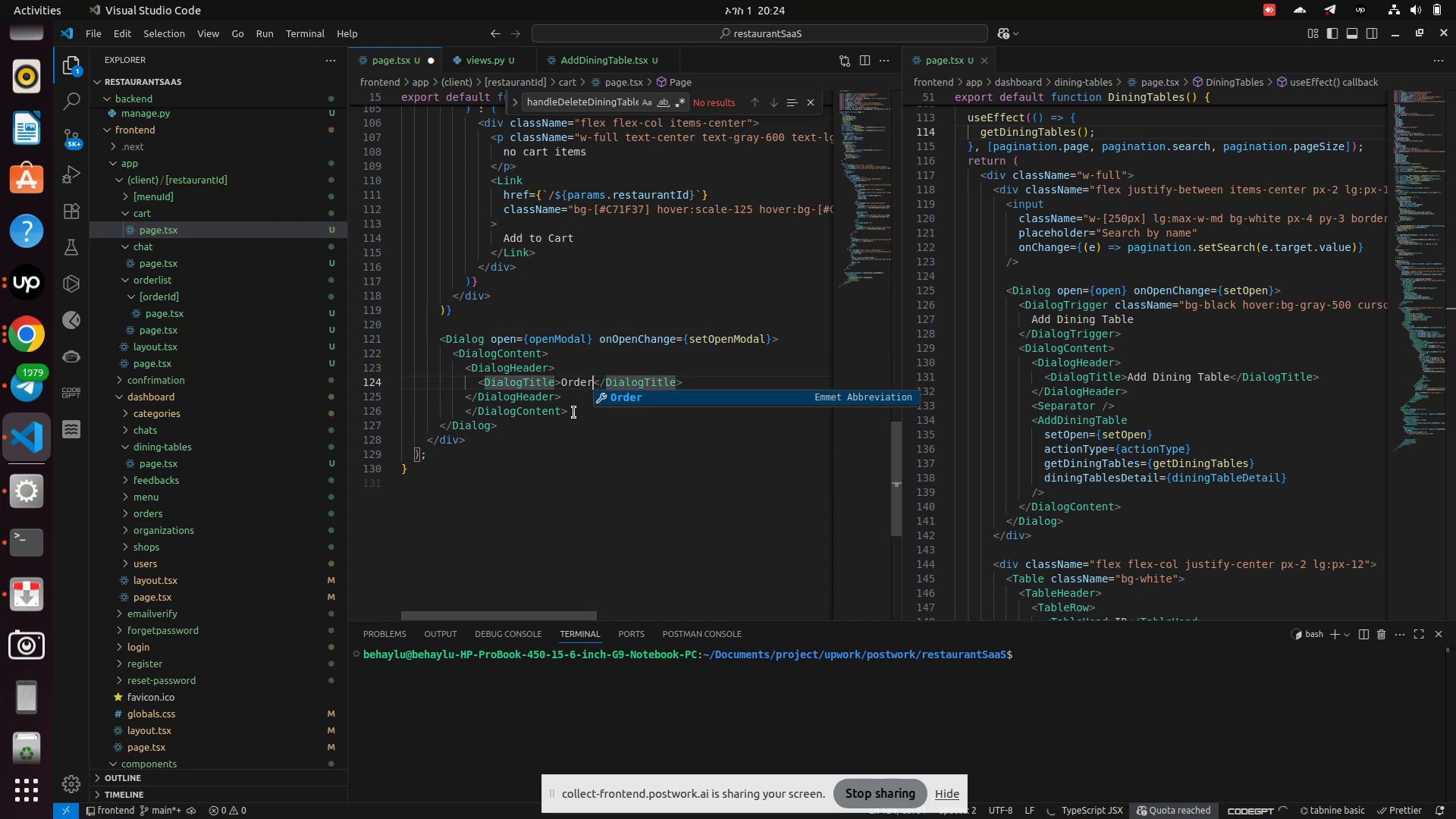 
left_click([567, 403])
 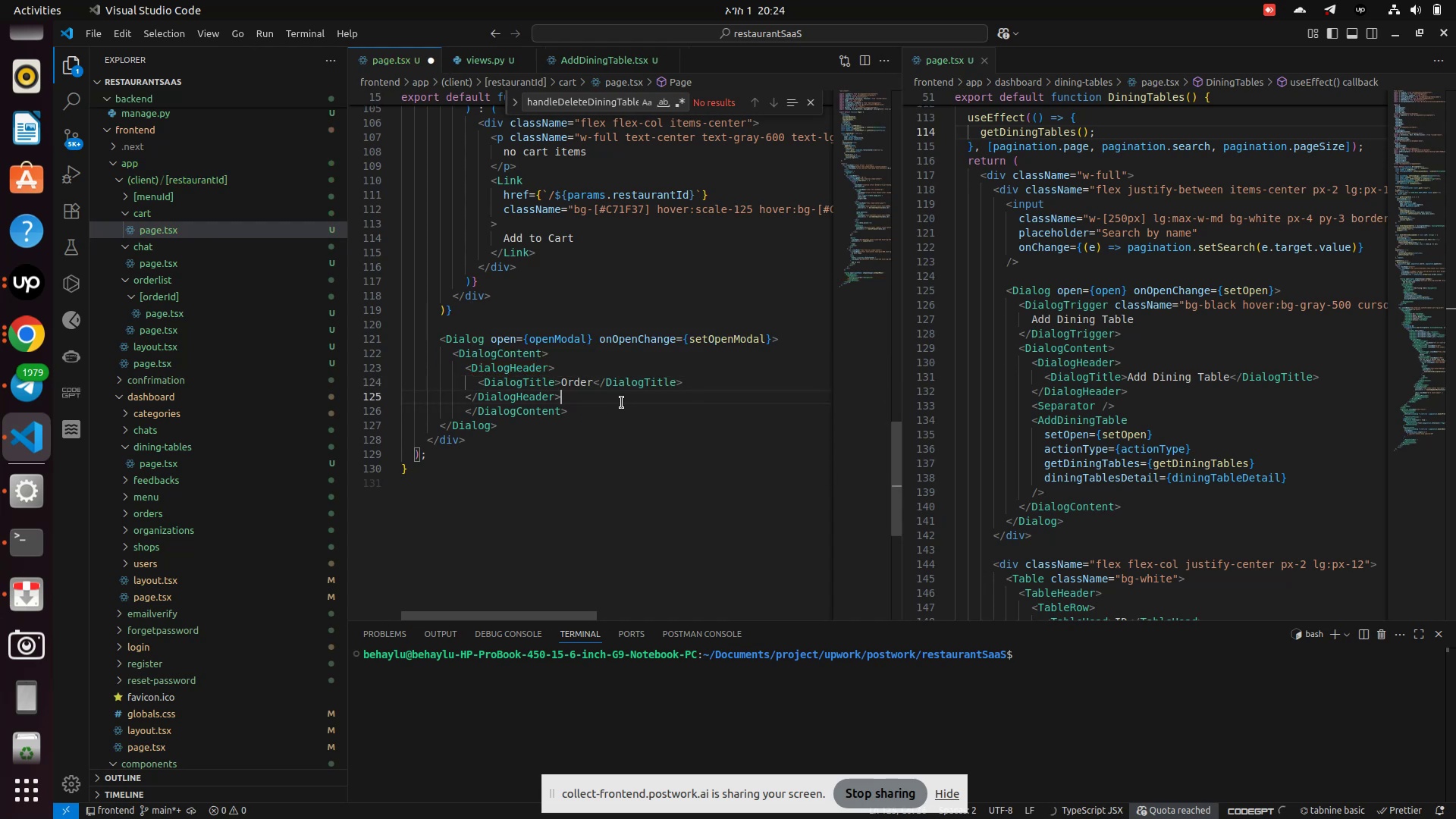 
key(Enter)
 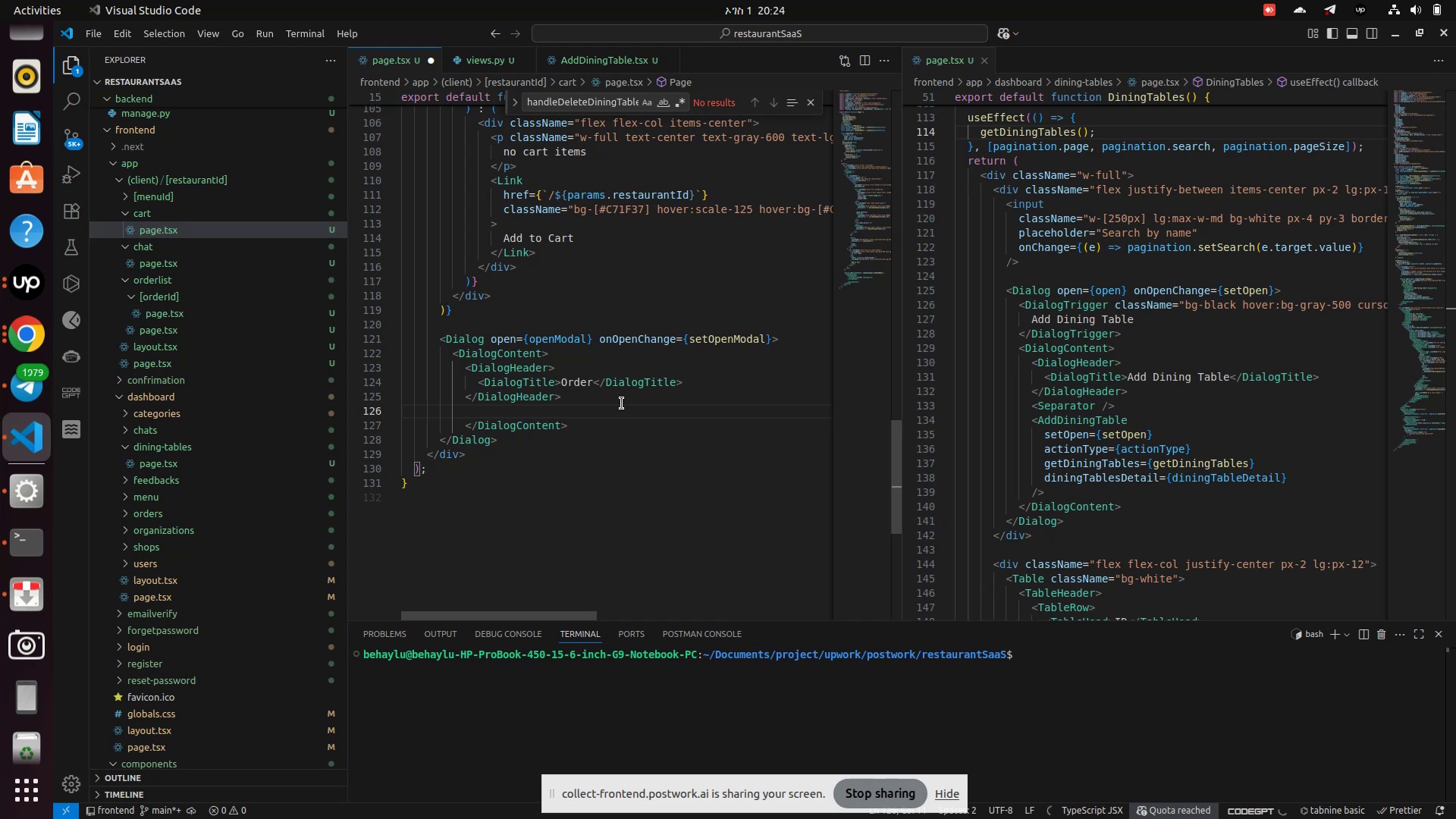 
wait(6.66)
 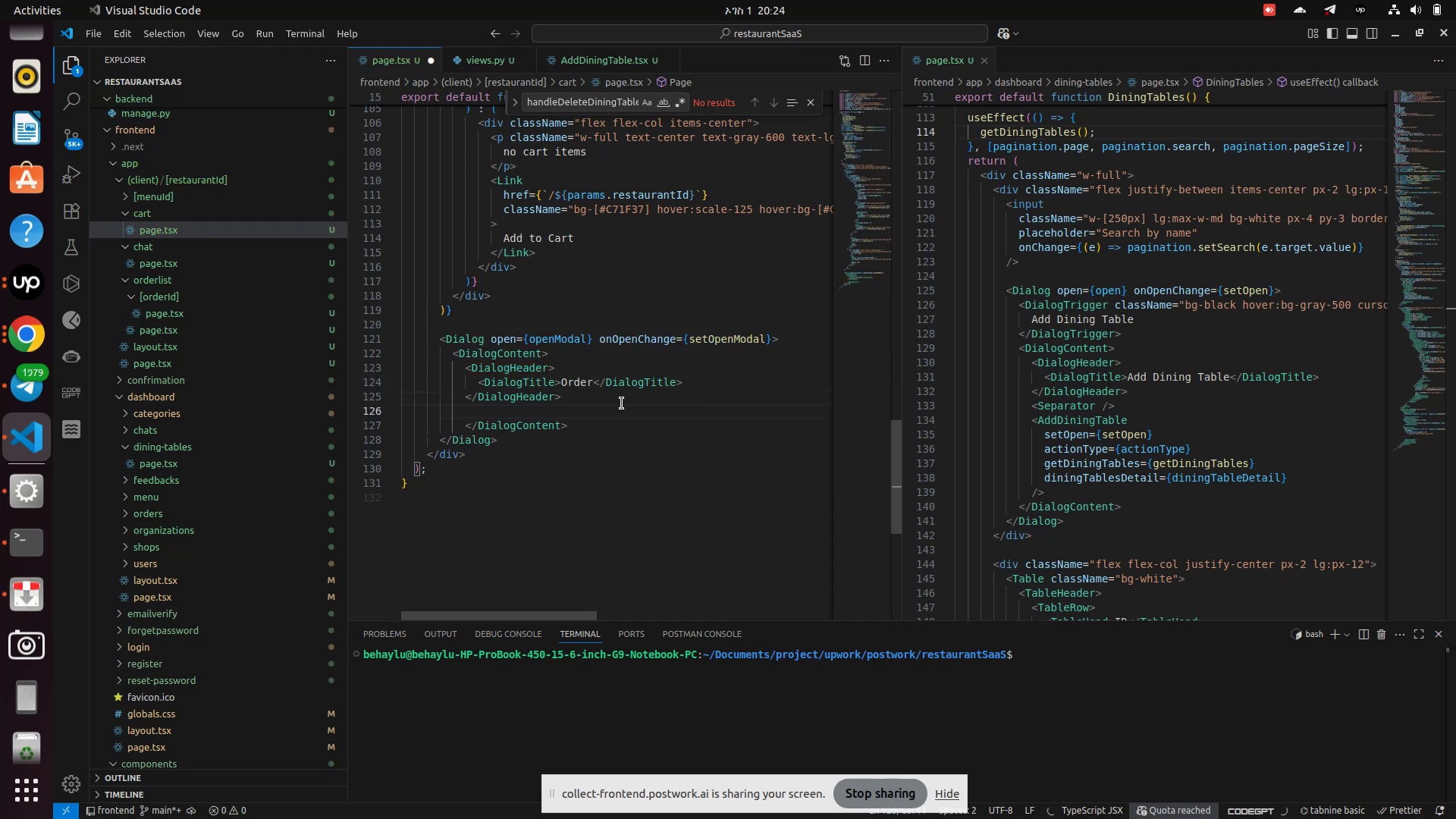 
type(S)
key(Backspace)
type(<Sepa)
 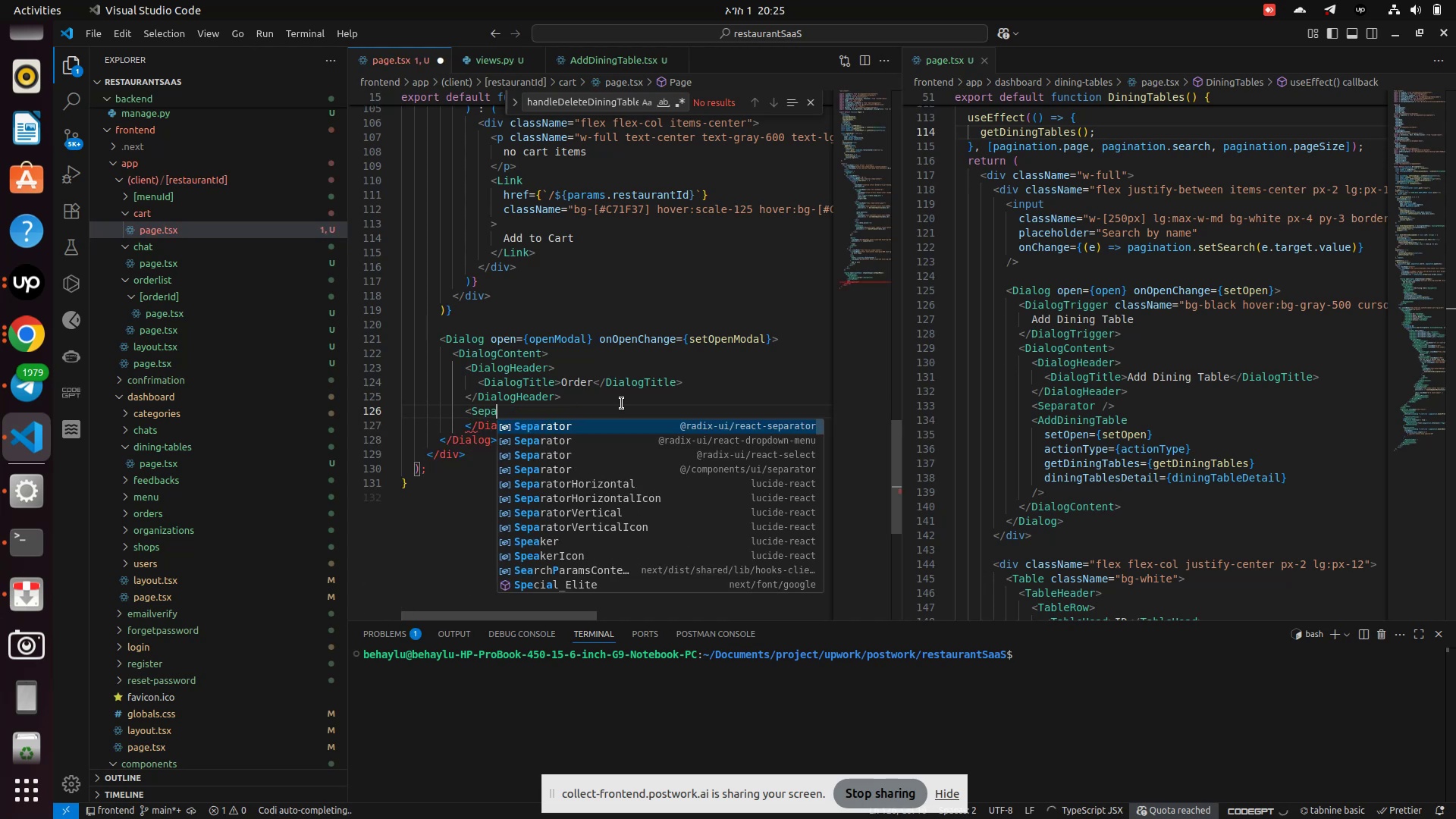 
type(rator/>)
 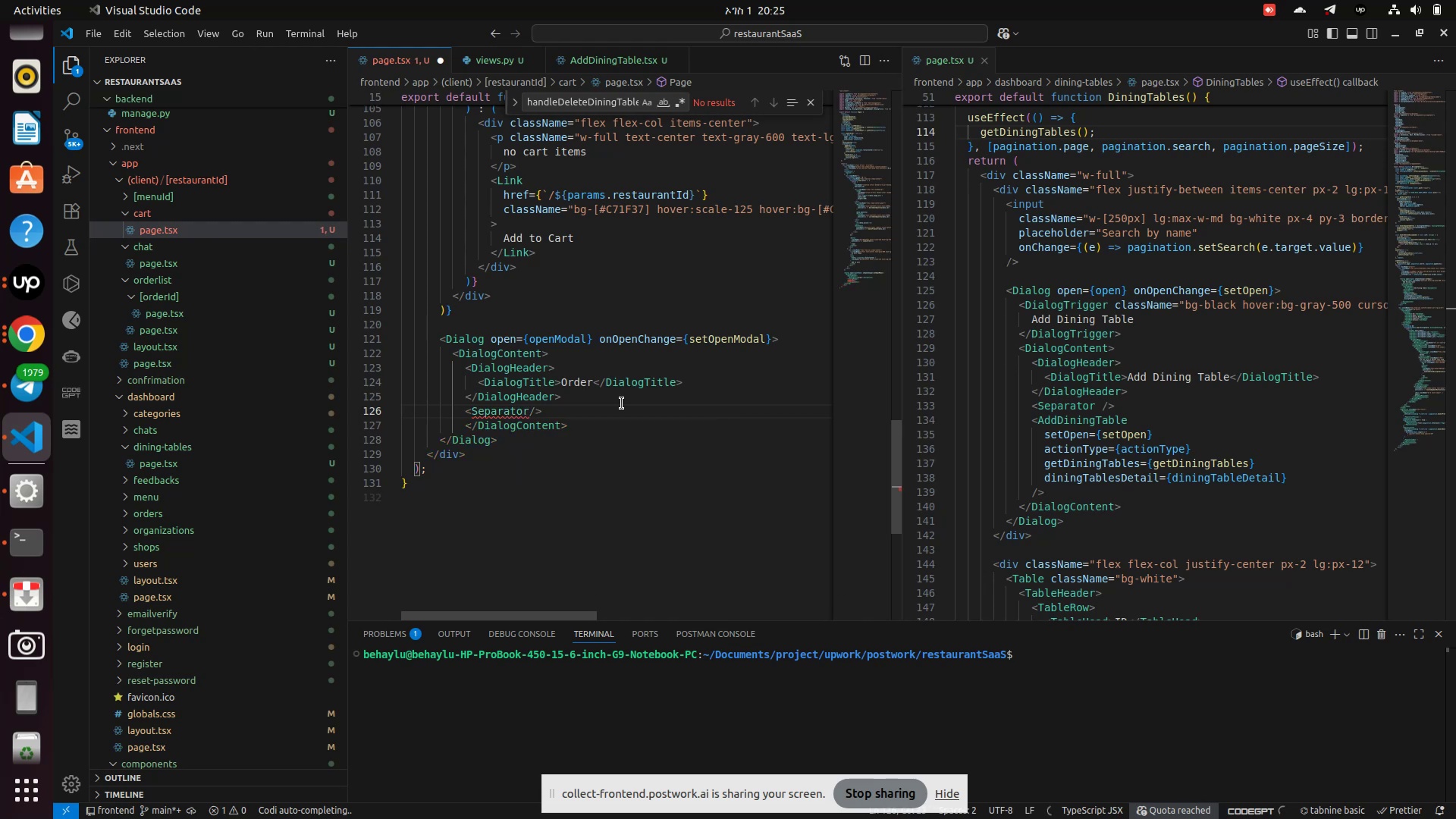 
key(Enter)
 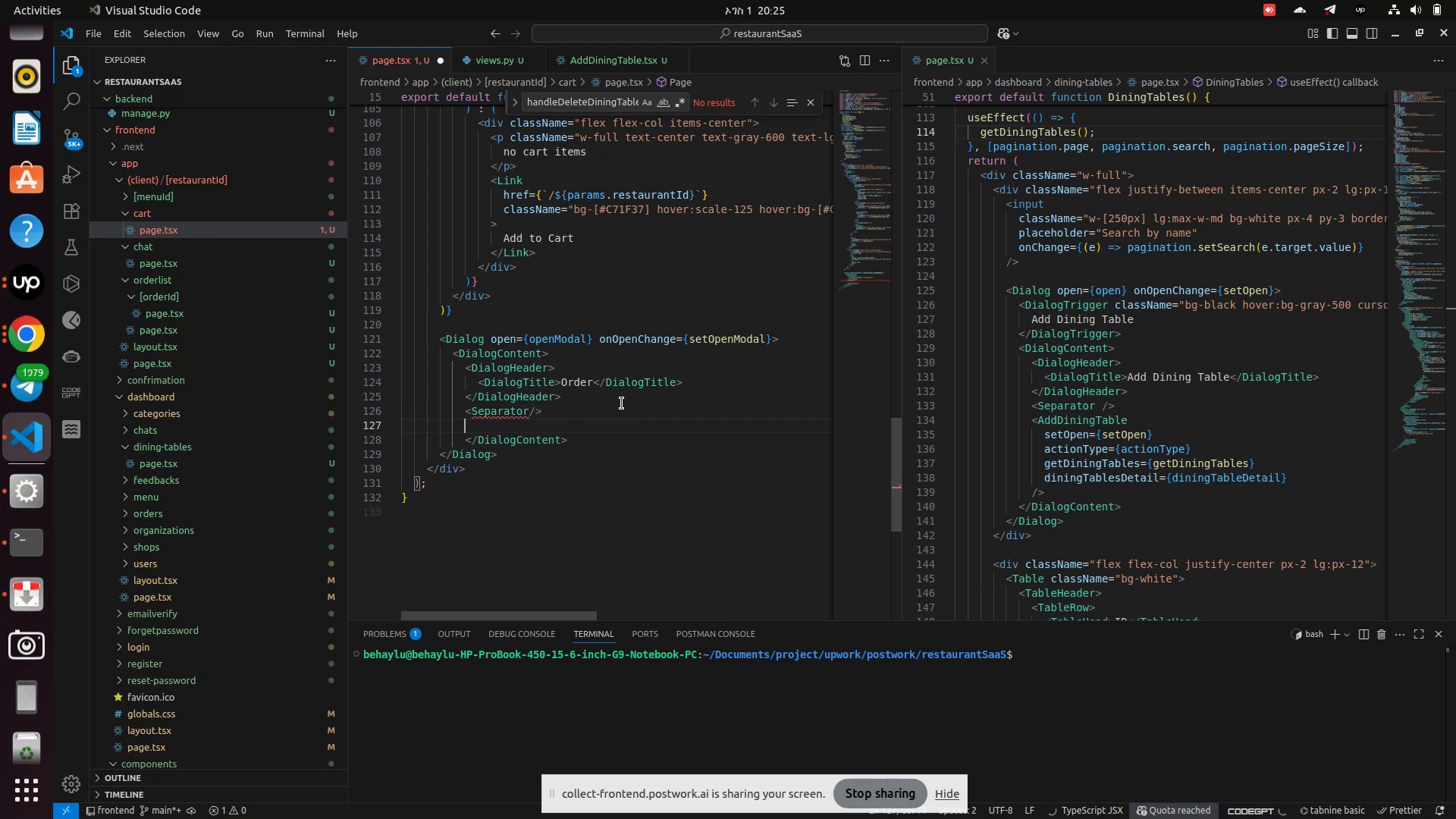 
wait(8.44)
 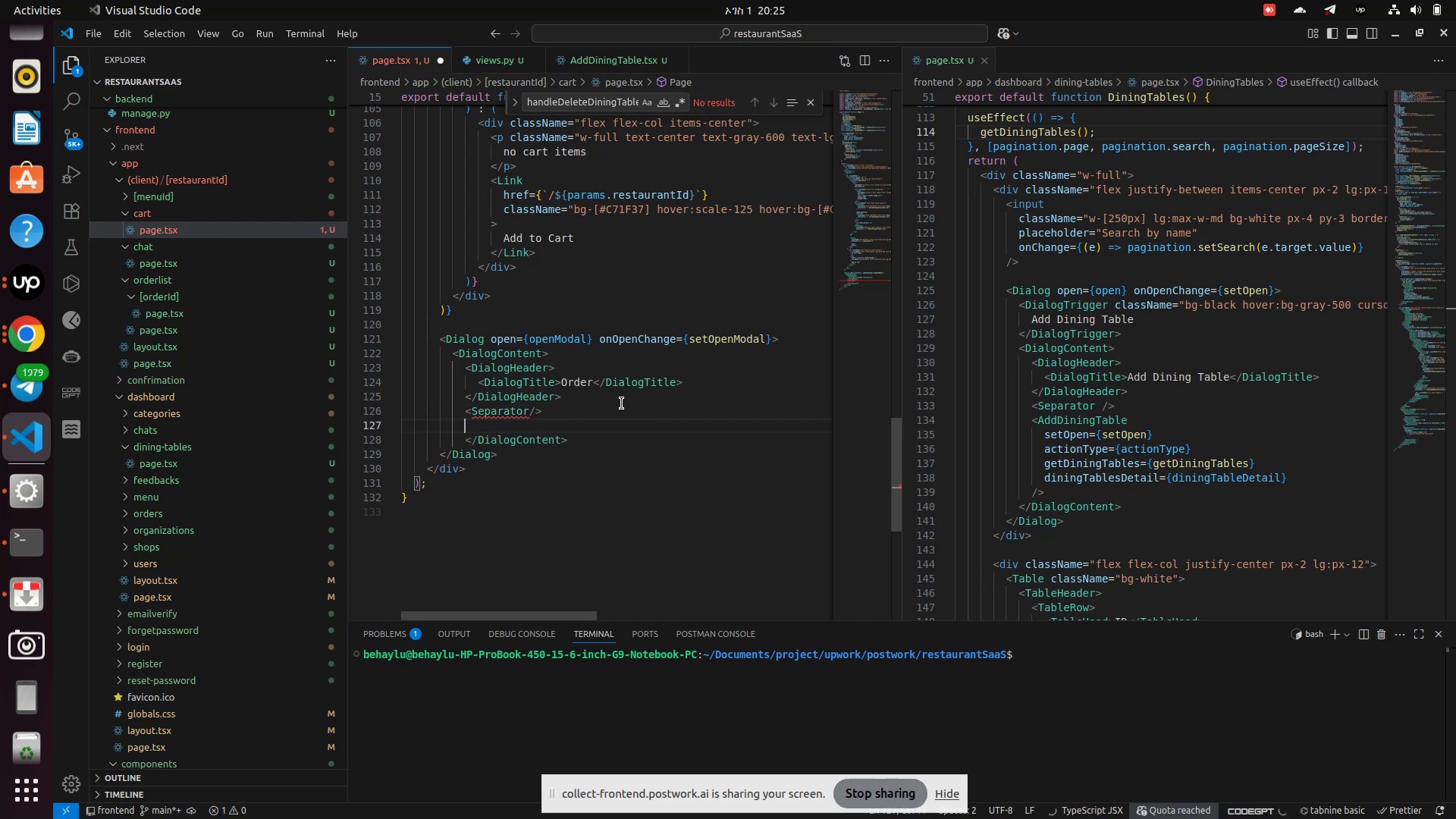 
left_click([580, 393])
 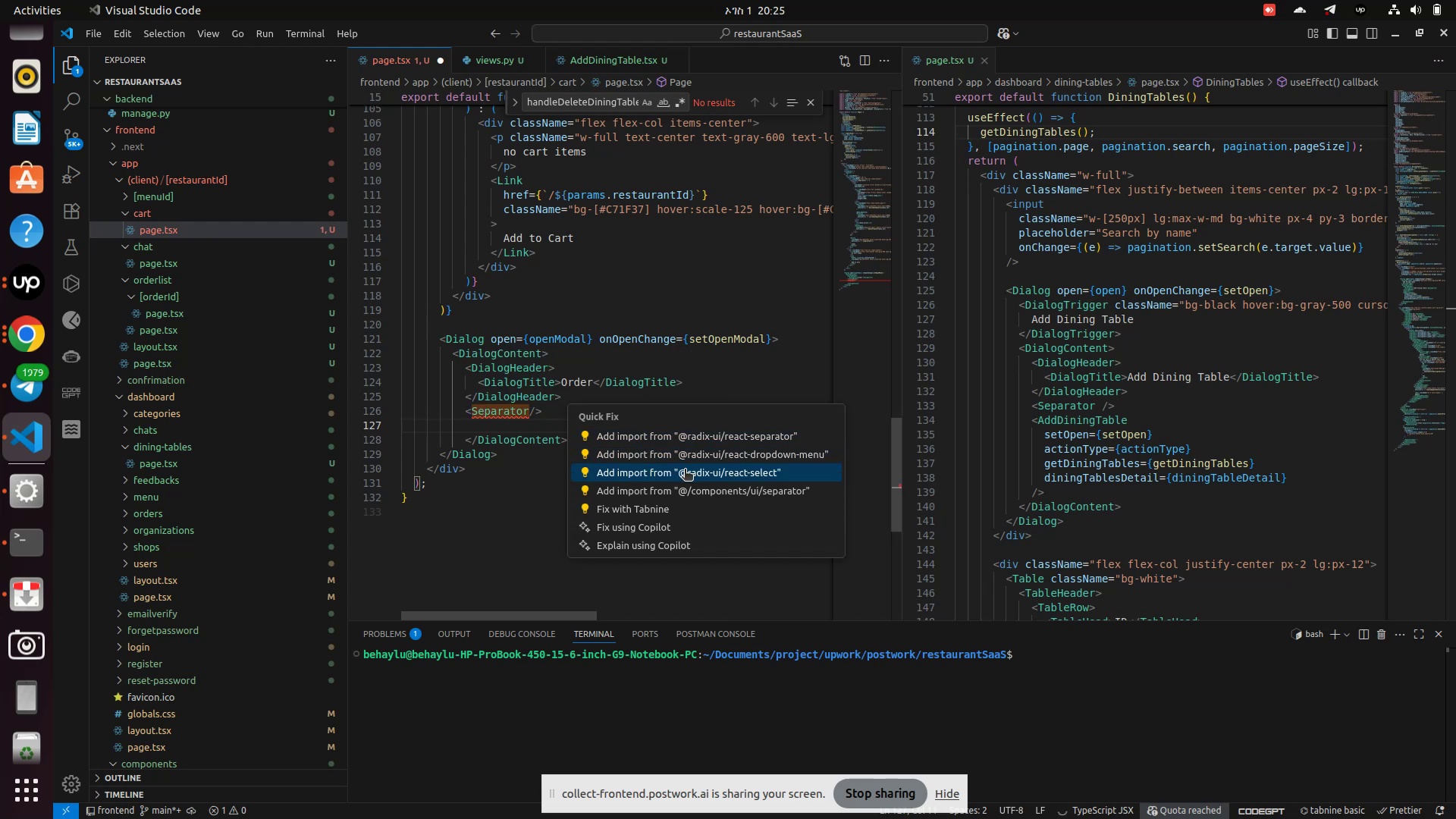 
left_click([698, 493])
 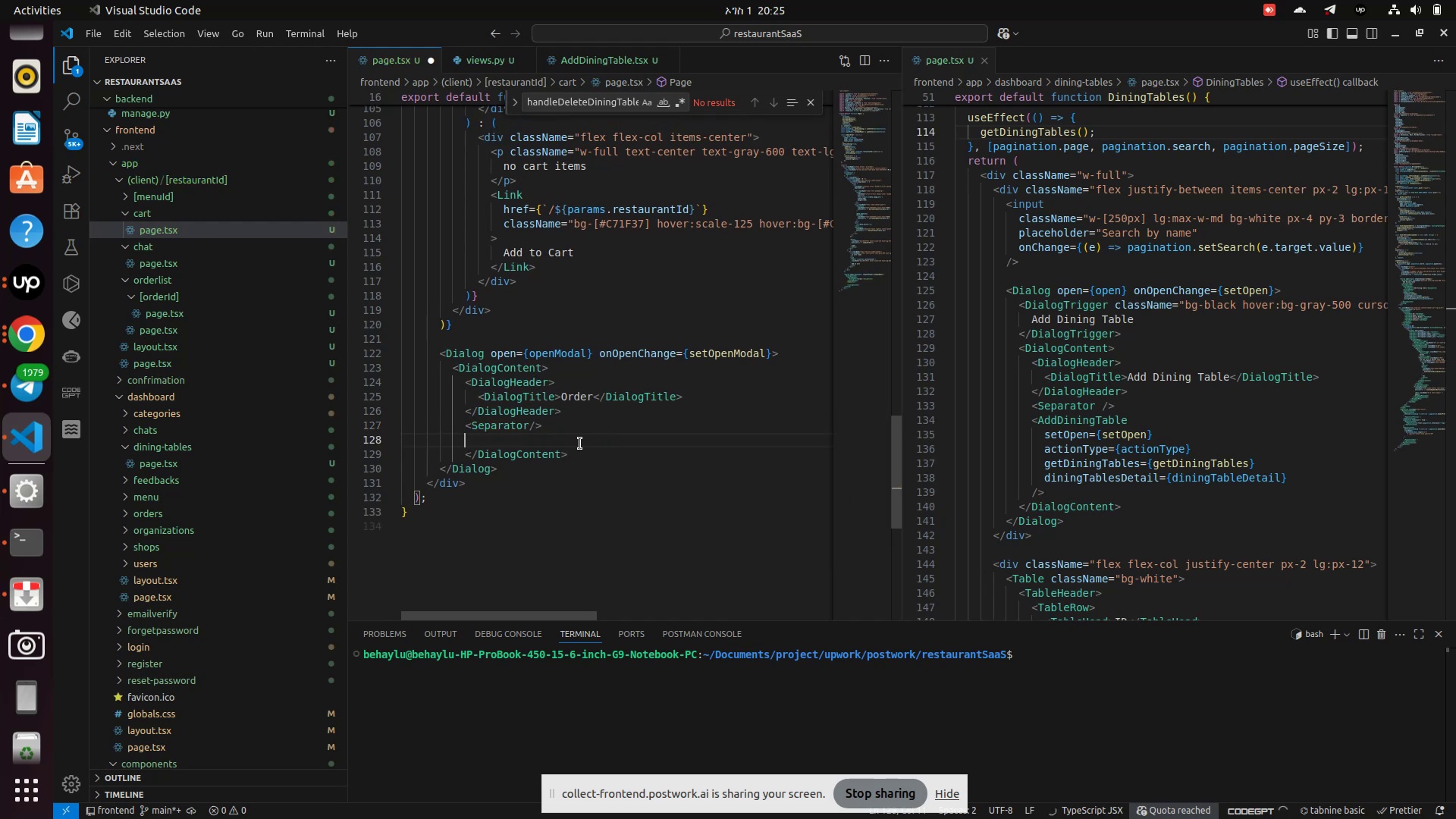 
type(<AddDin)
key(Backspace)
key(Backspace)
key(Backspace)
key(Backspace)
type( )
 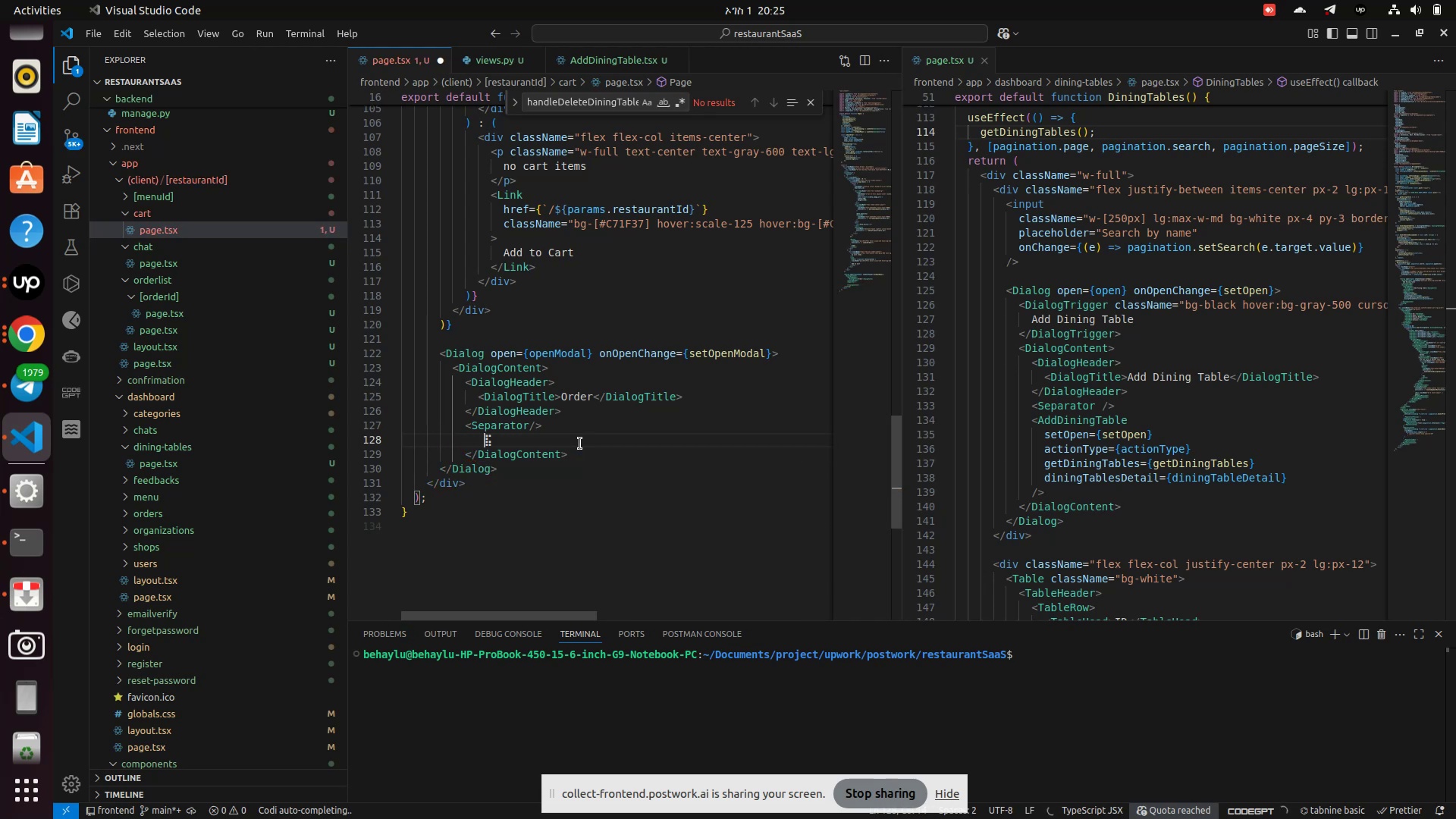 
wait(24.26)
 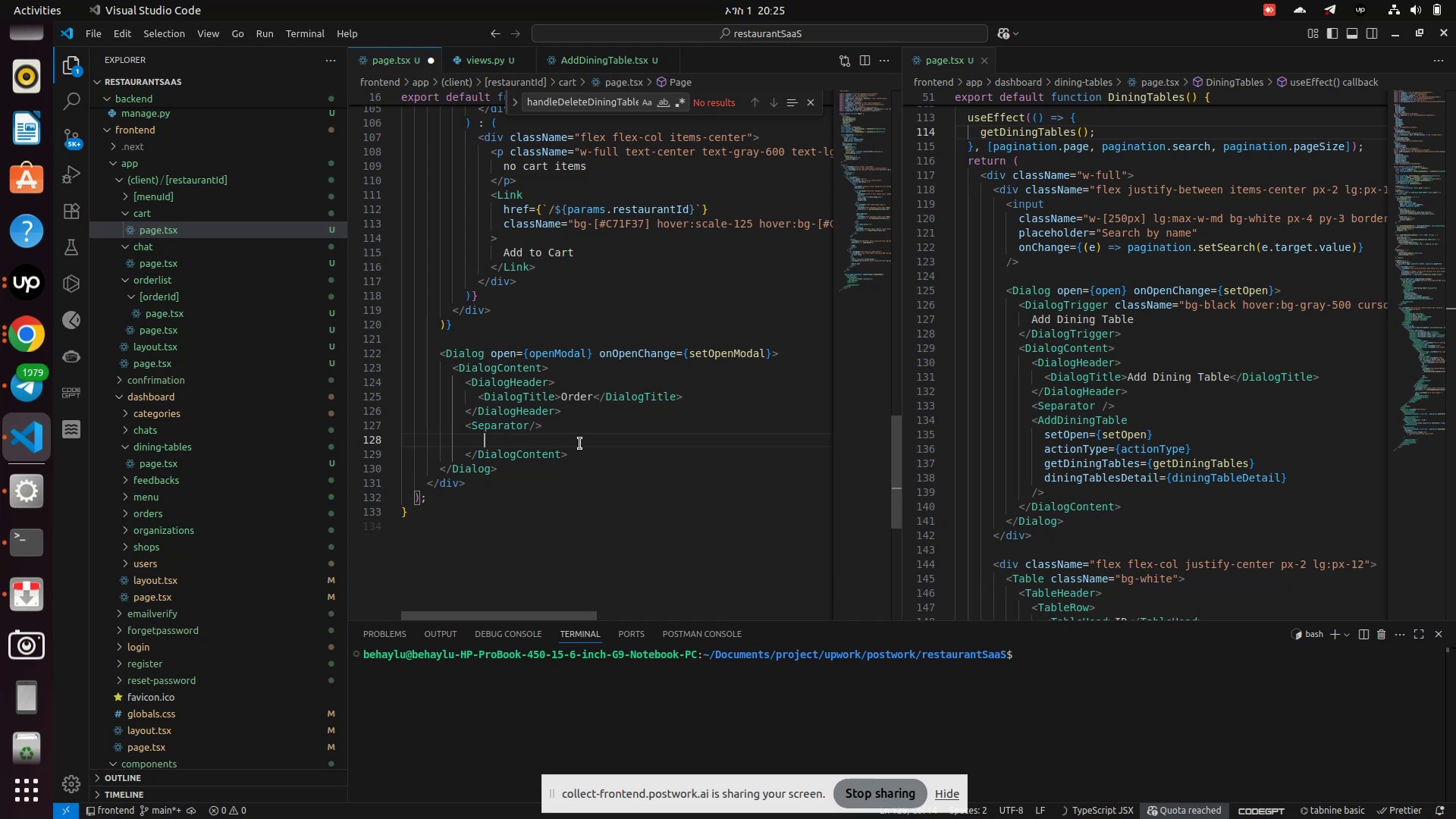 
key(Shift+Comma)
 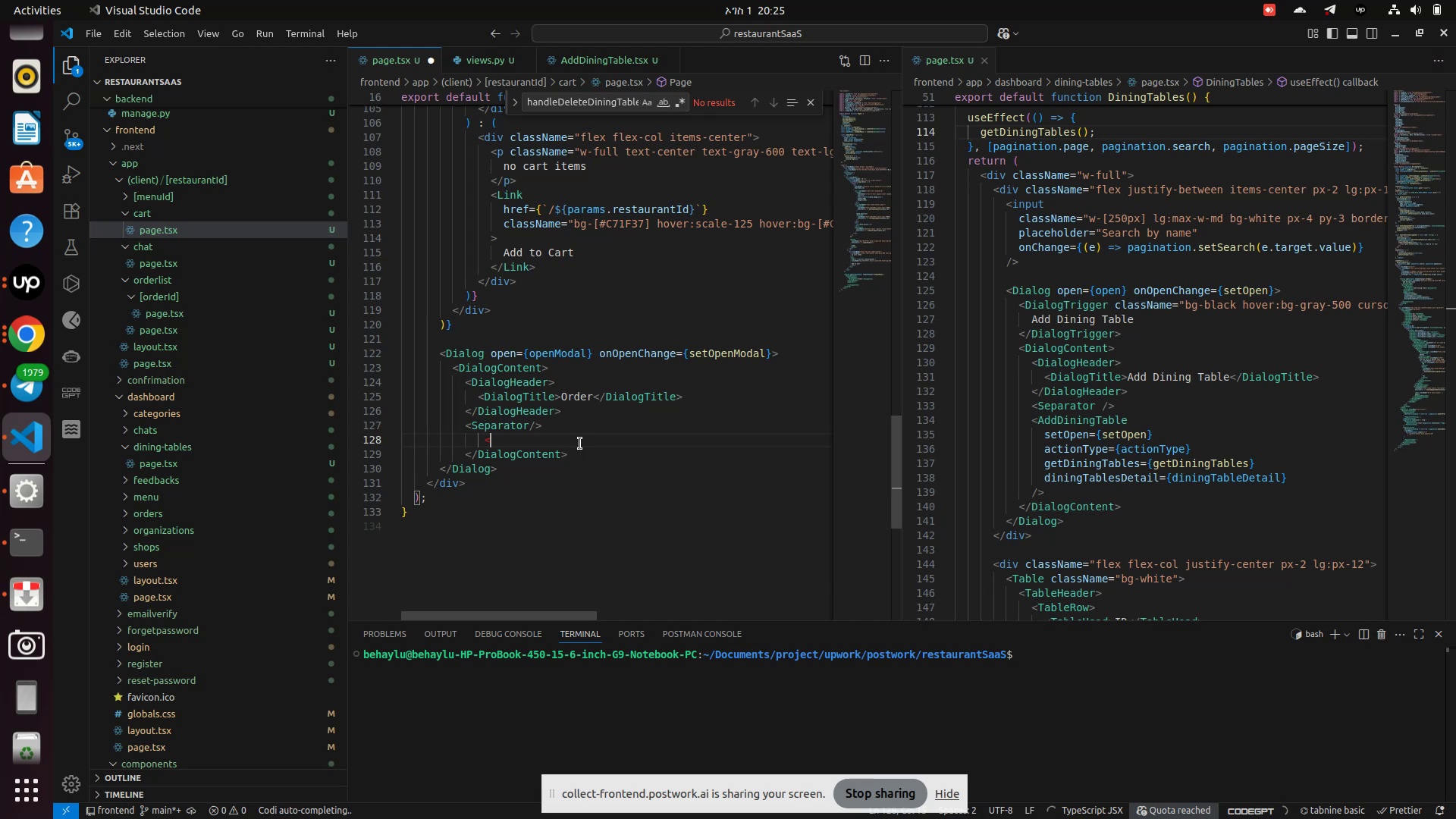 
hold_key(key=ShiftRight, duration=0.98)
 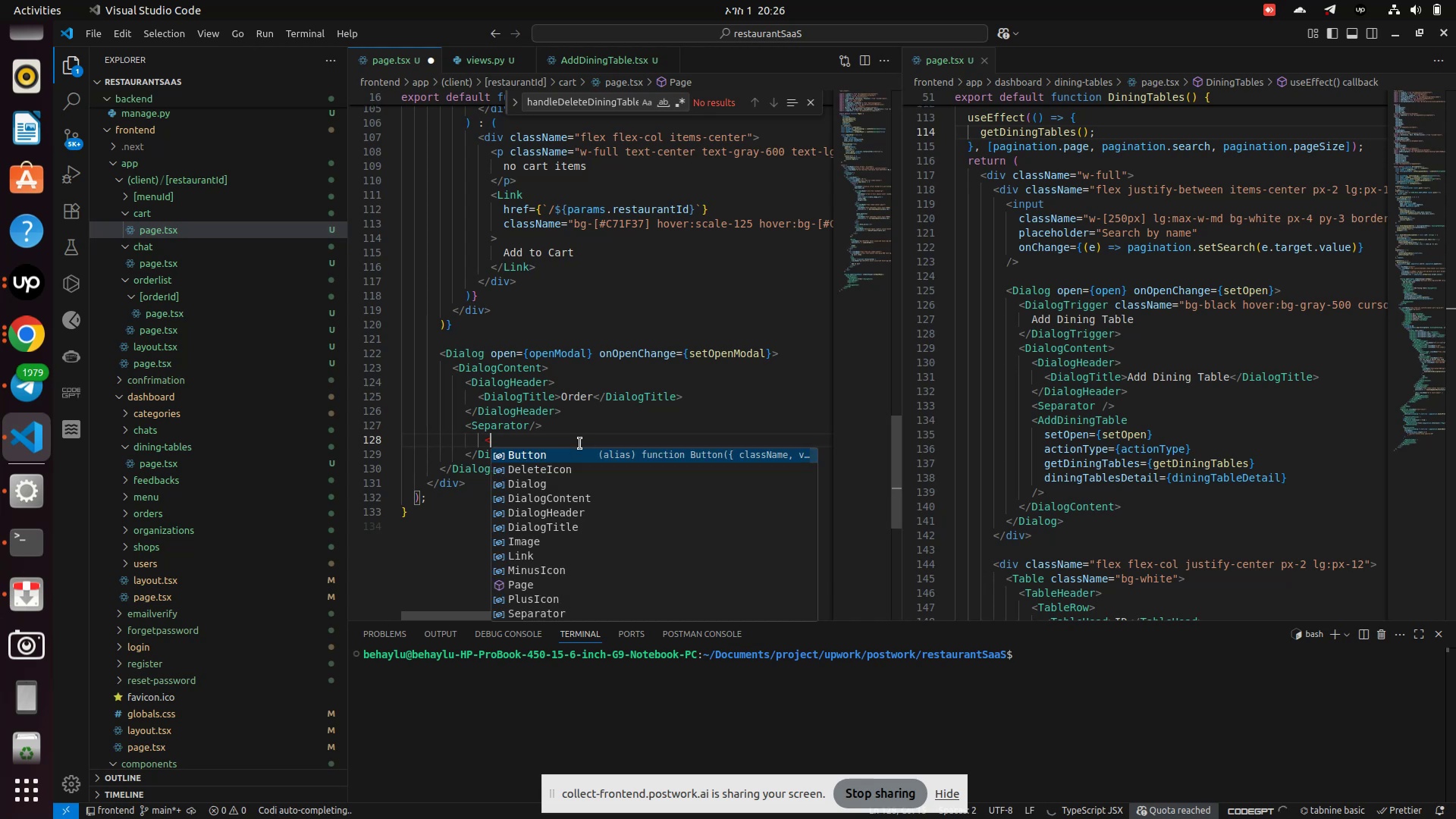 
key(Backspace)
 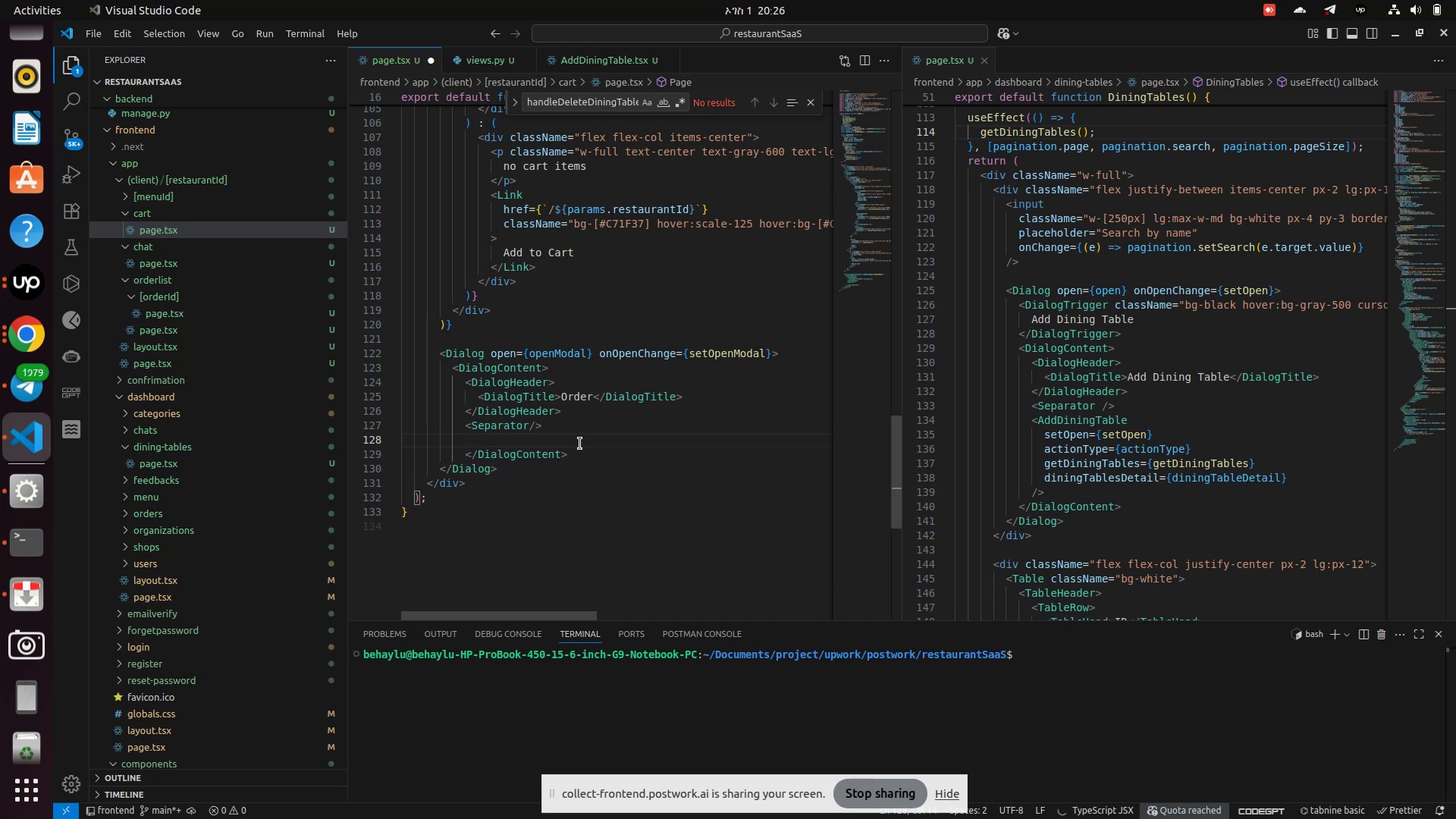 
wait(10.9)
 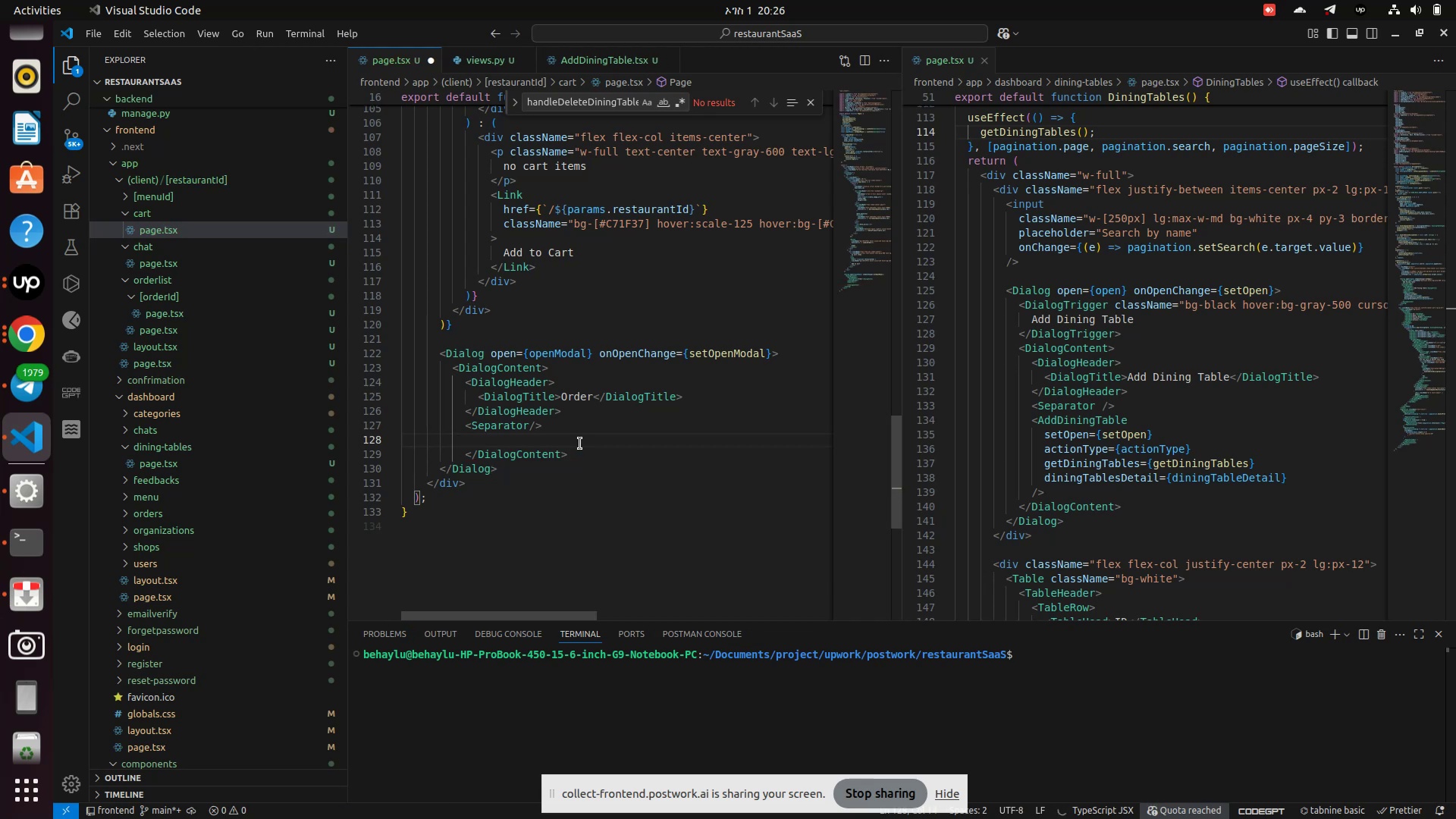 
scroll: coordinate [580, 444], scroll_direction: up, amount: 31.0
 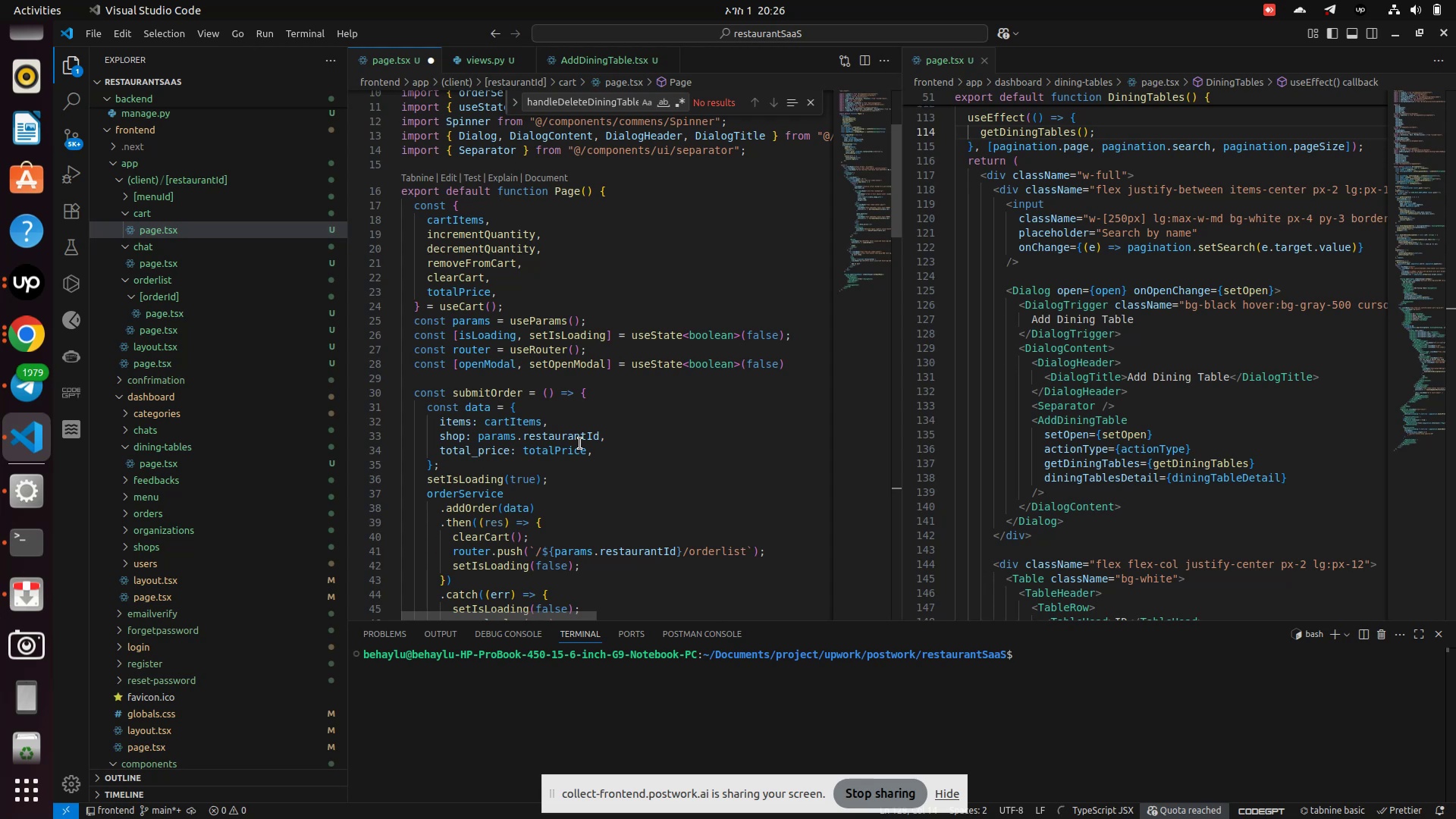 
scroll: coordinate [580, 444], scroll_direction: down, amount: 3.0
 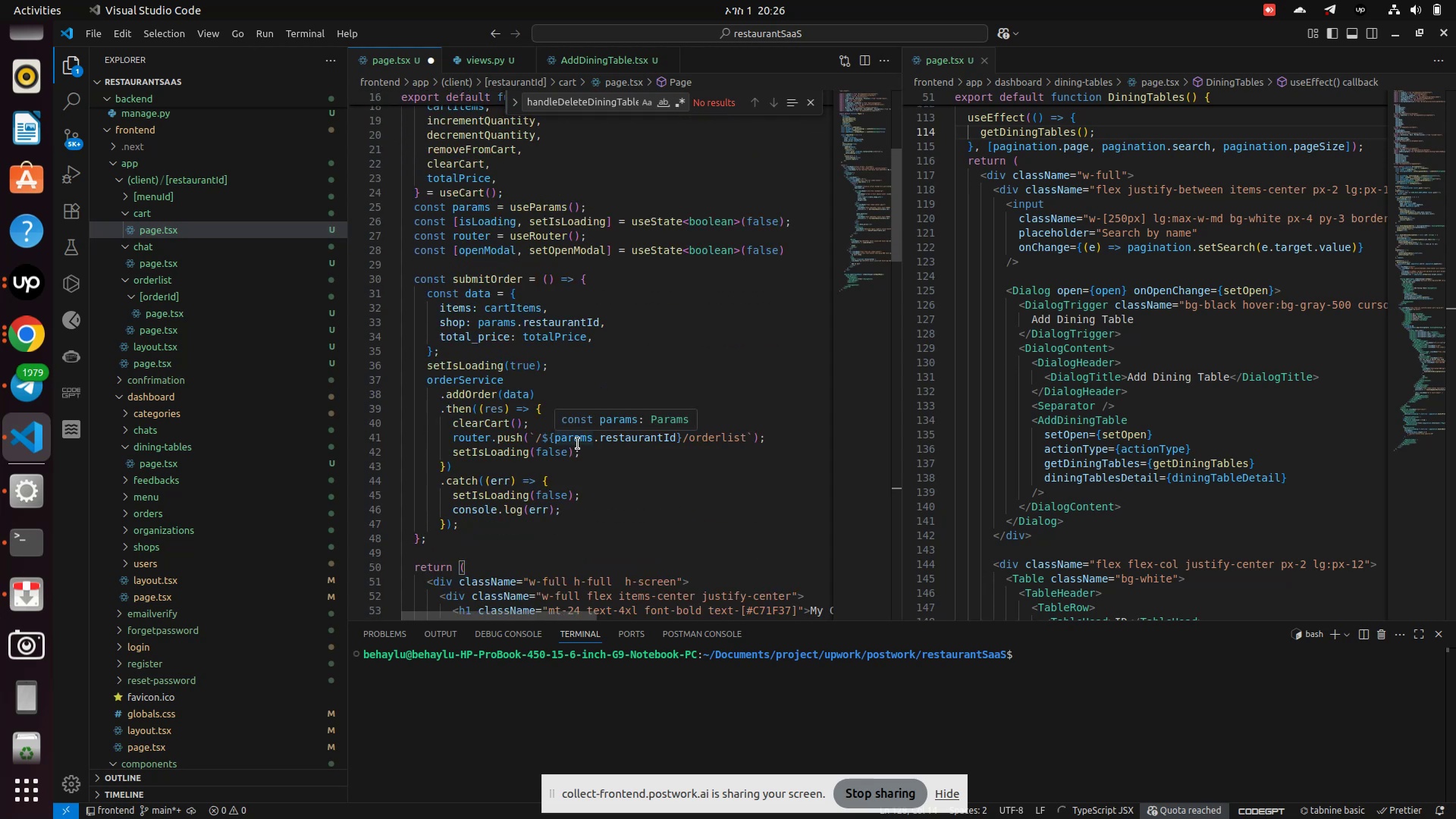 
scroll: coordinate [577, 444], scroll_direction: up, amount: 1.0
 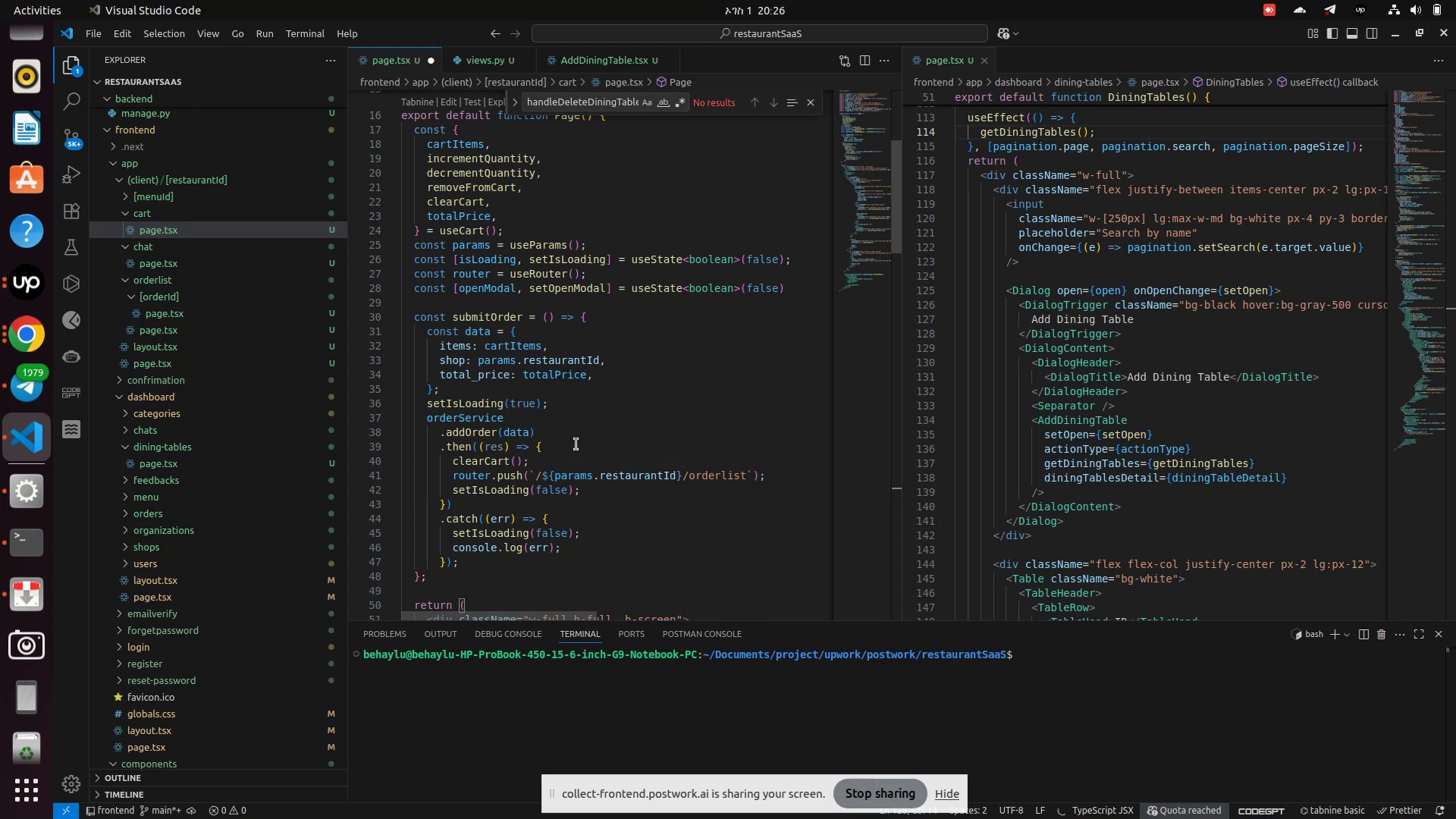 
wait(10.57)
 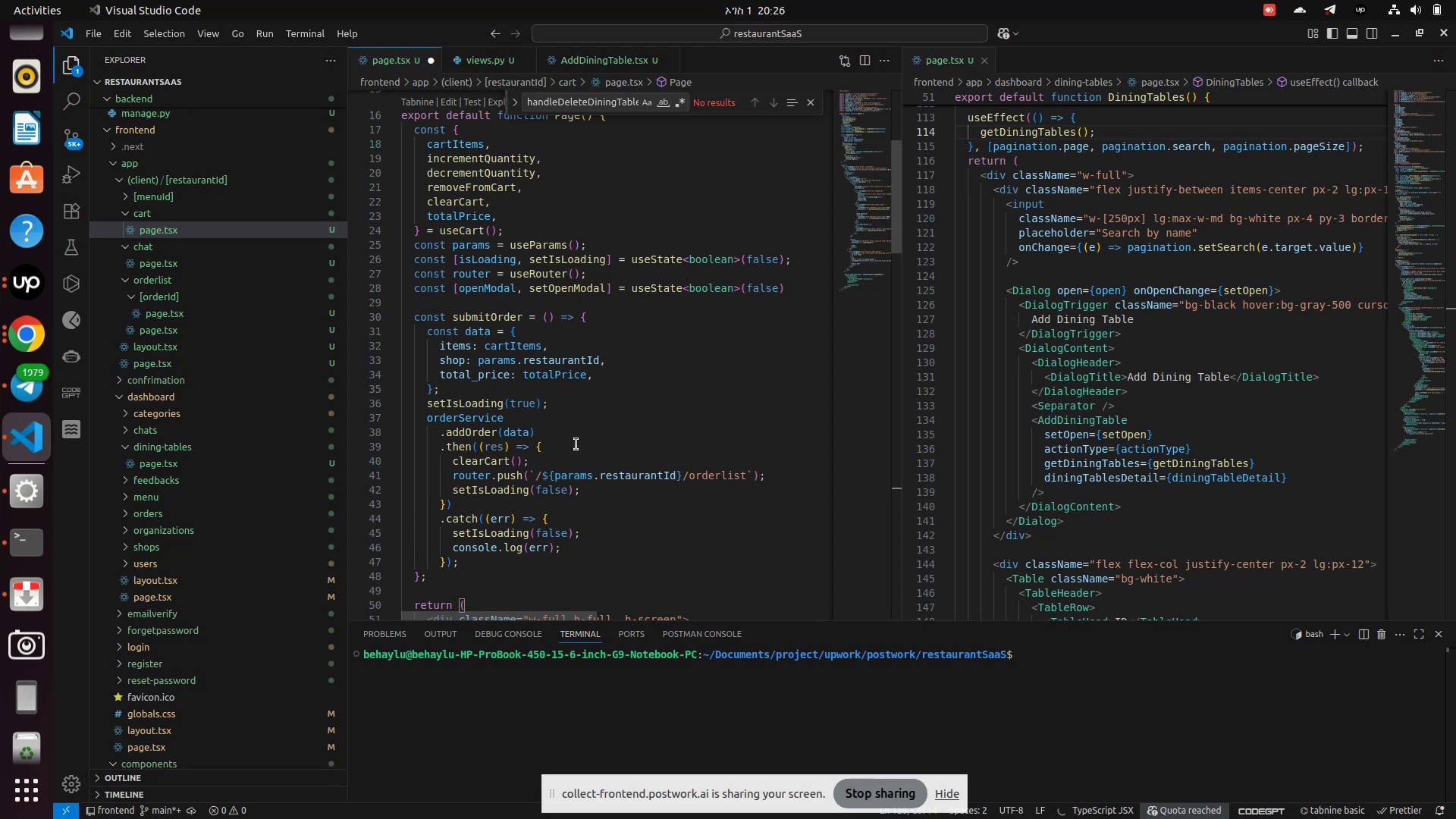 
scroll: coordinate [586, 337], scroll_direction: down, amount: 32.0
 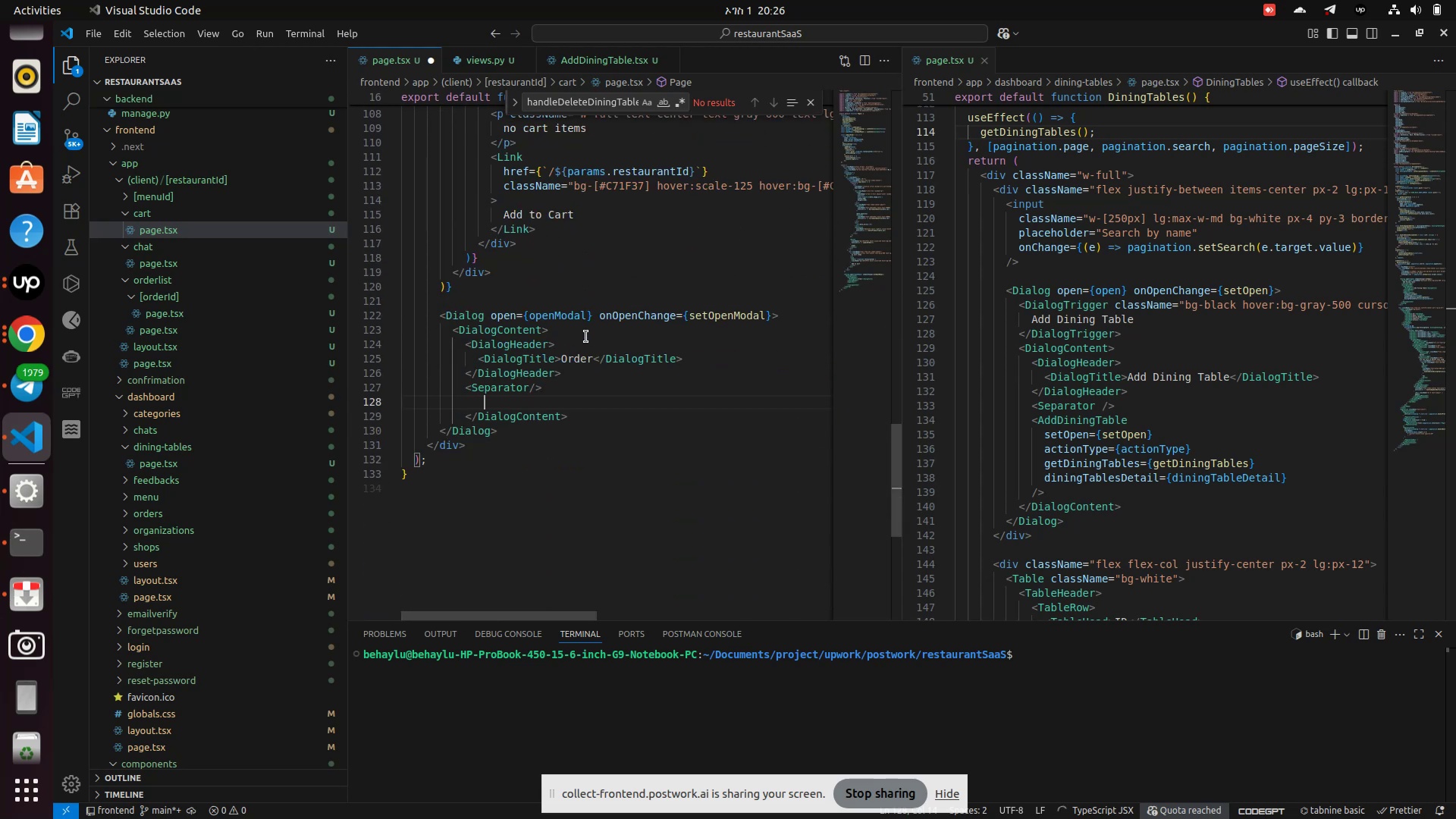 
wait(10.0)
 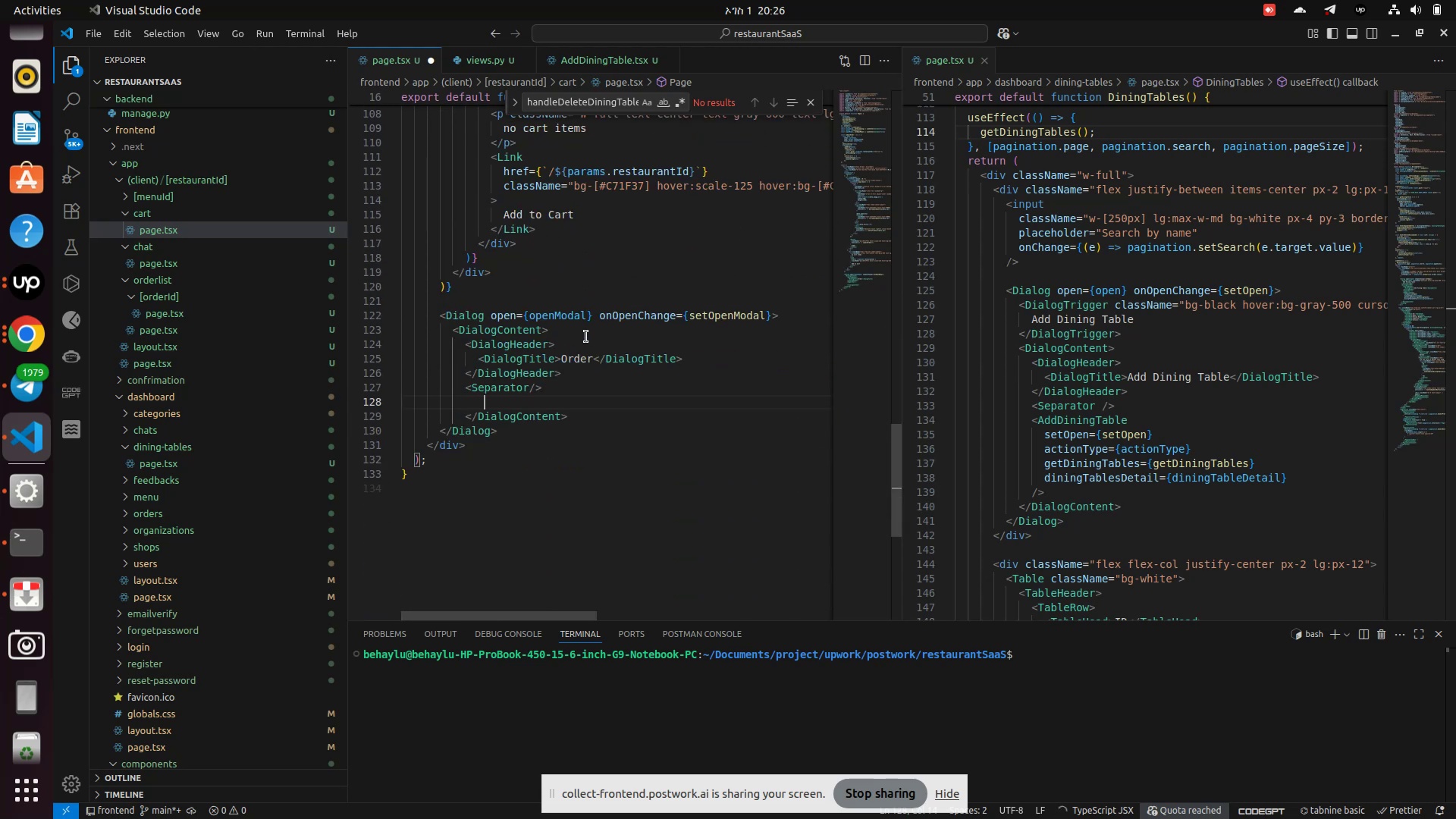 
type(Form)
key(Backspace)
key(Backspace)
key(Backspace)
key(Backspace)
 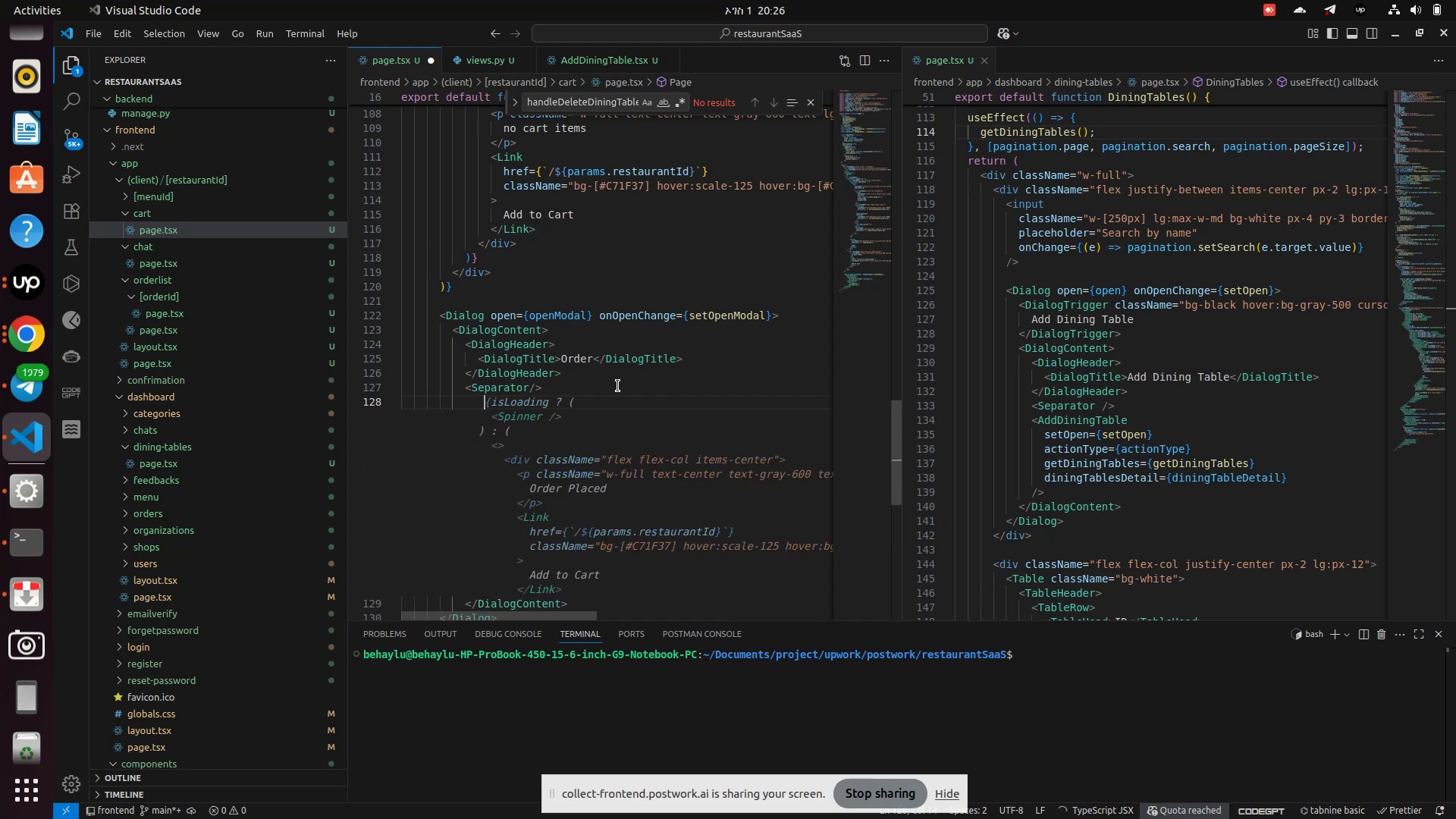 
left_click([618, 386])
 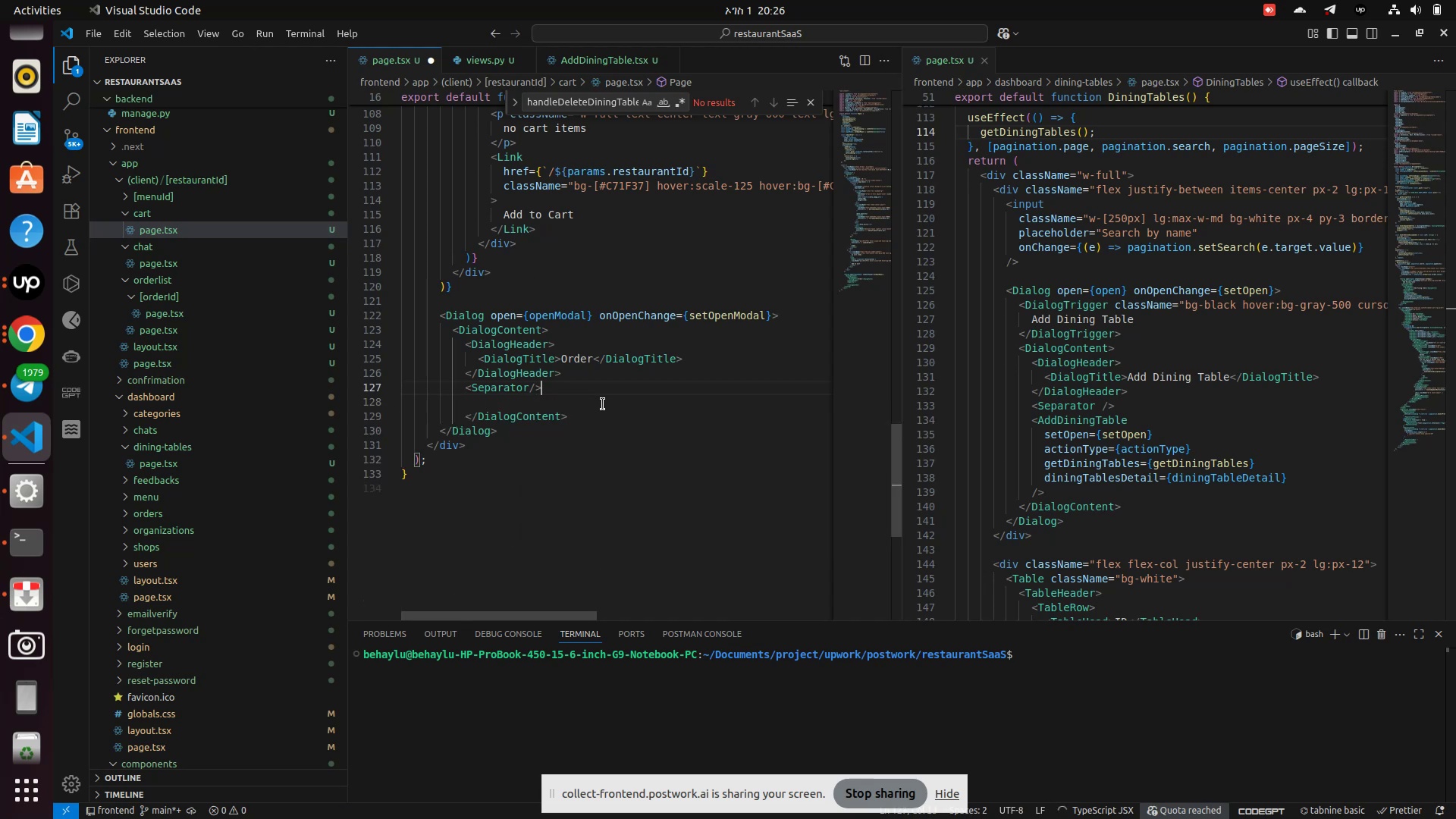 
scroll: coordinate [603, 404], scroll_direction: up, amount: 4.0
 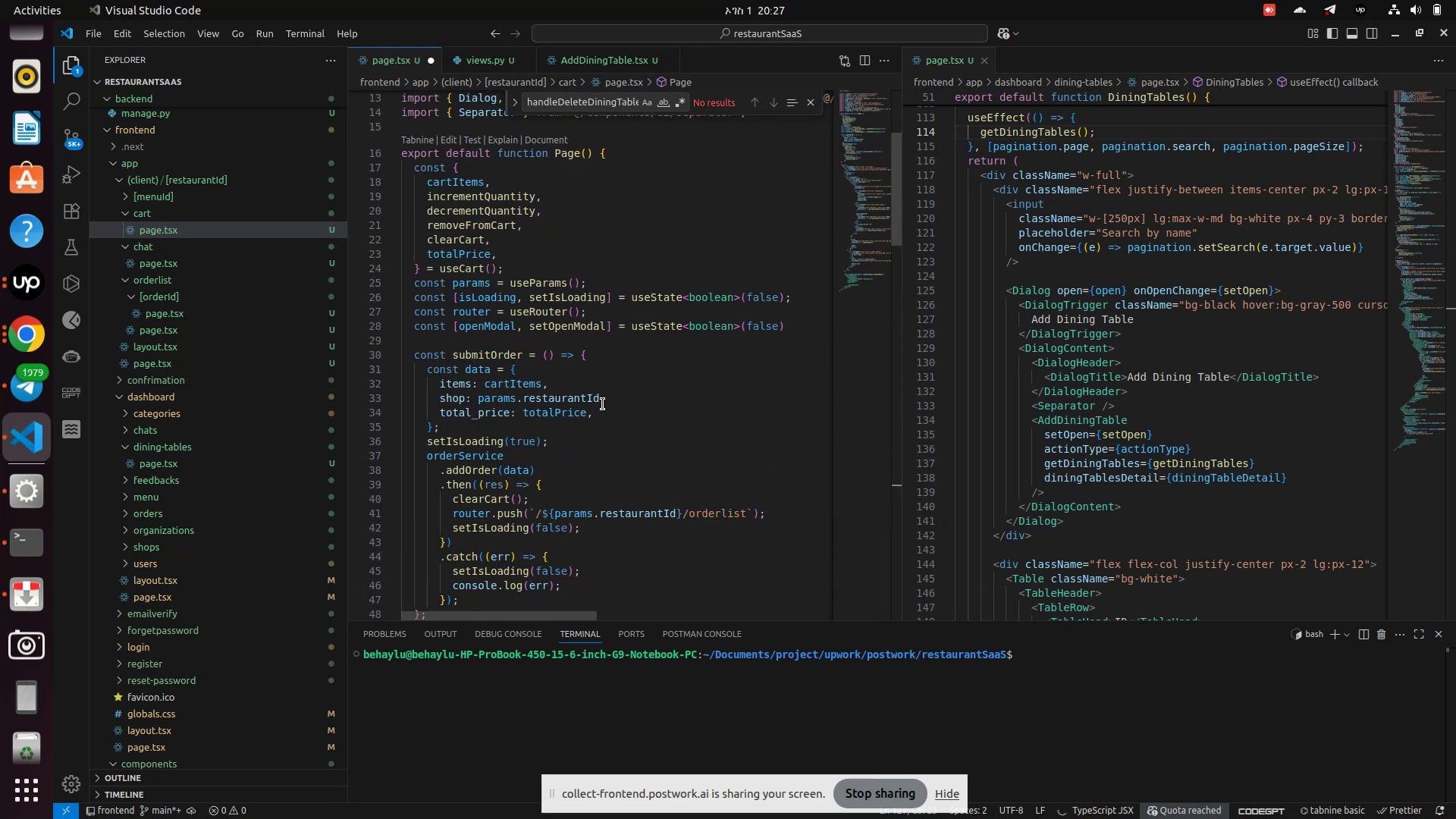 
scroll: coordinate [603, 404], scroll_direction: down, amount: 9.0
 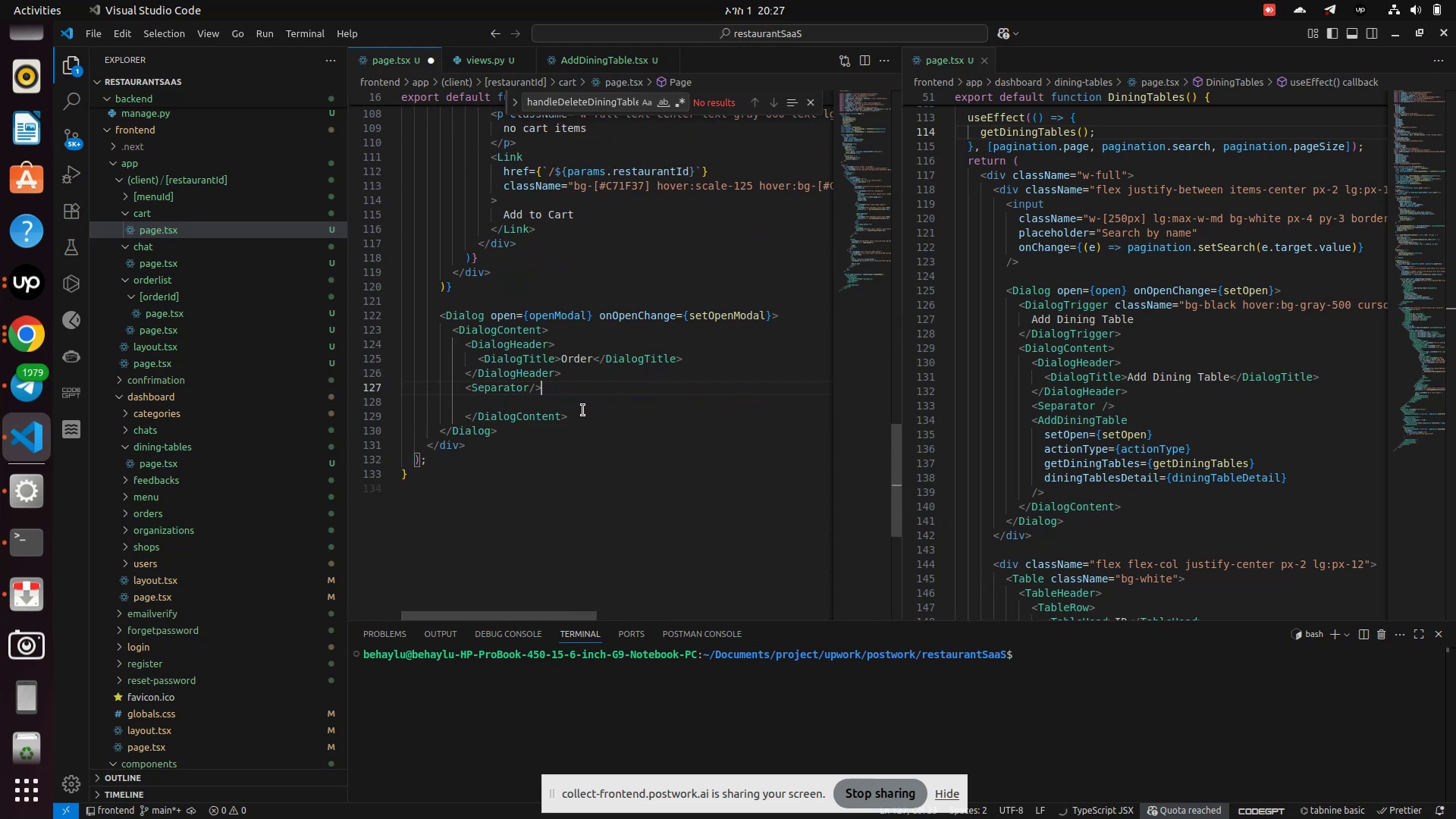 
left_click([531, 408])
 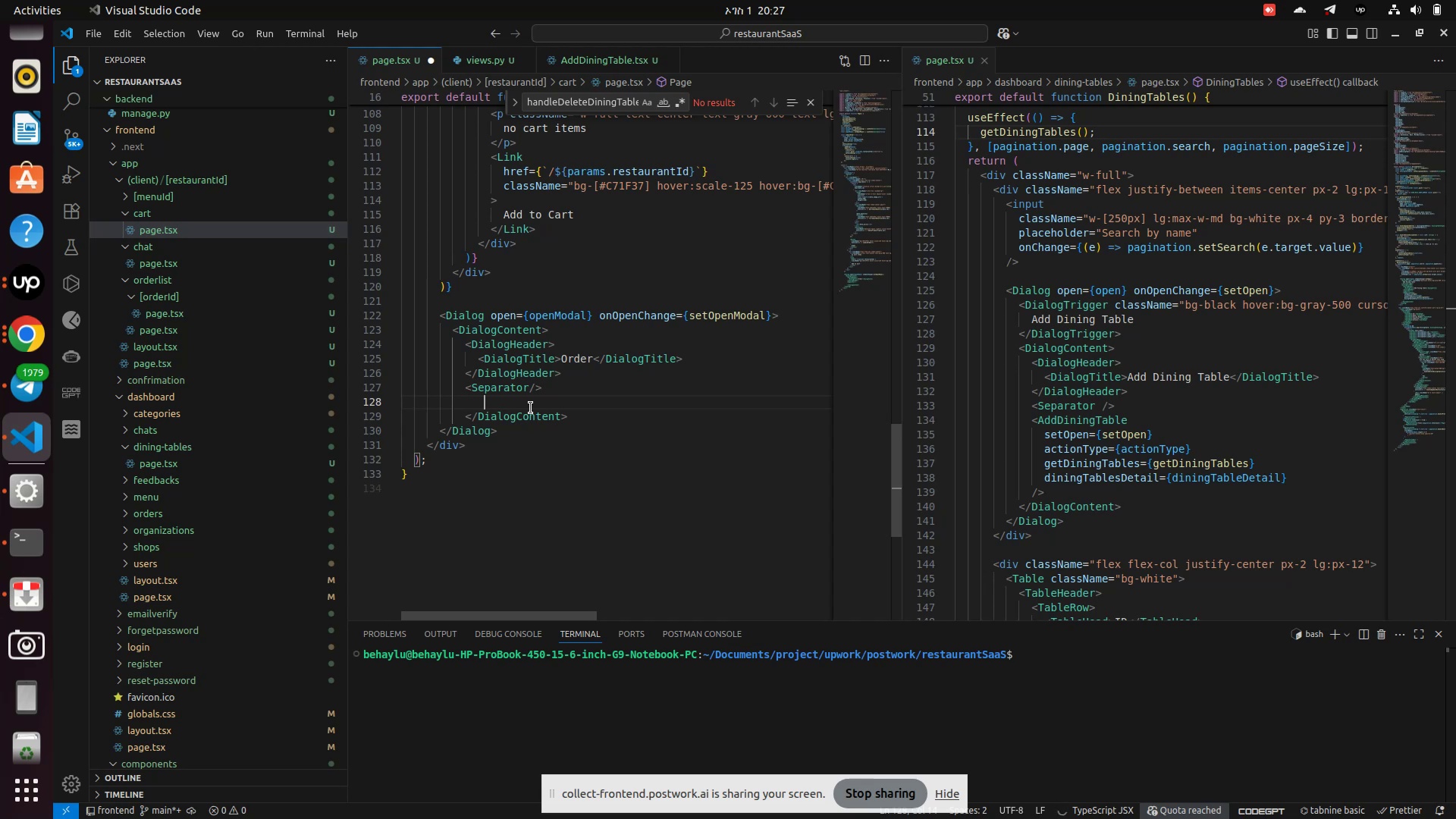 
wait(10.99)
 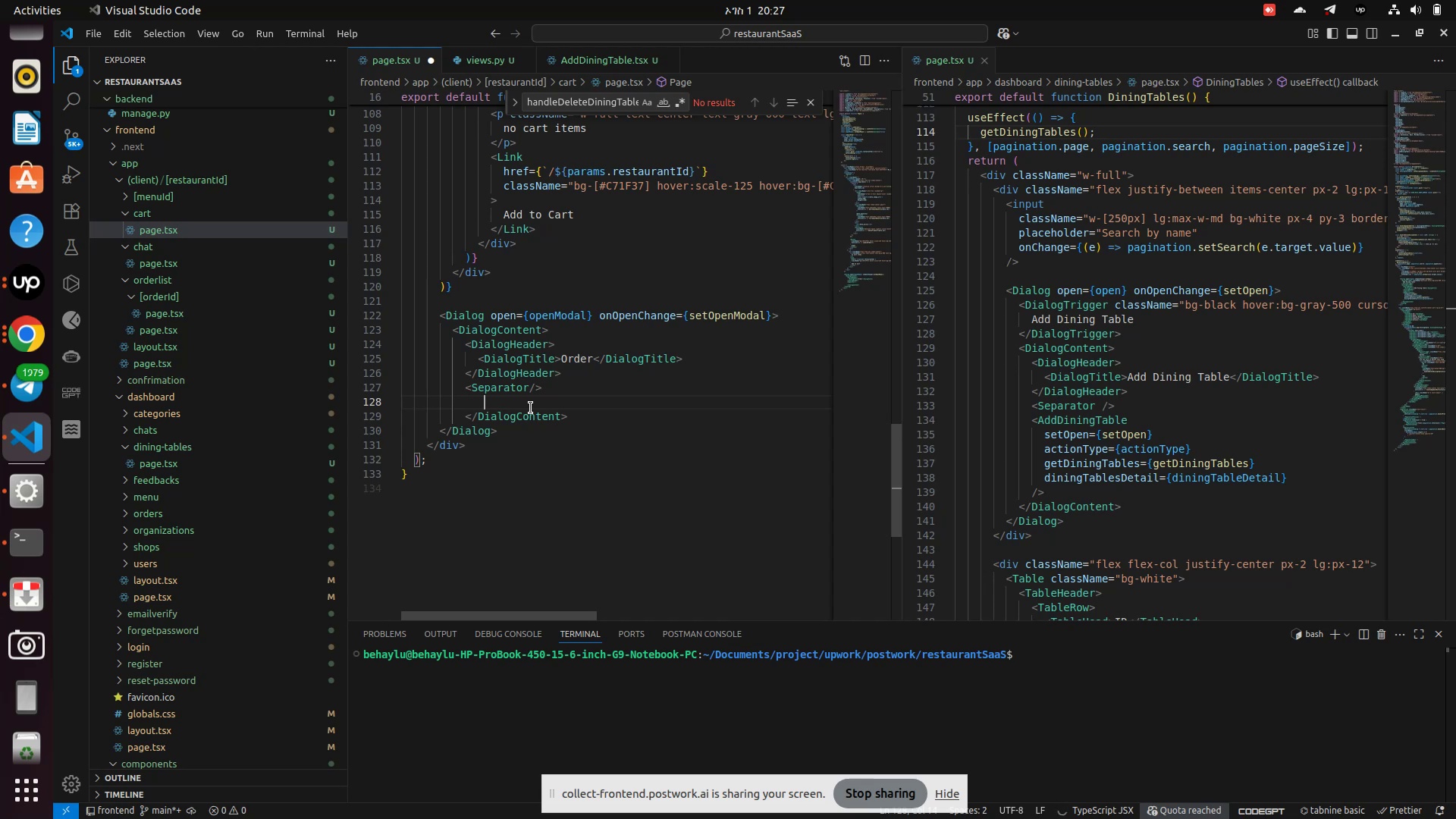 
left_click([130, 441])
 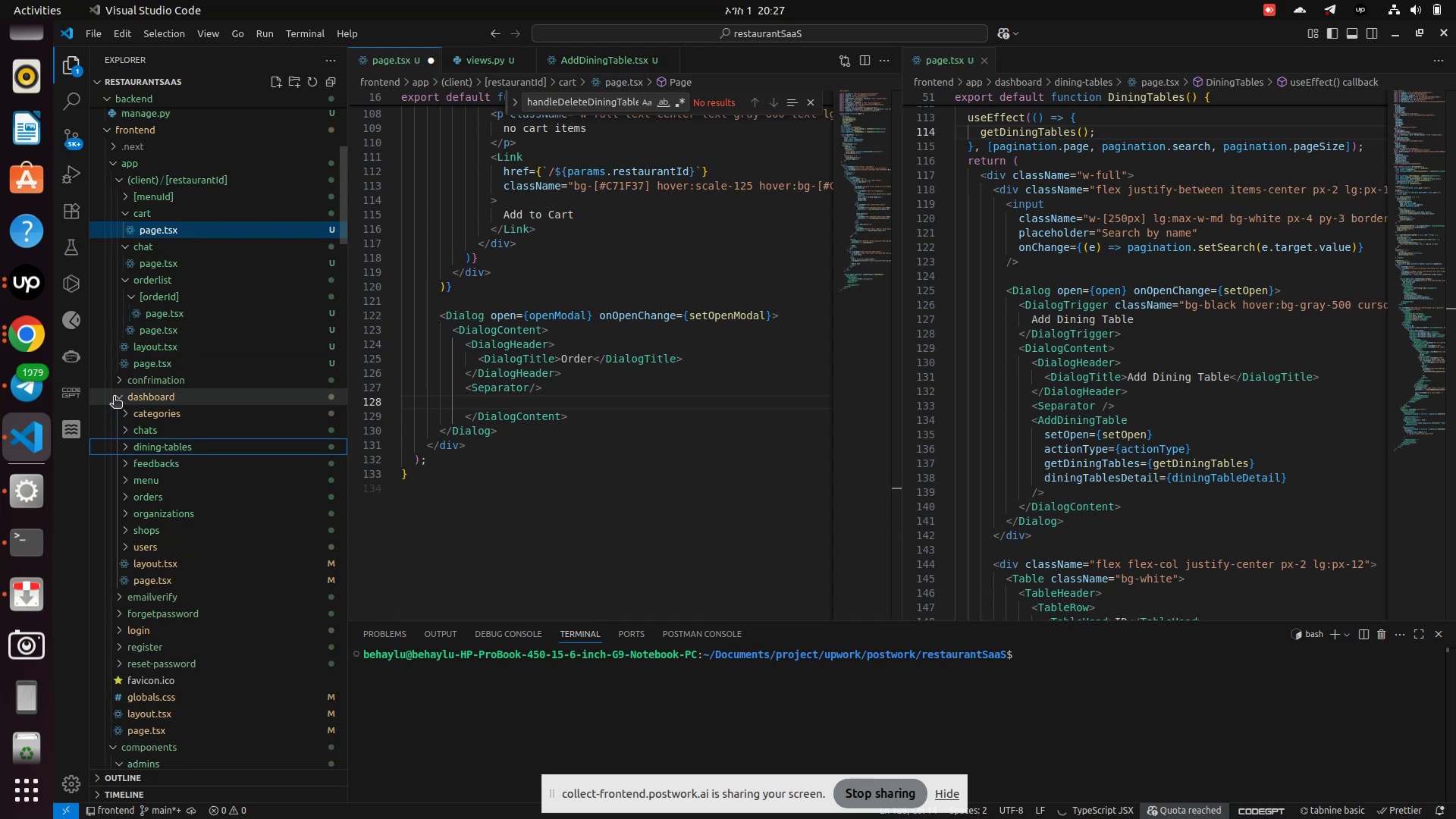 
left_click([114, 397])
 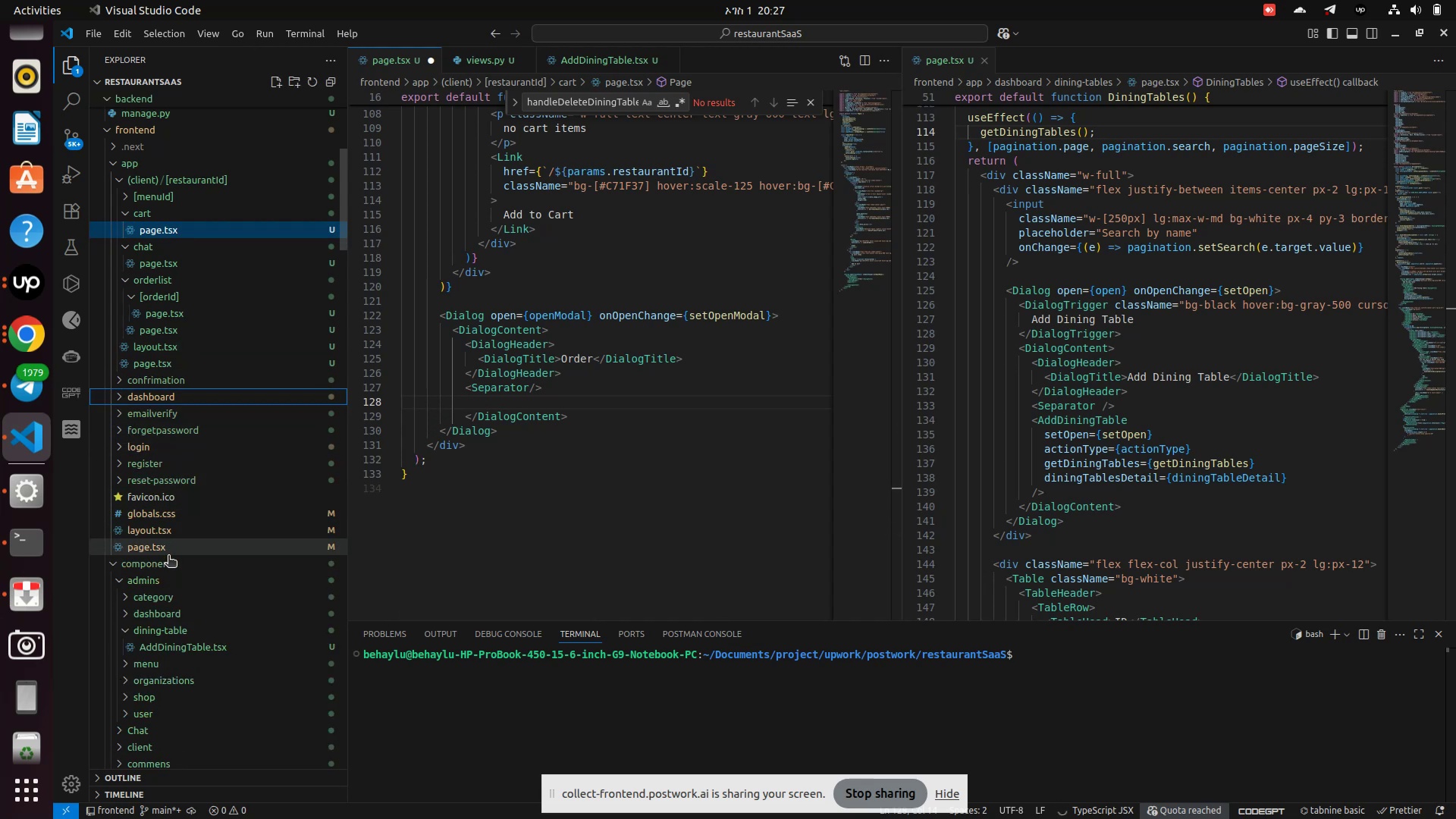 
scroll: coordinate [151, 585], scroll_direction: down, amount: 2.0
 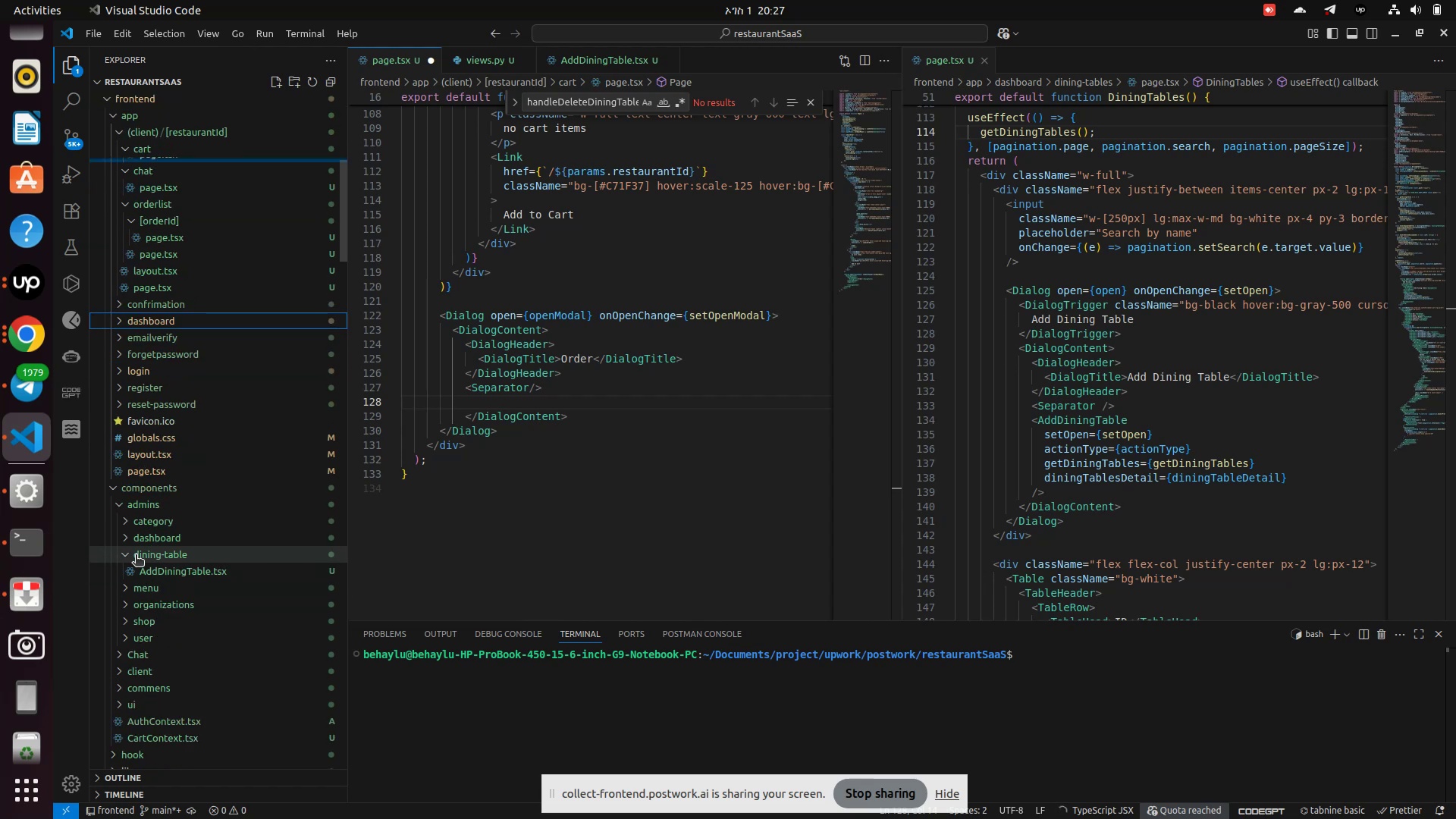 
left_click([133, 557])
 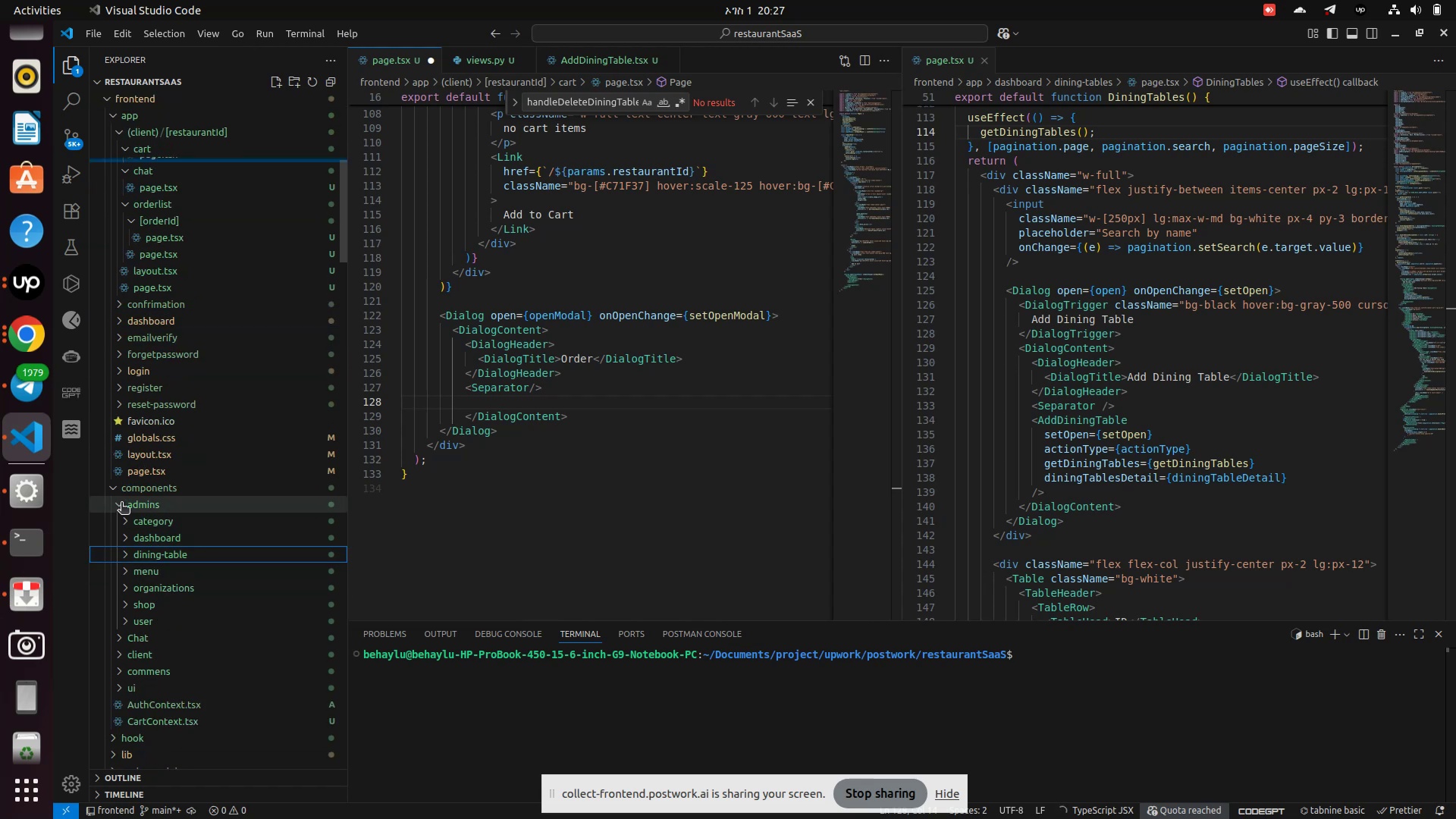 
left_click([121, 504])
 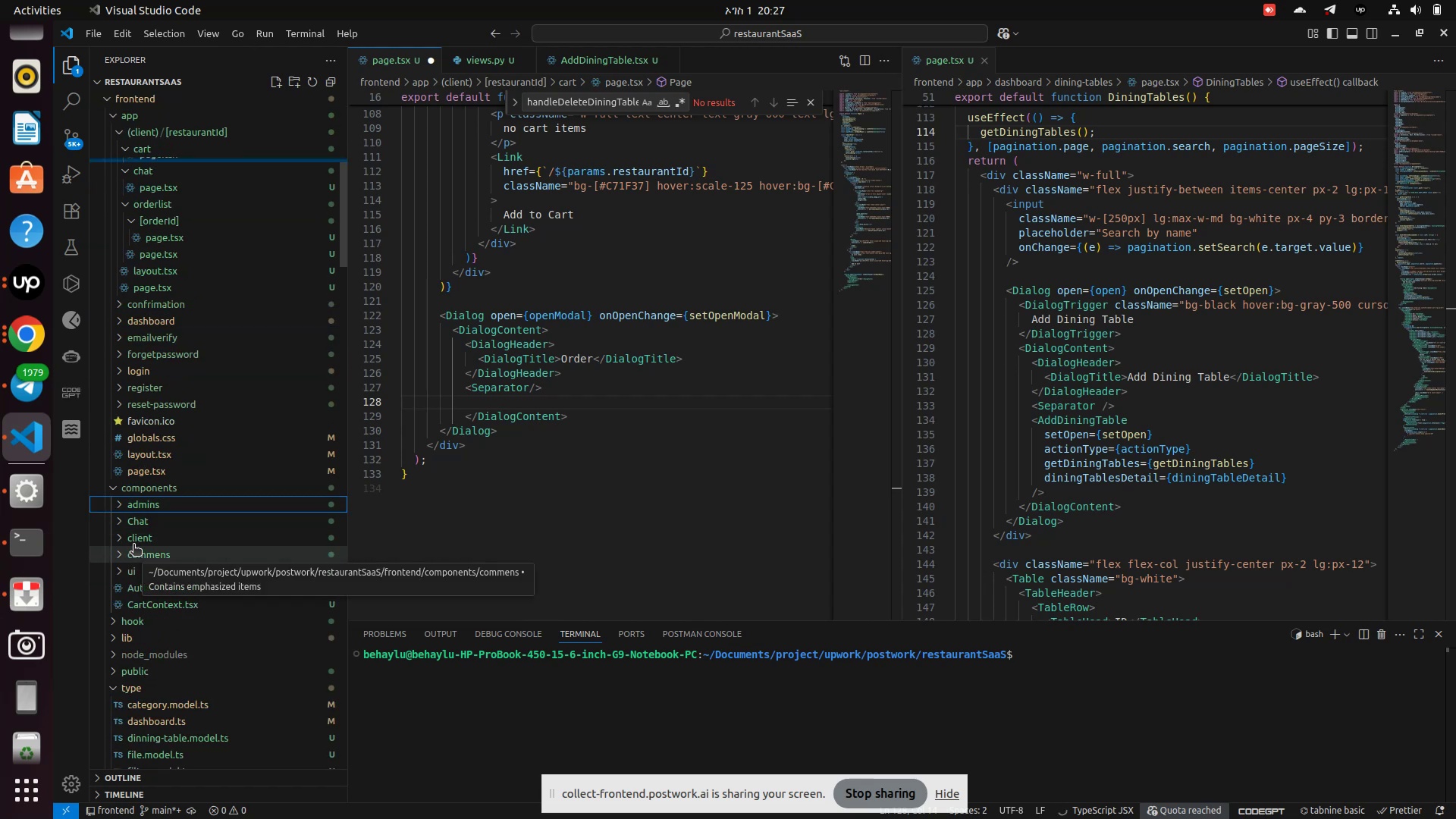 
left_click([133, 542])
 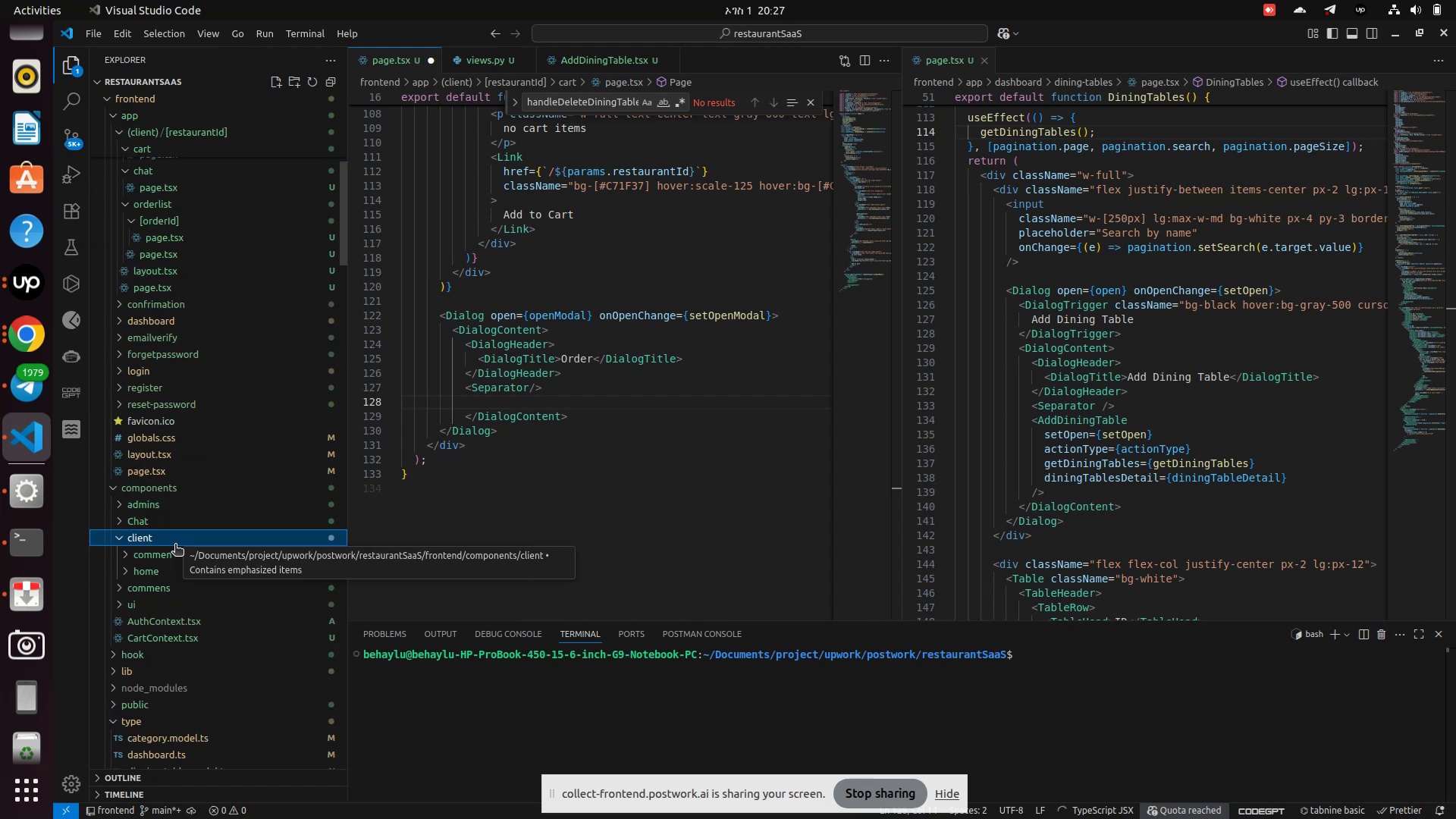 
right_click([175, 545])
 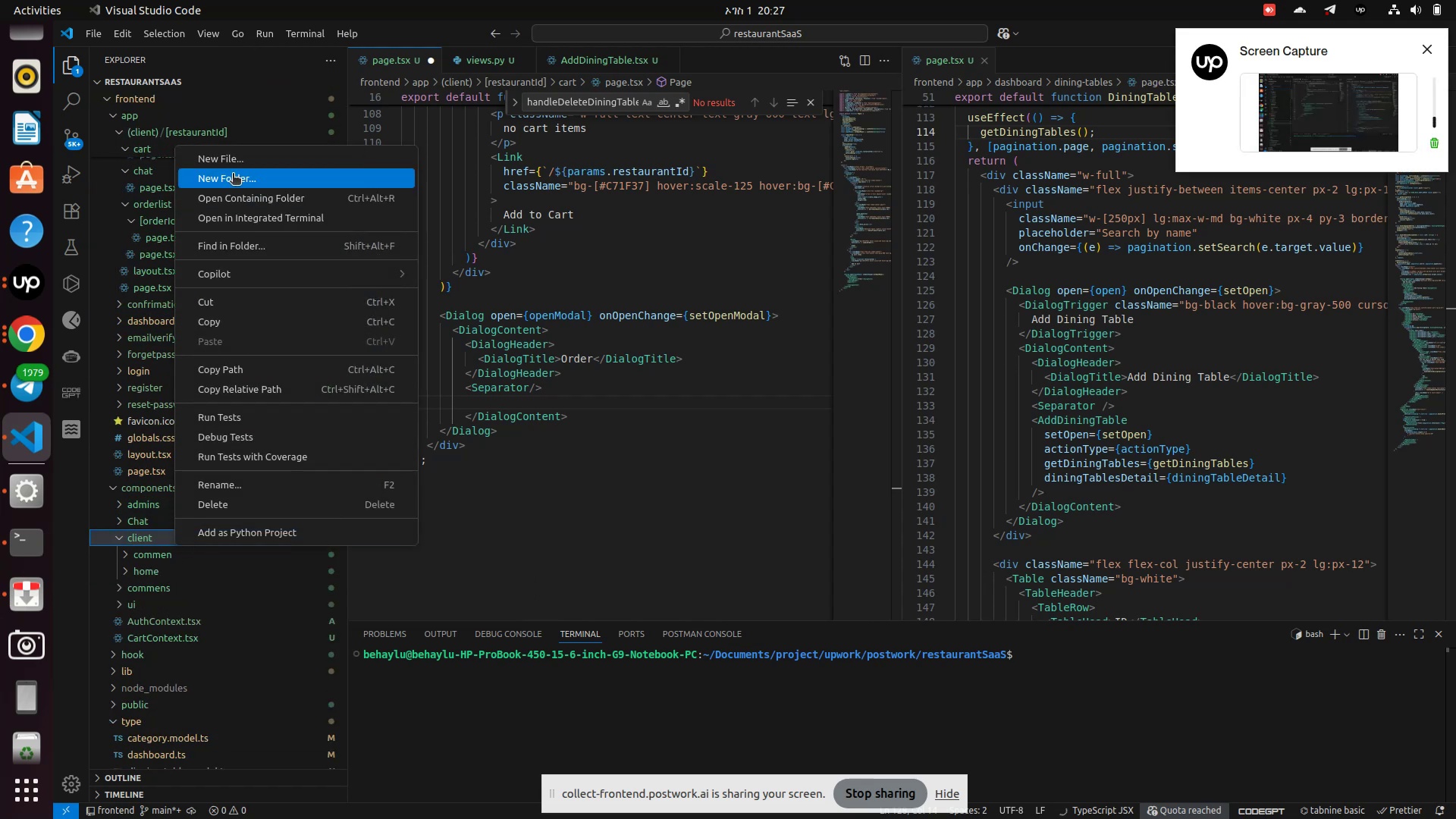 
left_click([234, 171])
 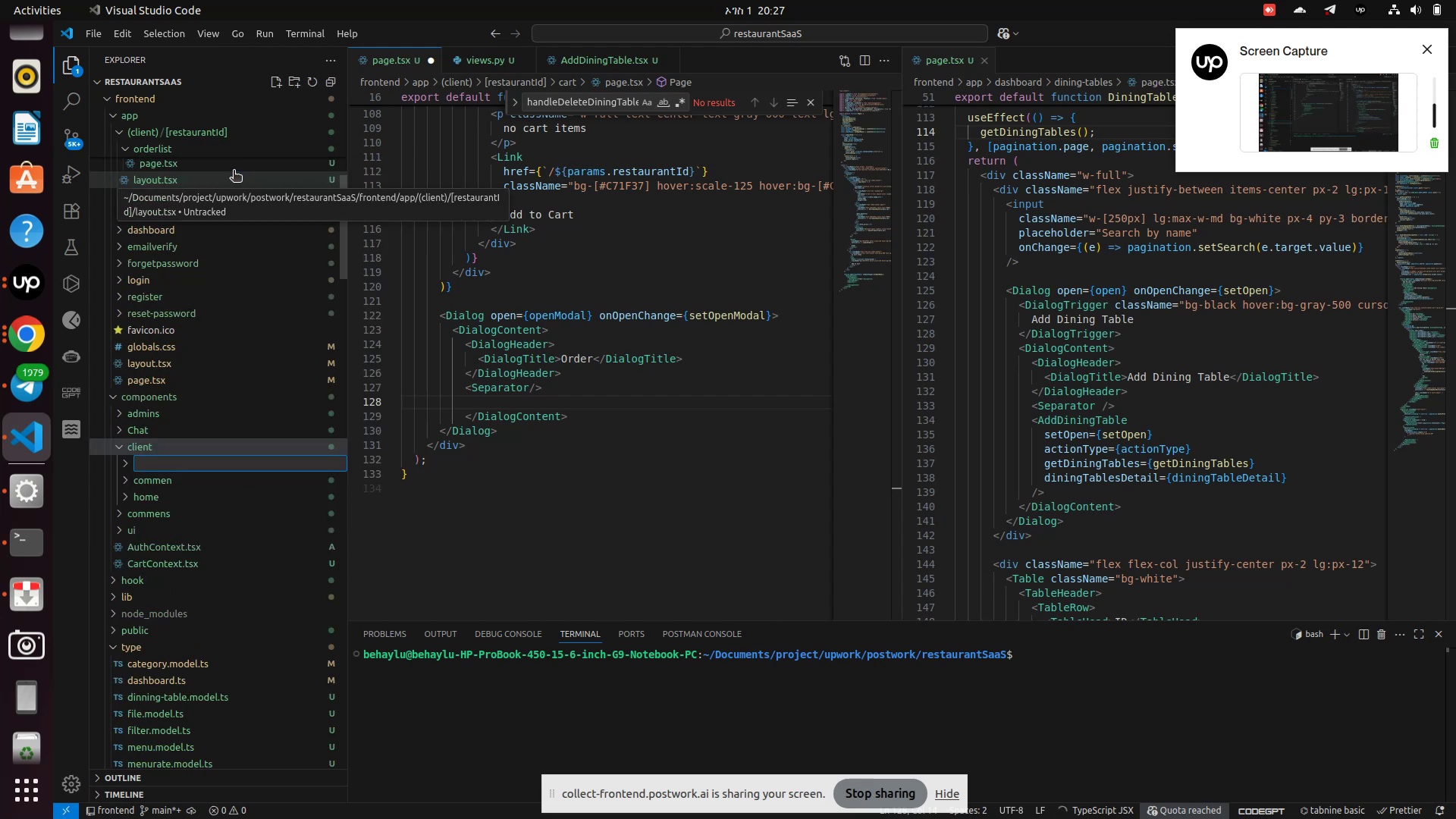 
type(C)
key(Backspace)
type(c)
key(Backspace)
type(Cart.js)
key(Backspace)
key(Backspace)
type(te)
key(Backspace)
type(s)
key(Backspace)
key(Backspace)
type(cart)
 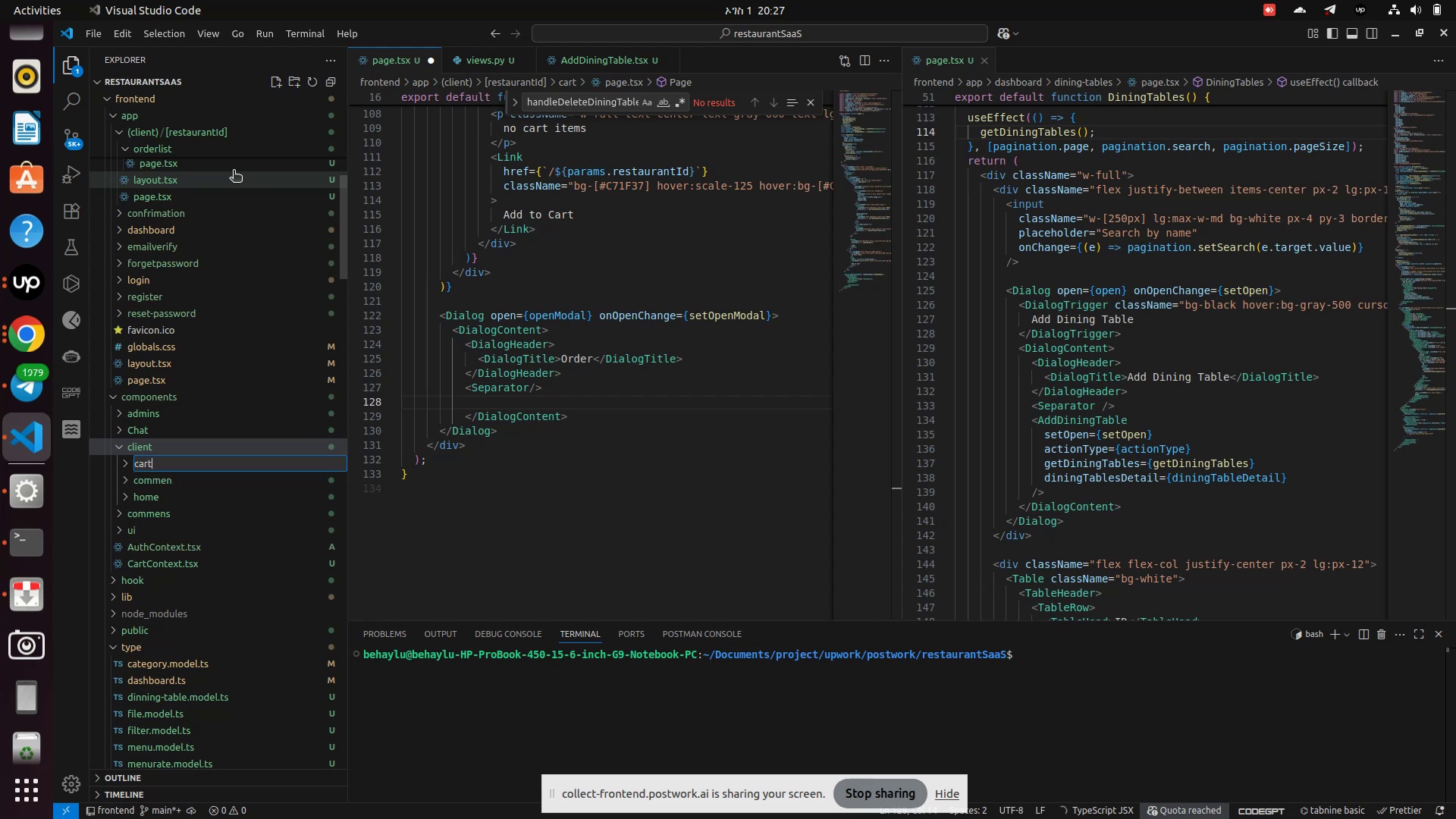 
 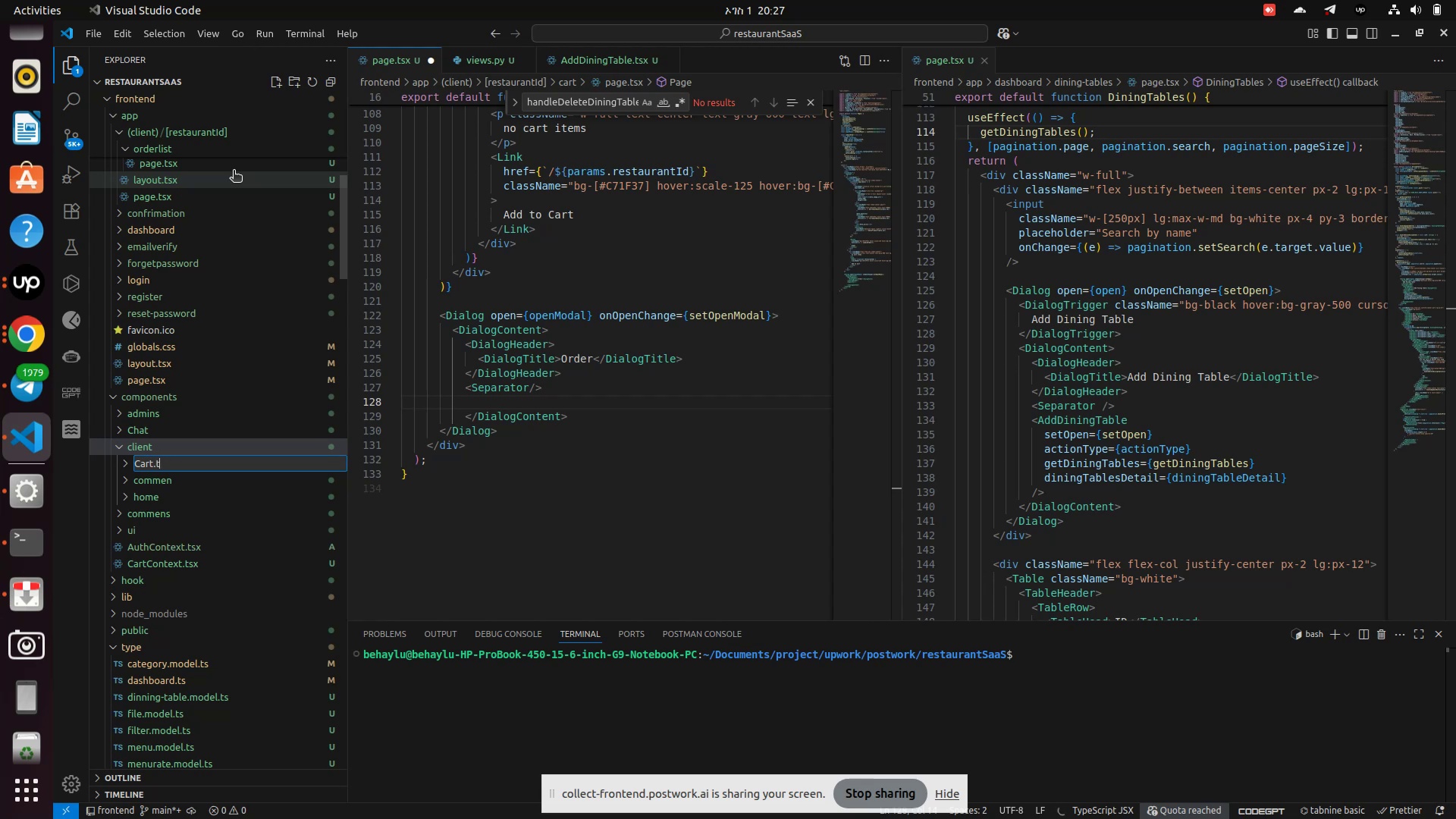 
key(Enter)
 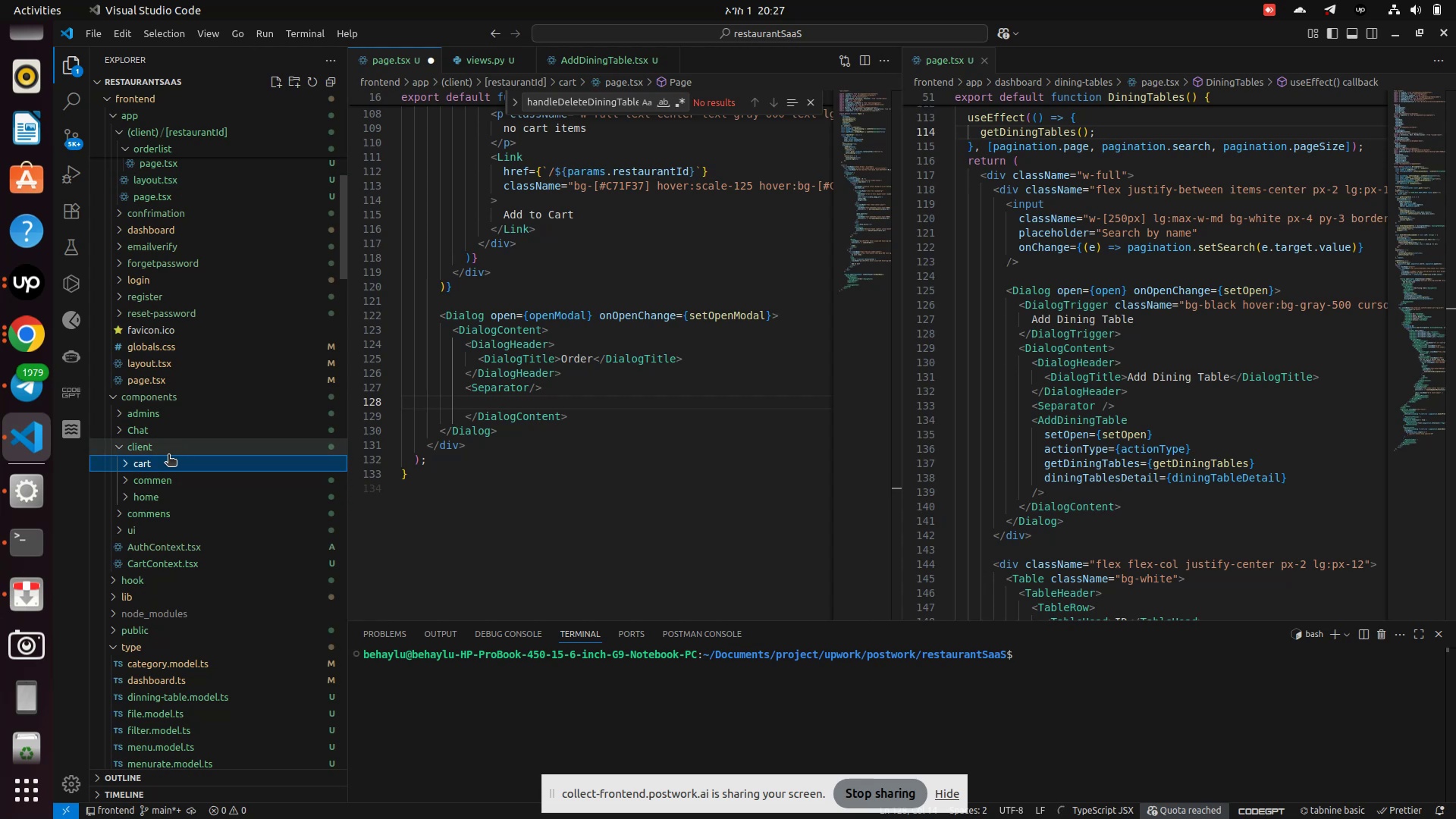 
left_click([122, 478])
 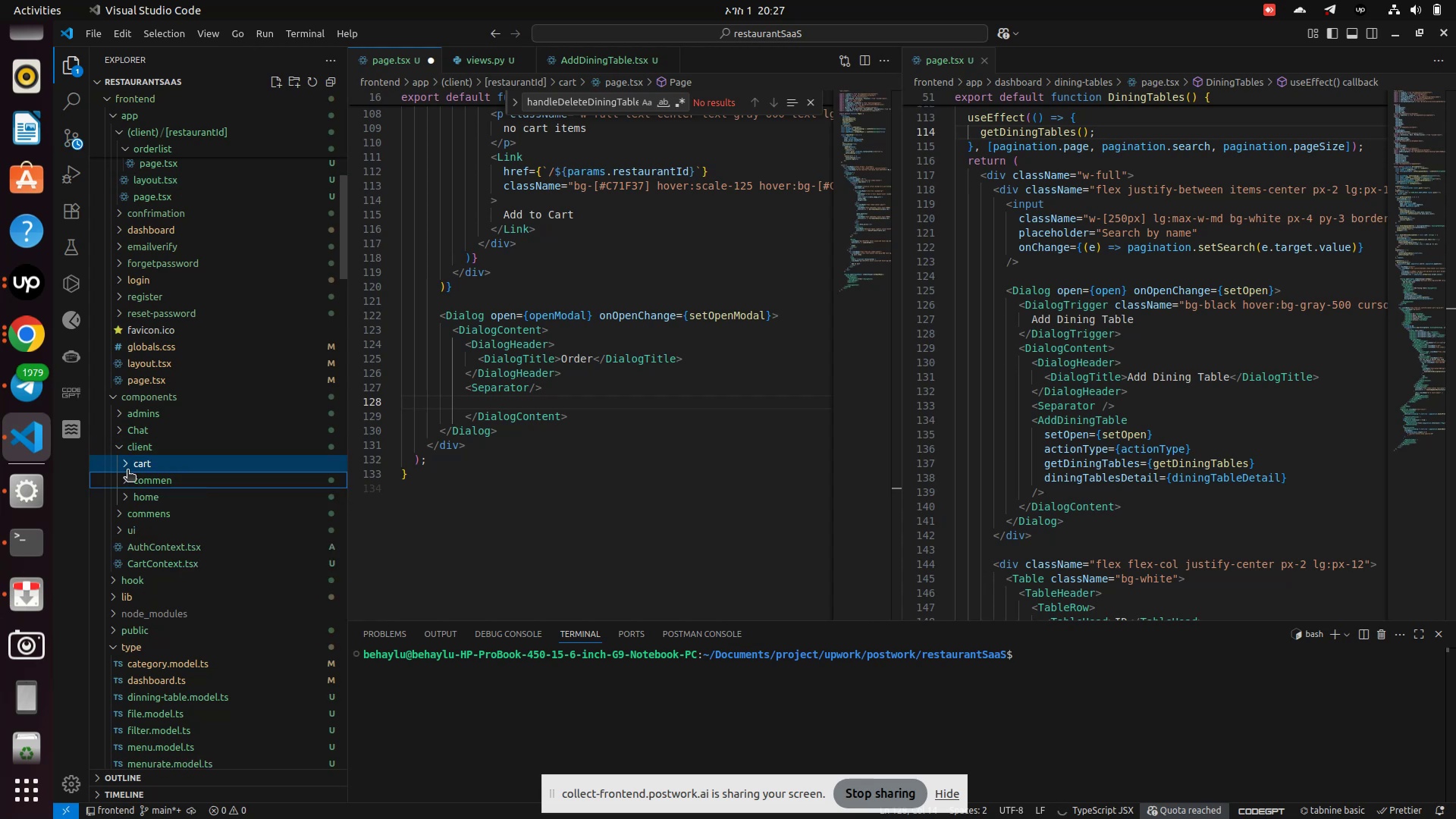 
right_click([136, 463])
 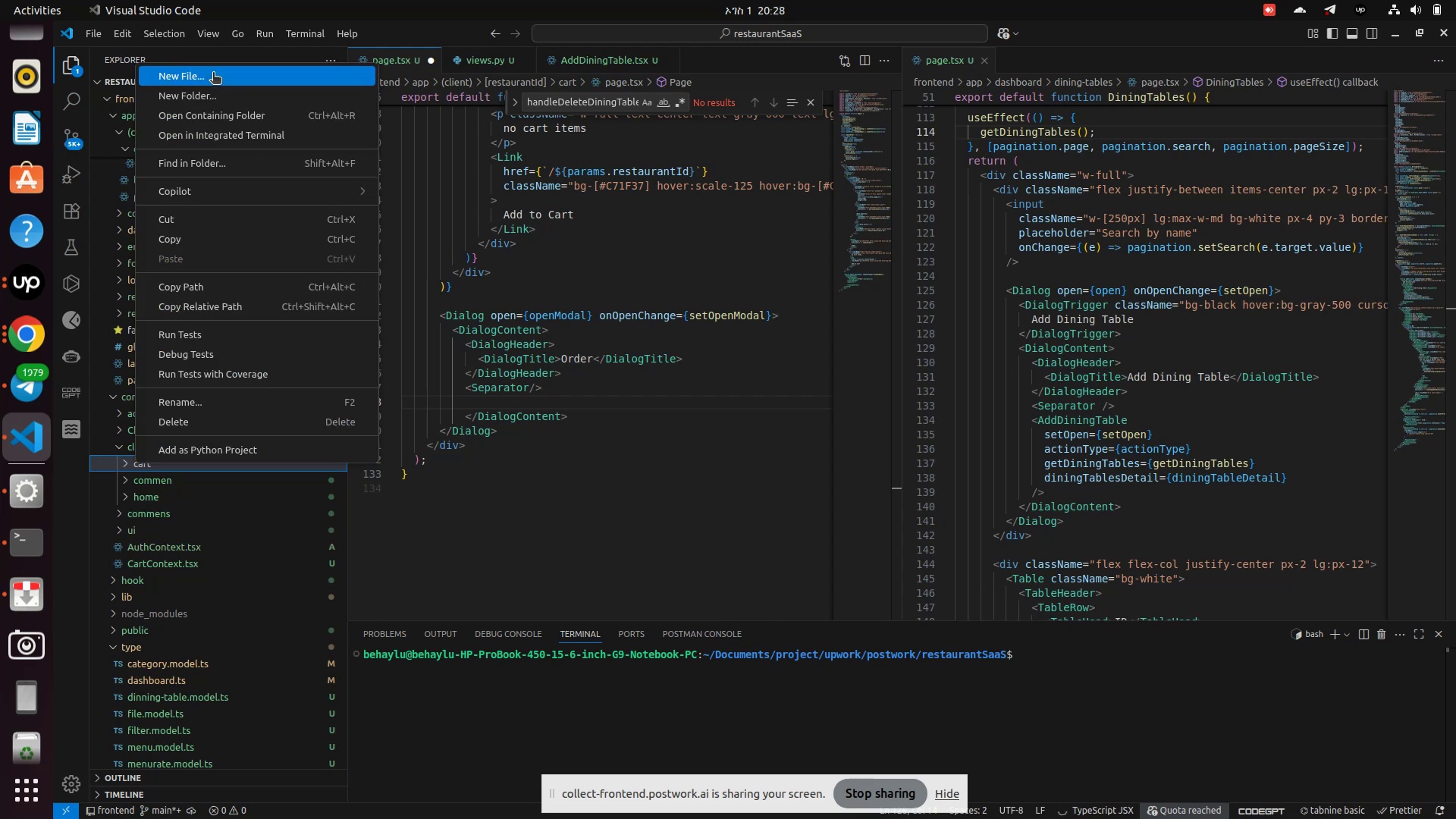 
left_click([214, 80])
 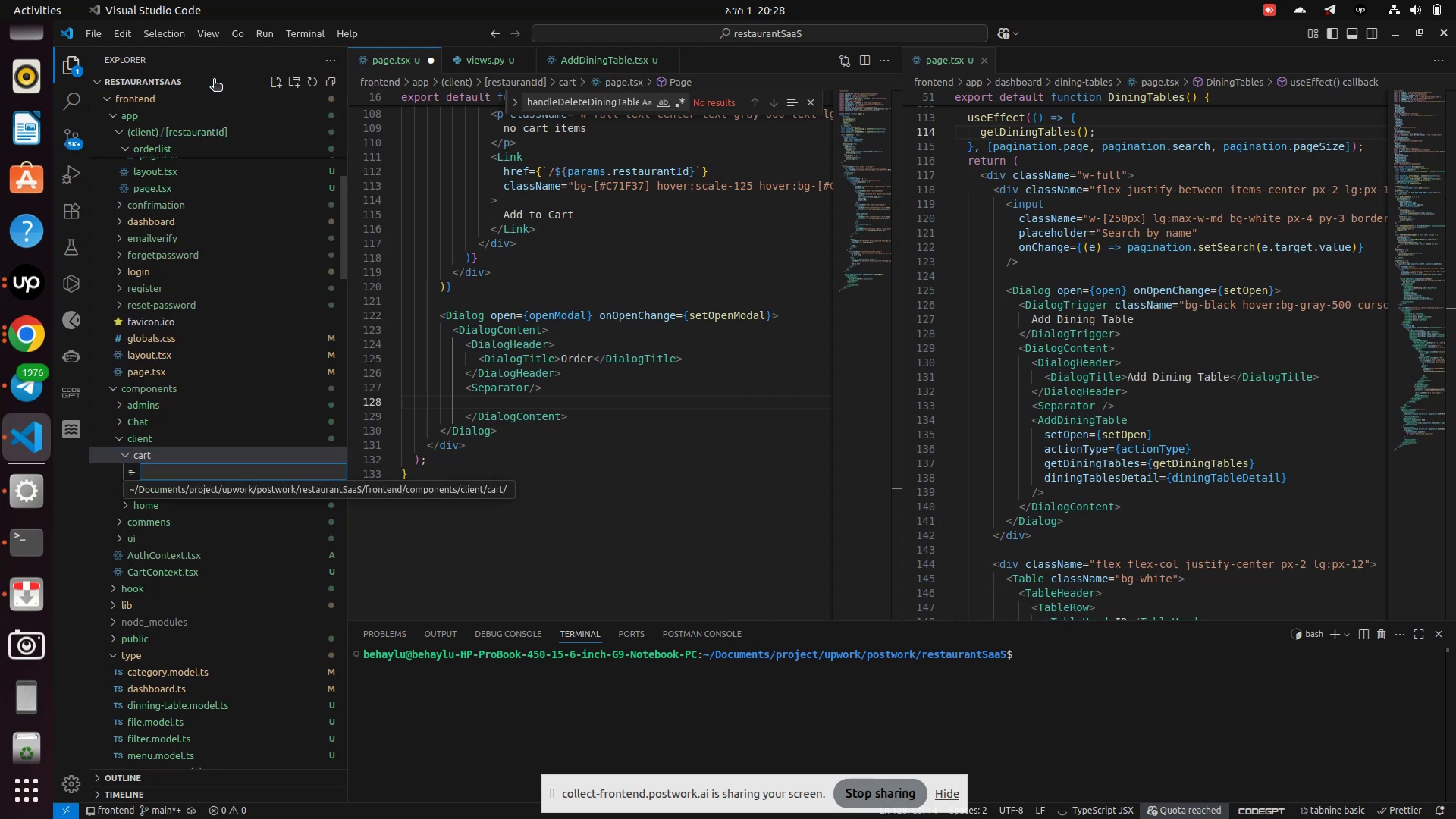 
type(Checkout.tsx)
 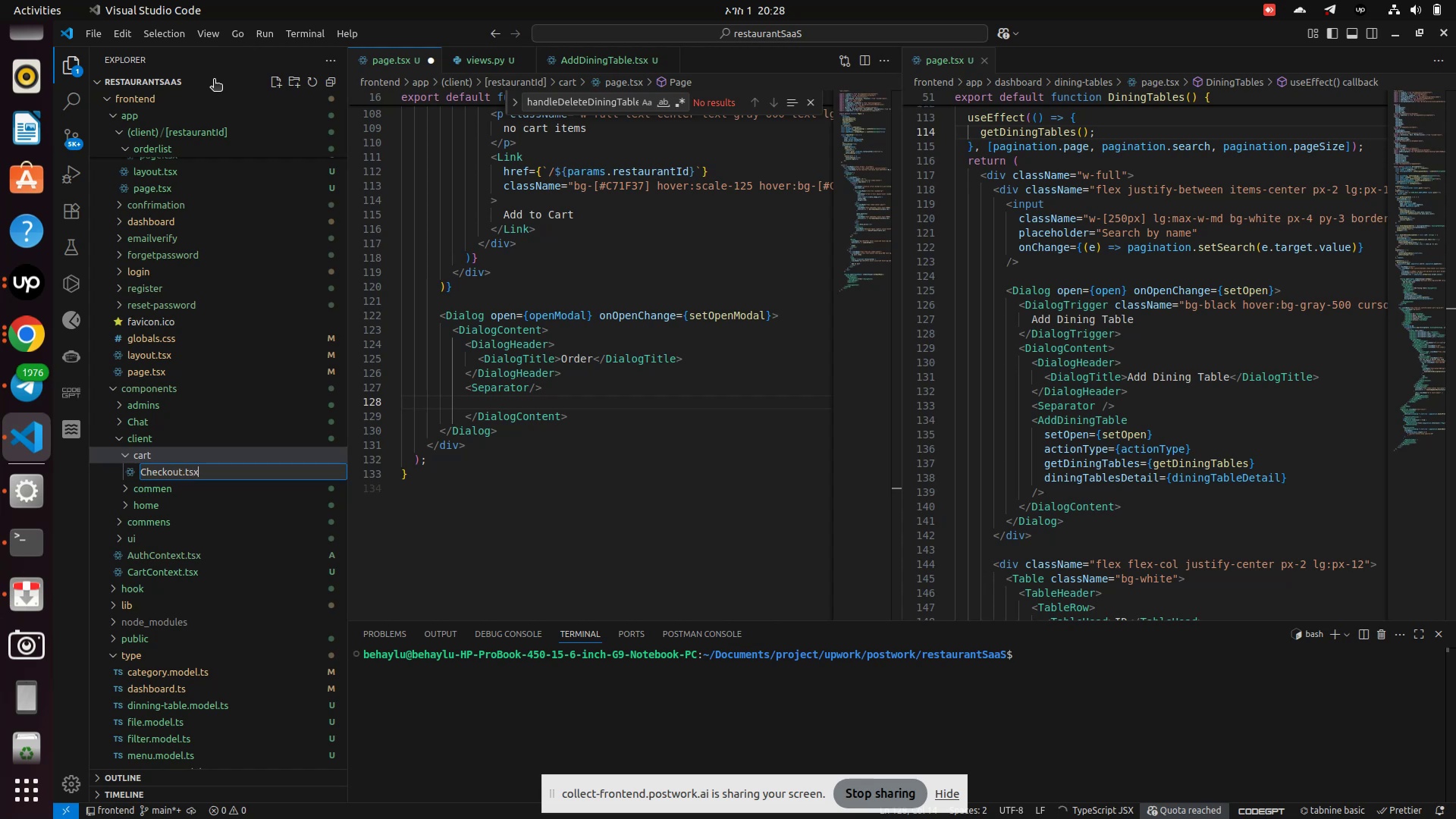 
key(Enter)
 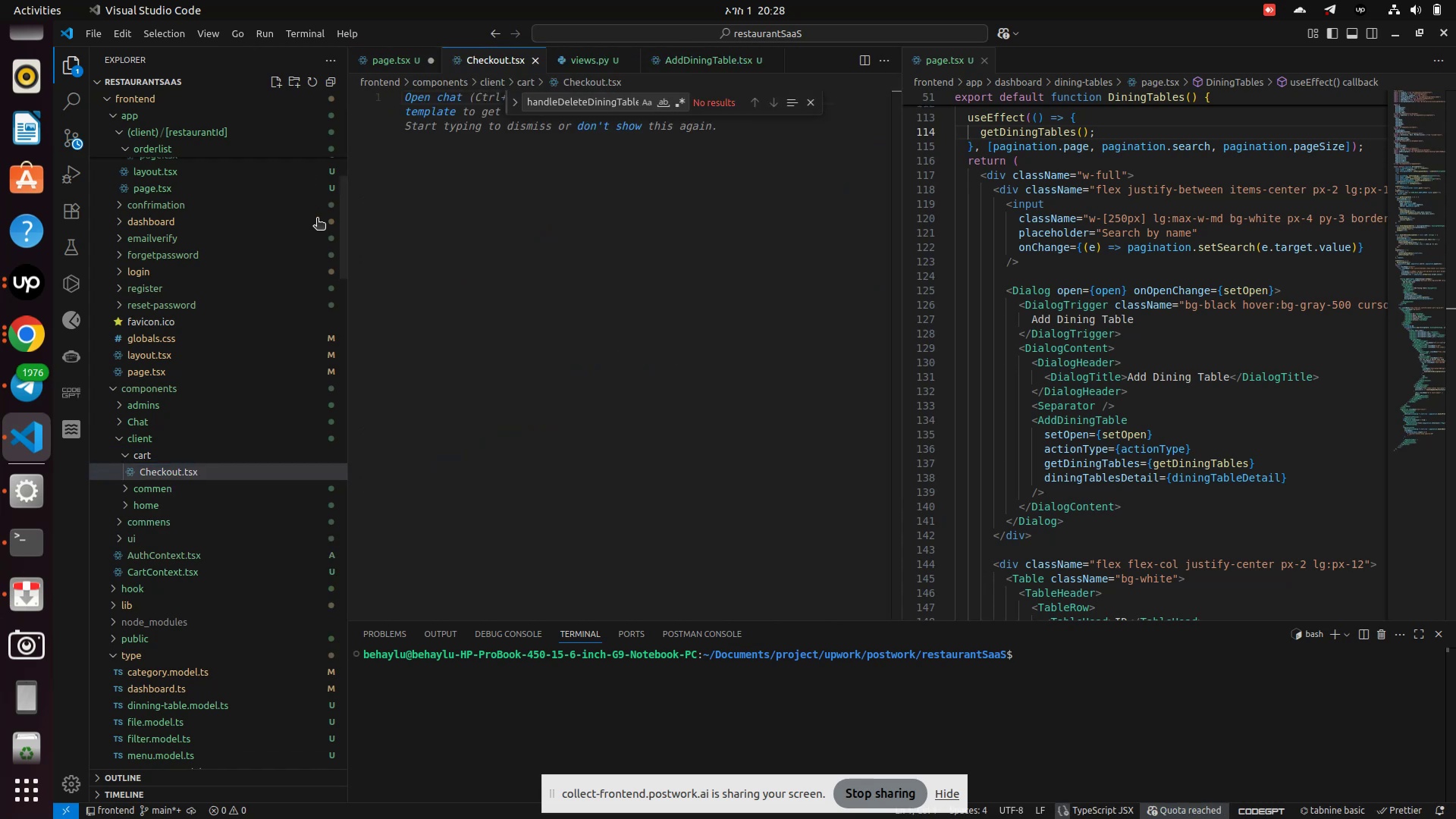 
left_click([490, 285])
 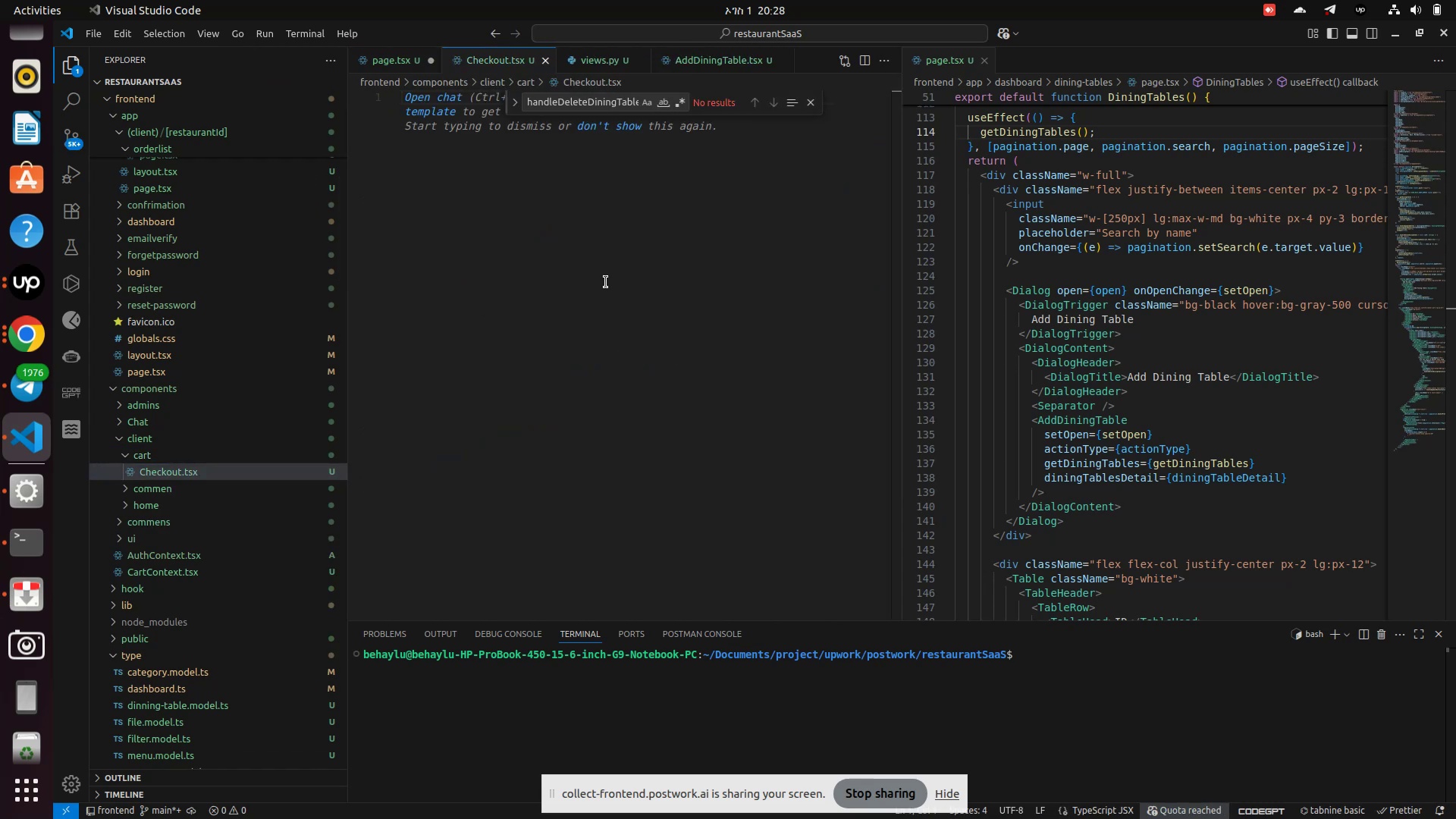 
wait(7.03)
 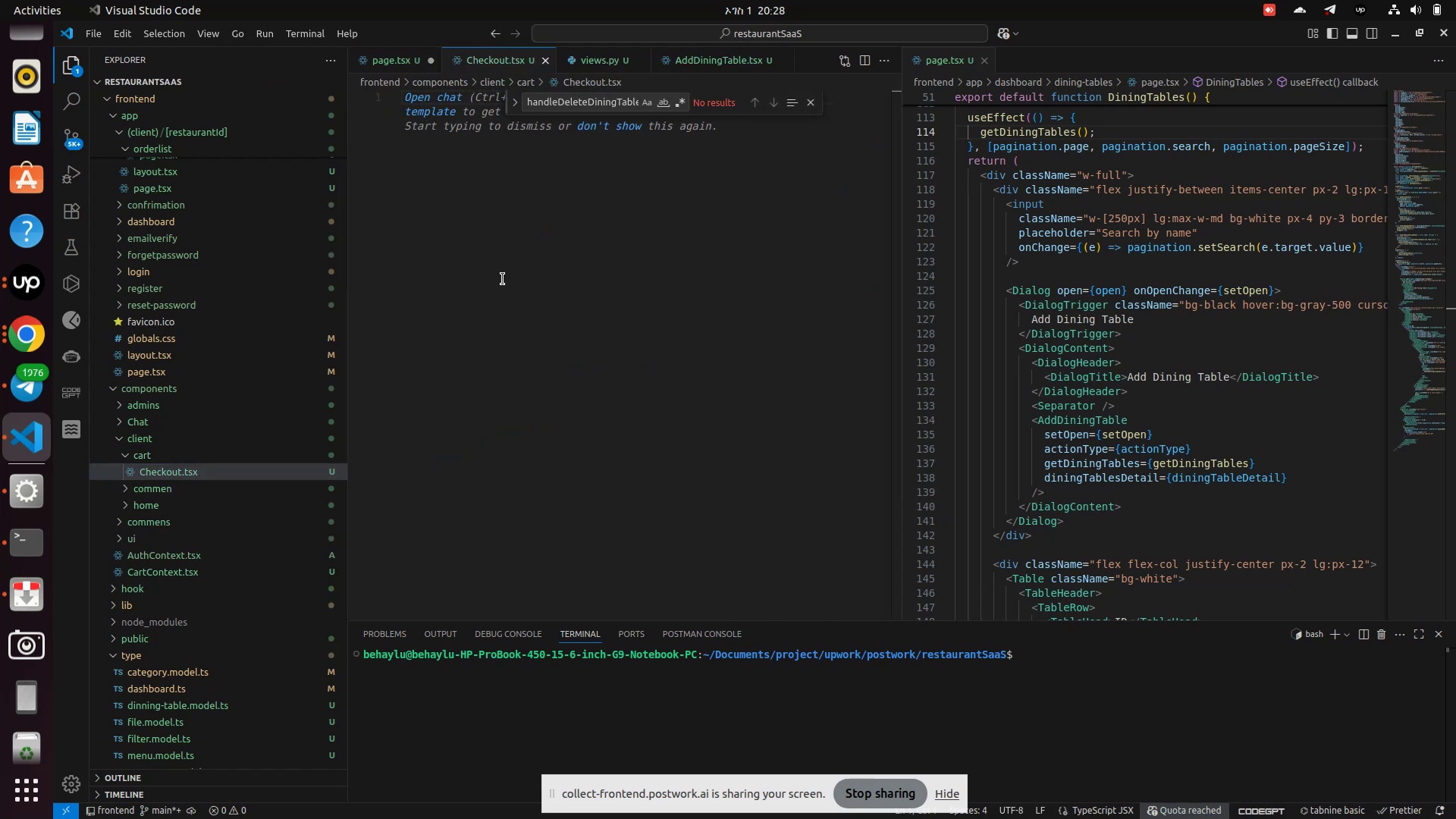 
scroll: coordinate [1222, 400], scroll_direction: down, amount: 38.0
 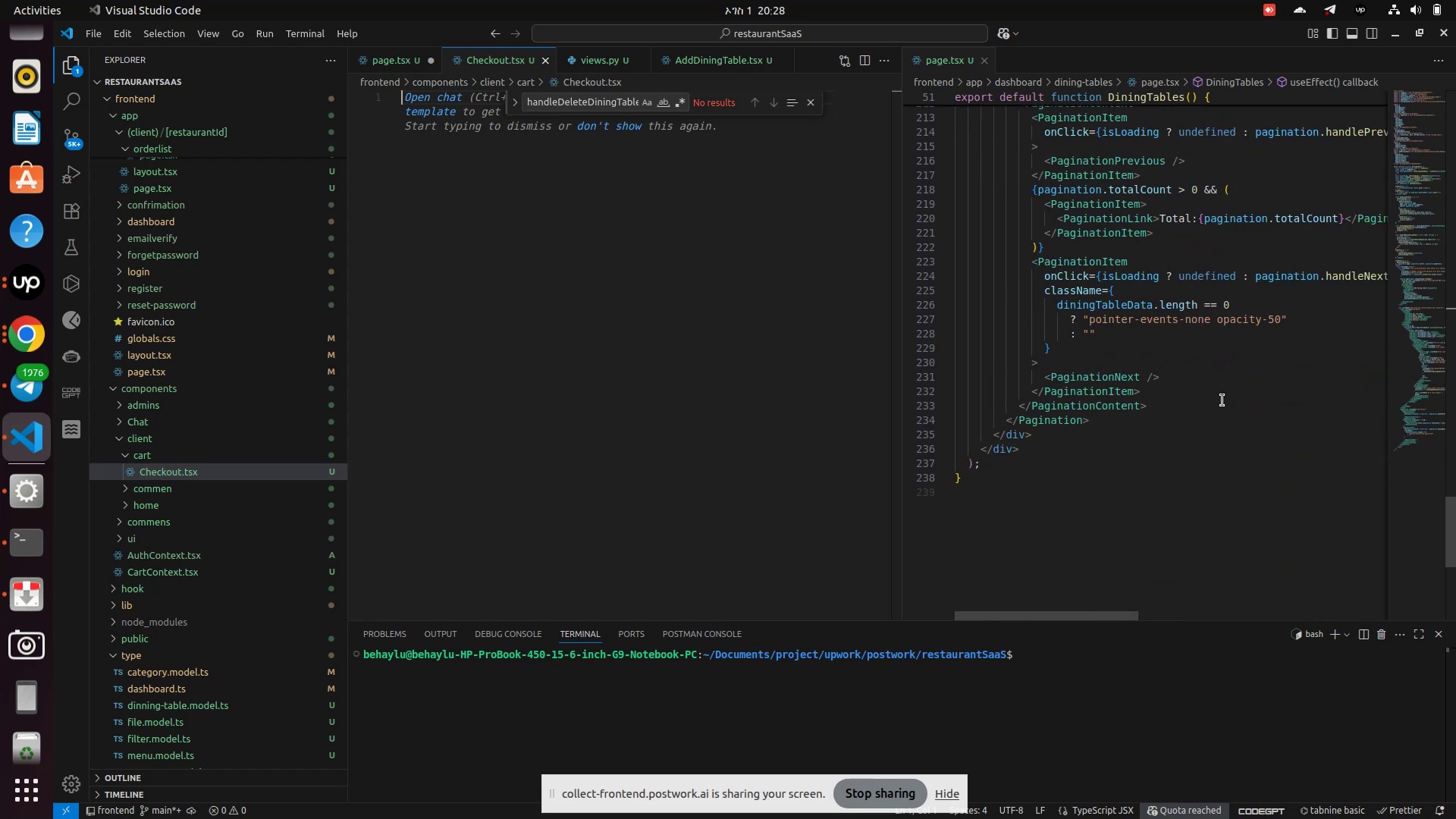 
scroll: coordinate [1222, 400], scroll_direction: up, amount: 22.0
 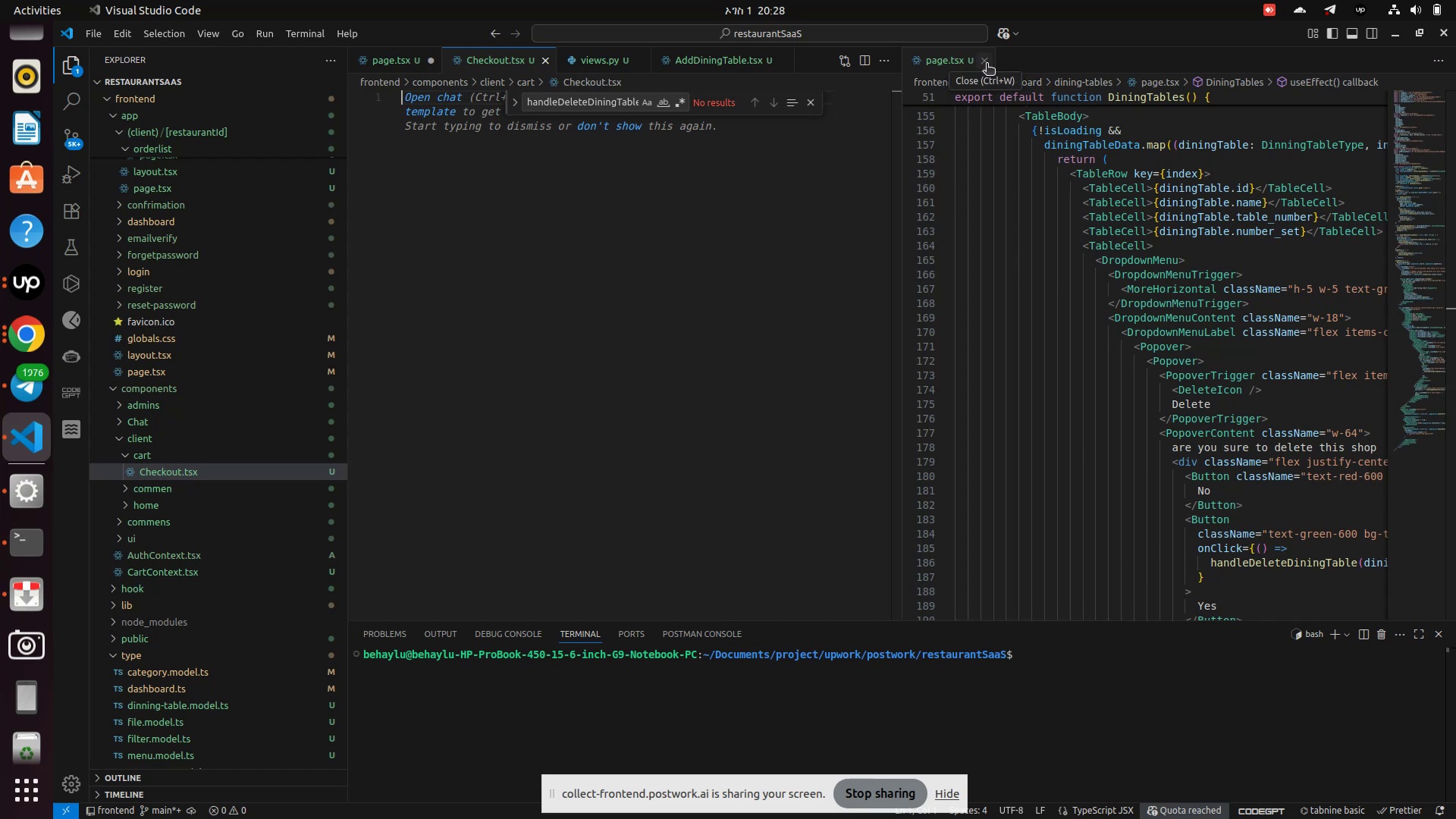 
left_click([987, 64])
 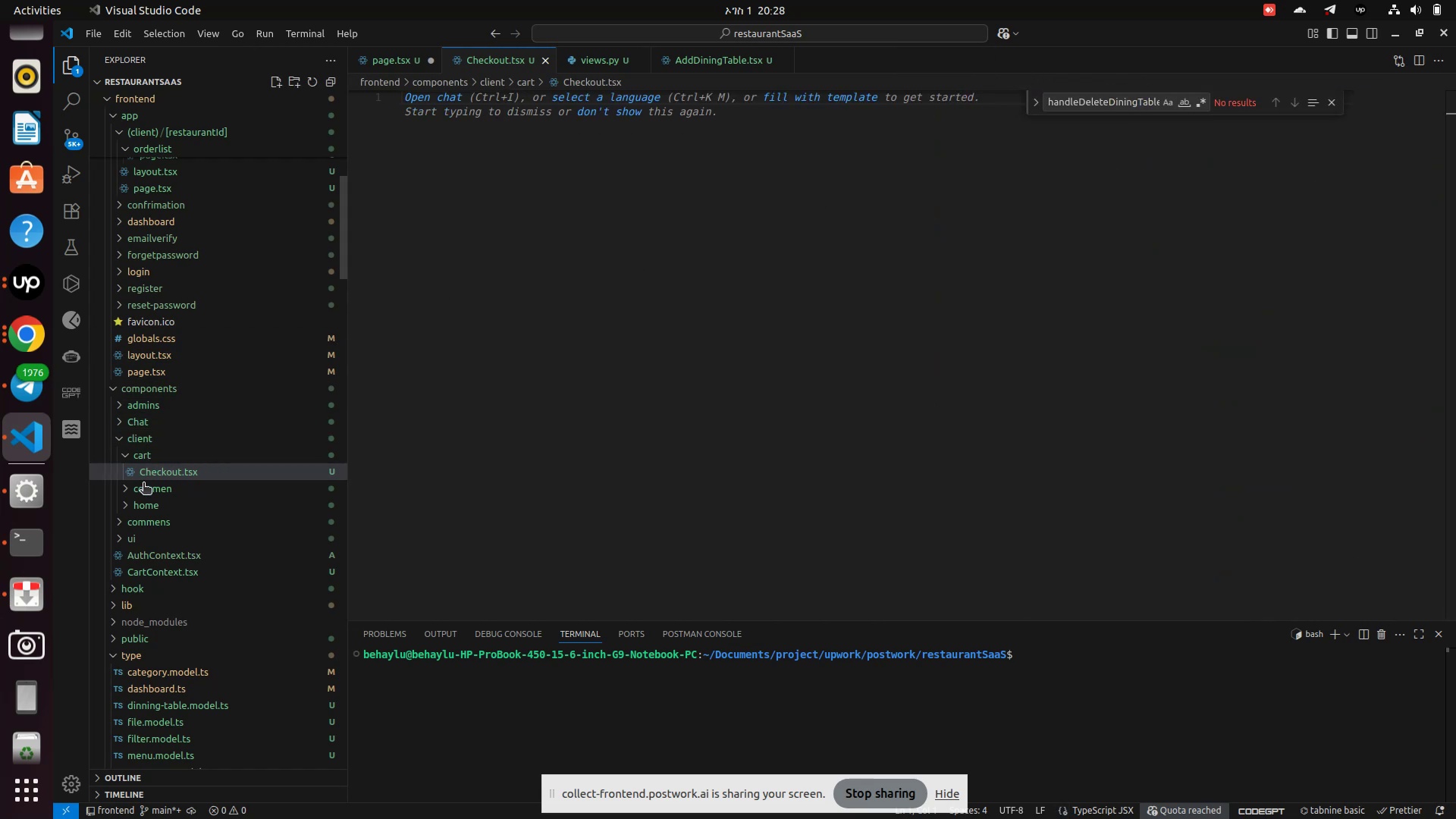 
wait(7.97)
 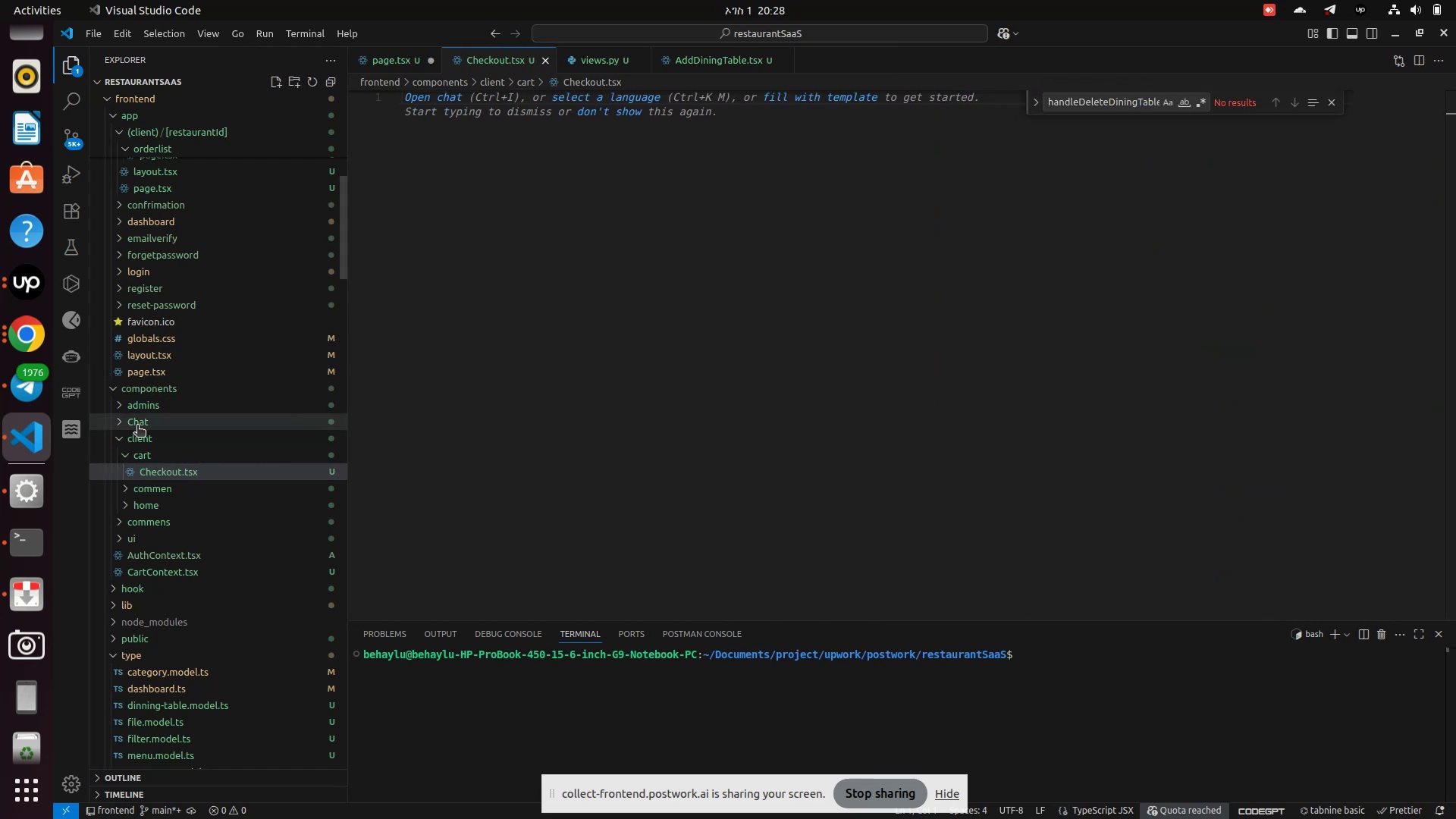 
scroll: coordinate [133, 309], scroll_direction: up, amount: 1.0
 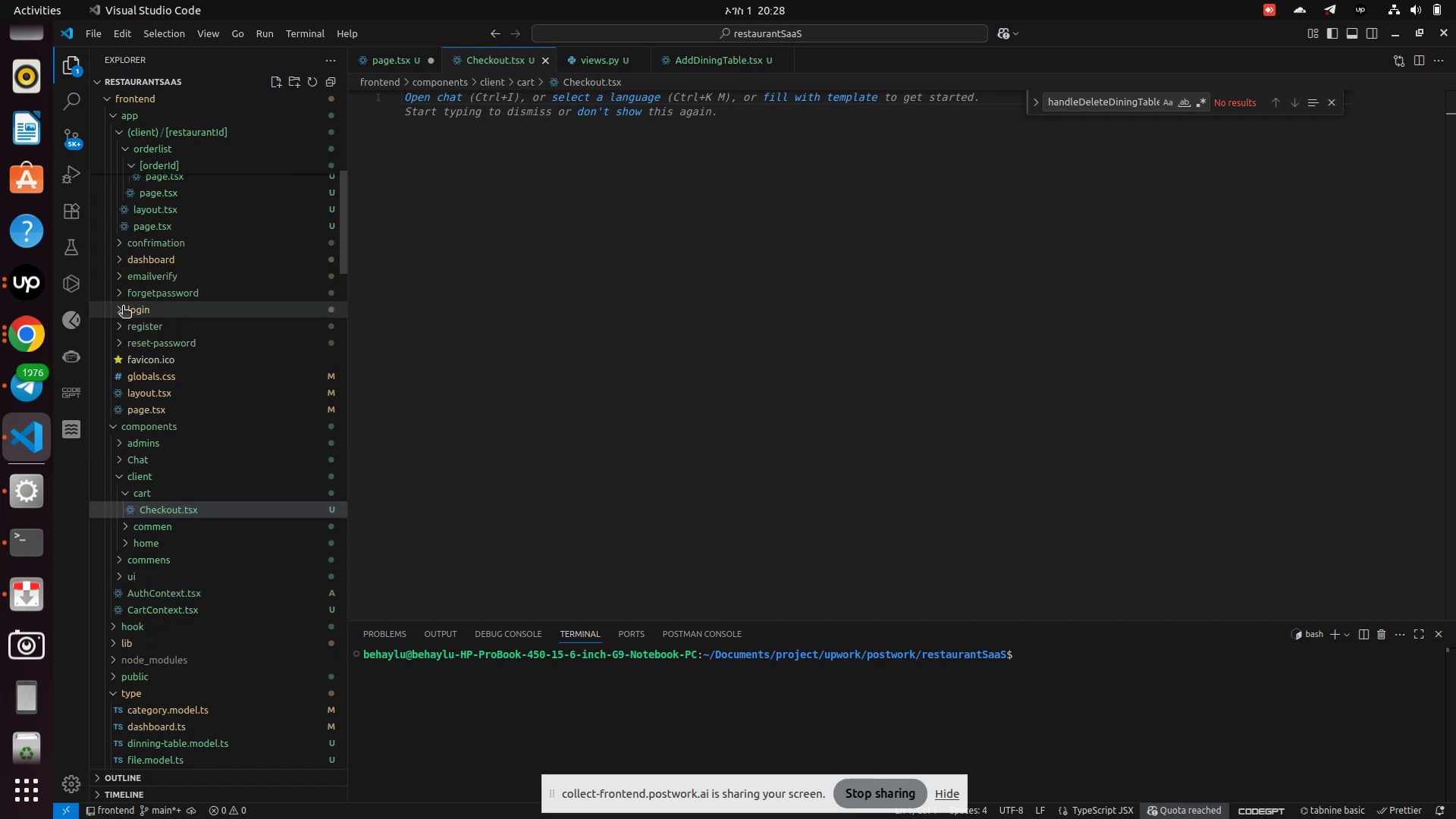 
scroll: coordinate [184, 401], scroll_direction: down, amount: 1.0
 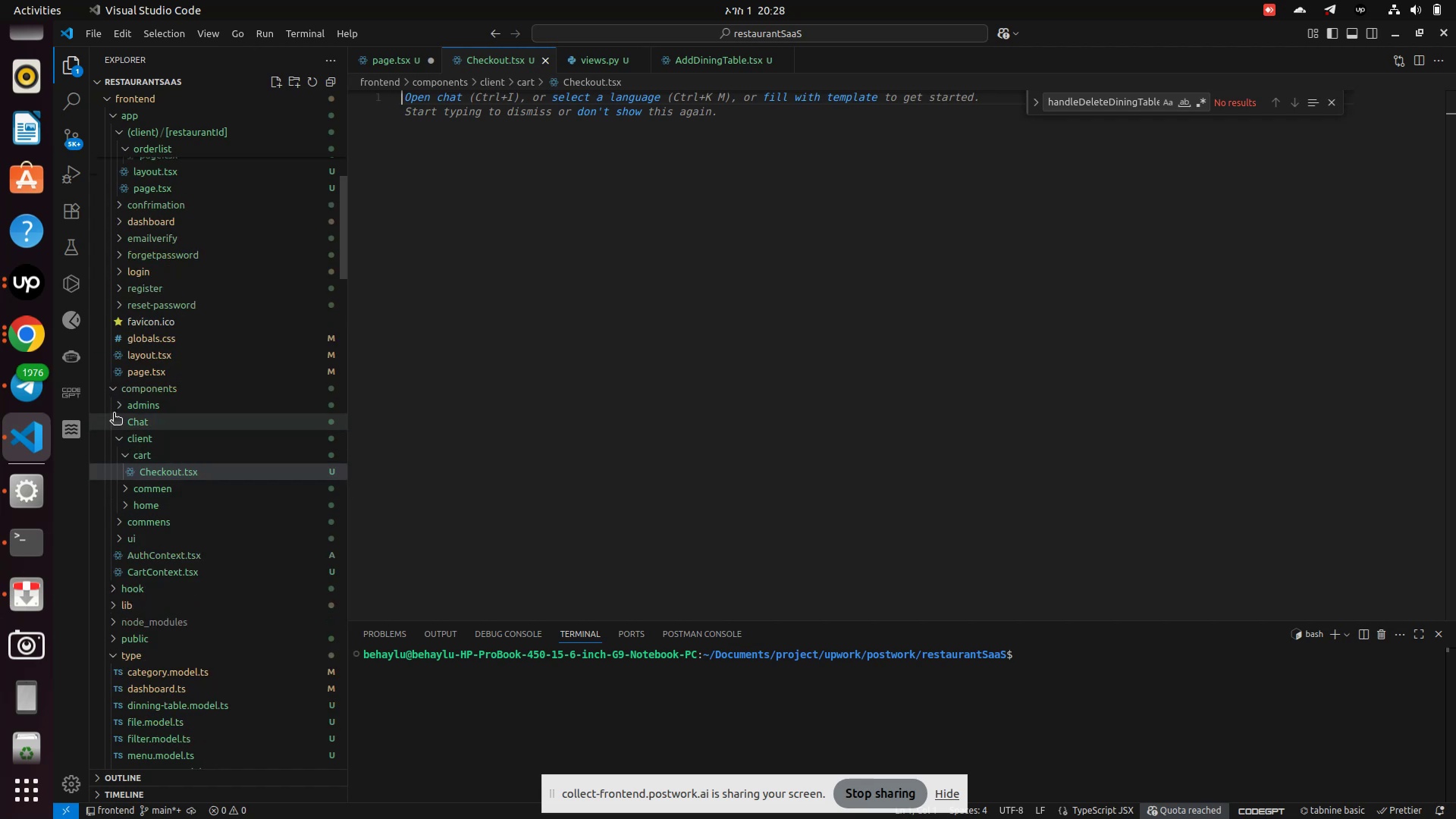 
left_click([114, 411])
 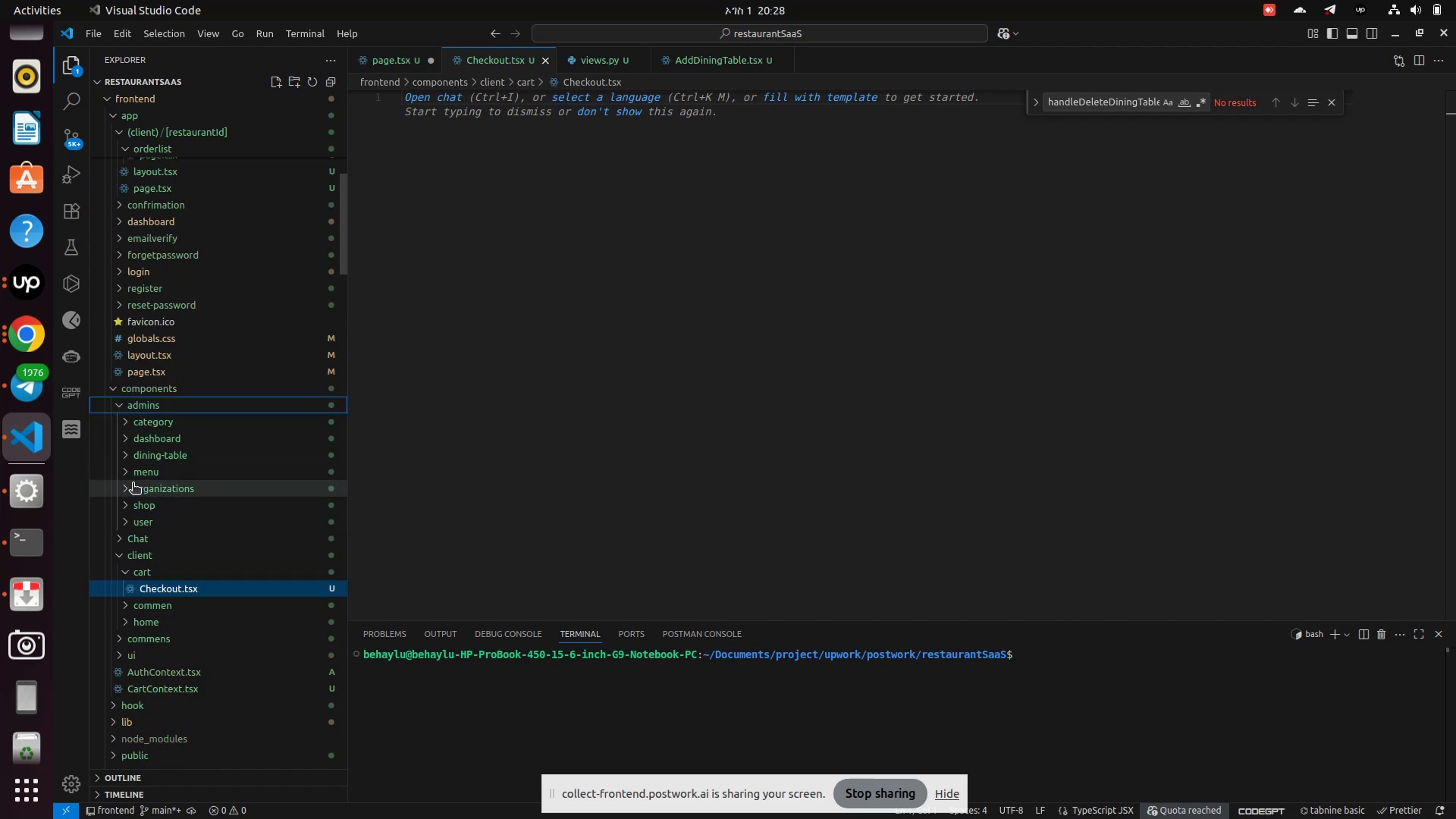 
left_click([130, 479])
 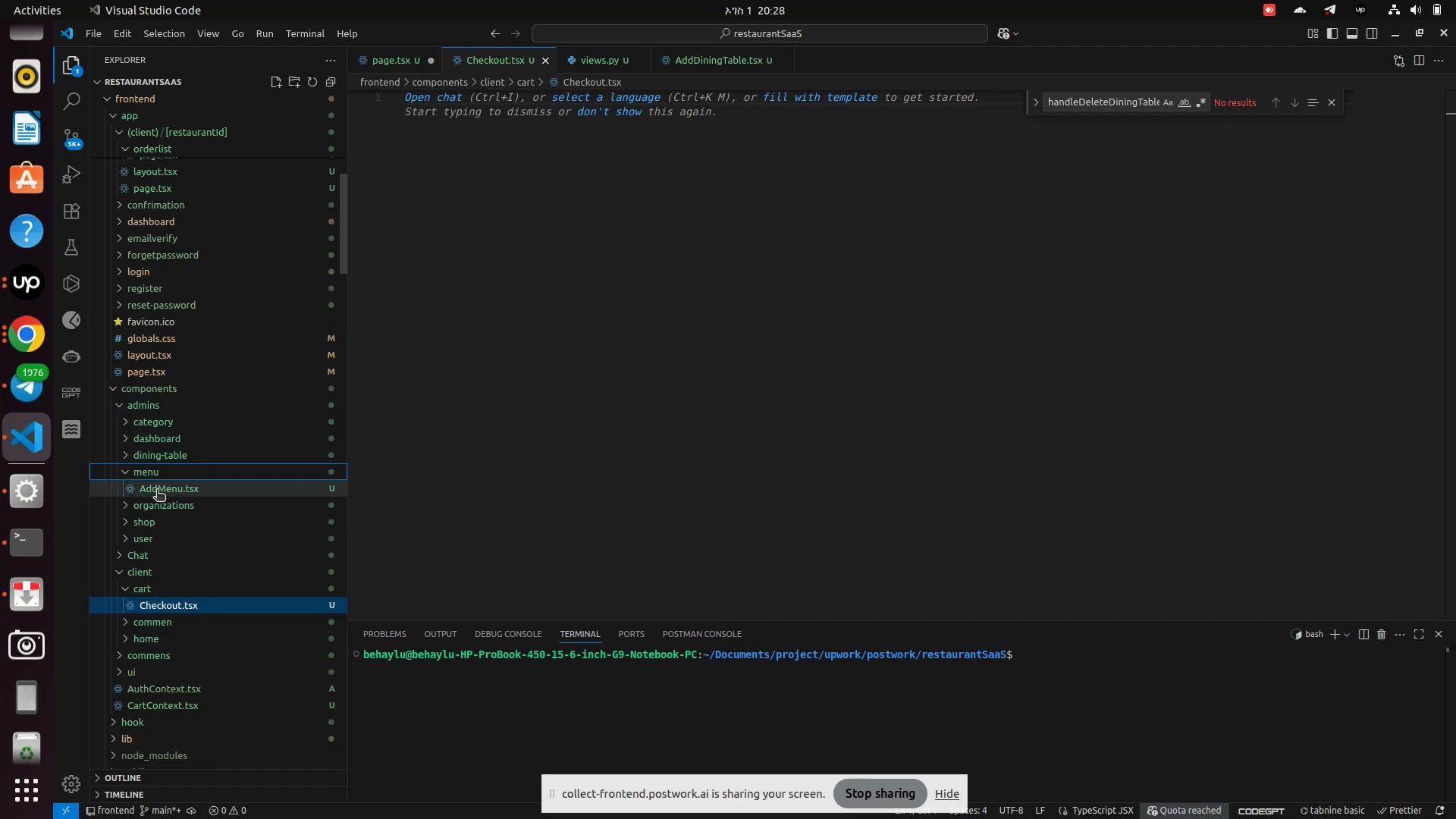 
left_click([157, 491])
 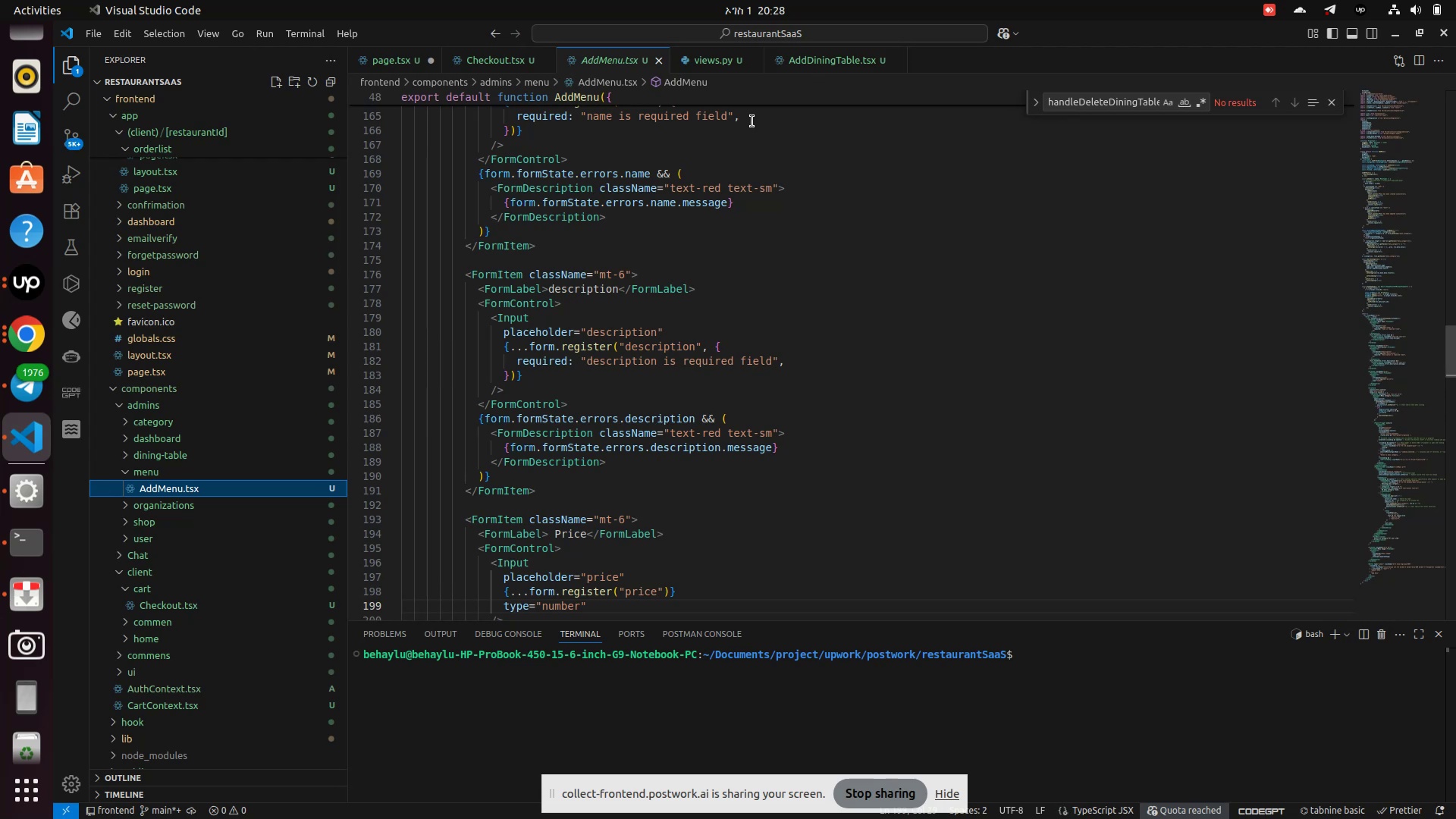 
scroll: coordinate [662, 161], scroll_direction: up, amount: 69.0
 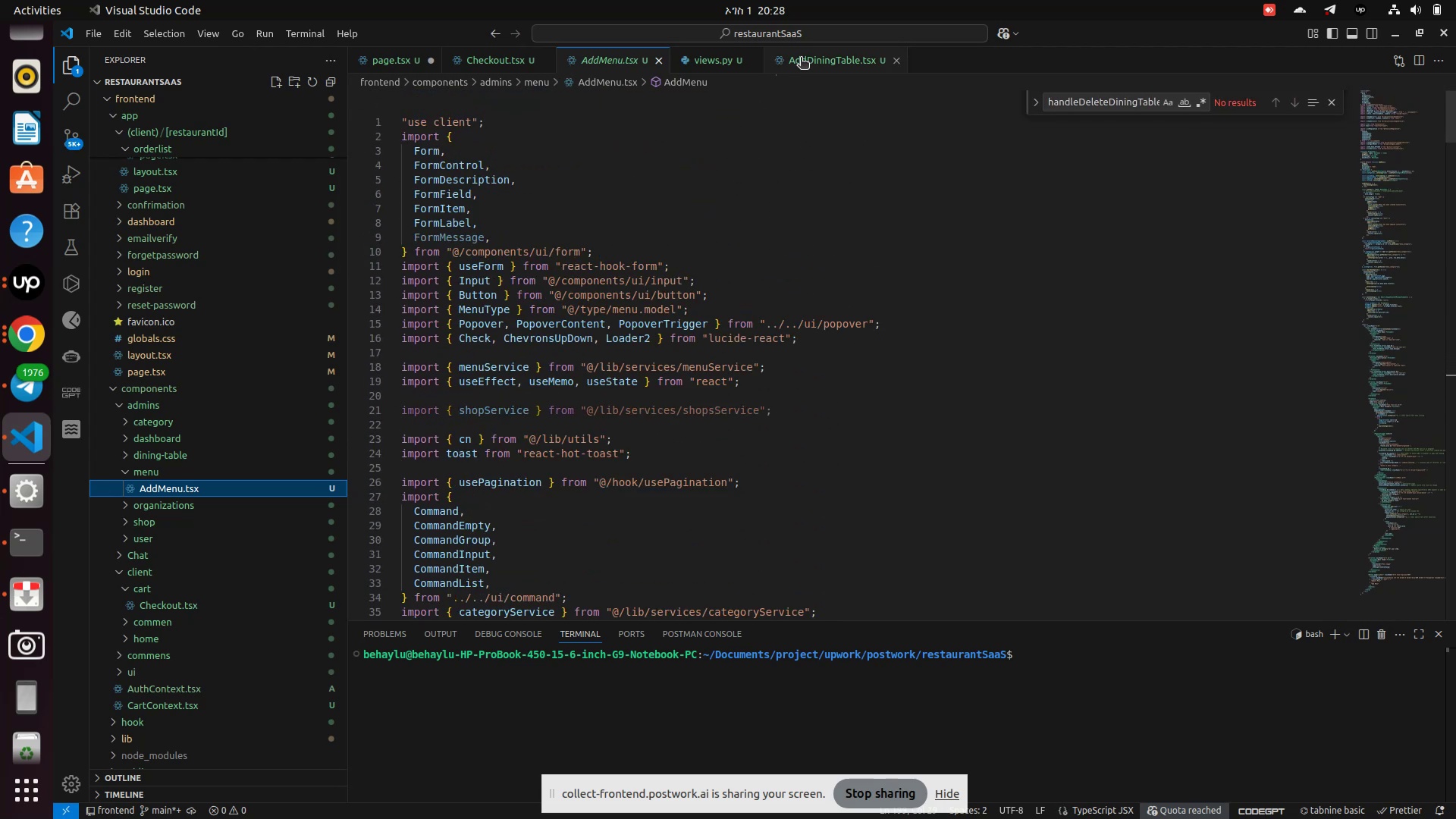 
left_click_drag(start_coordinate=[807, 55], to_coordinate=[1455, 541])
 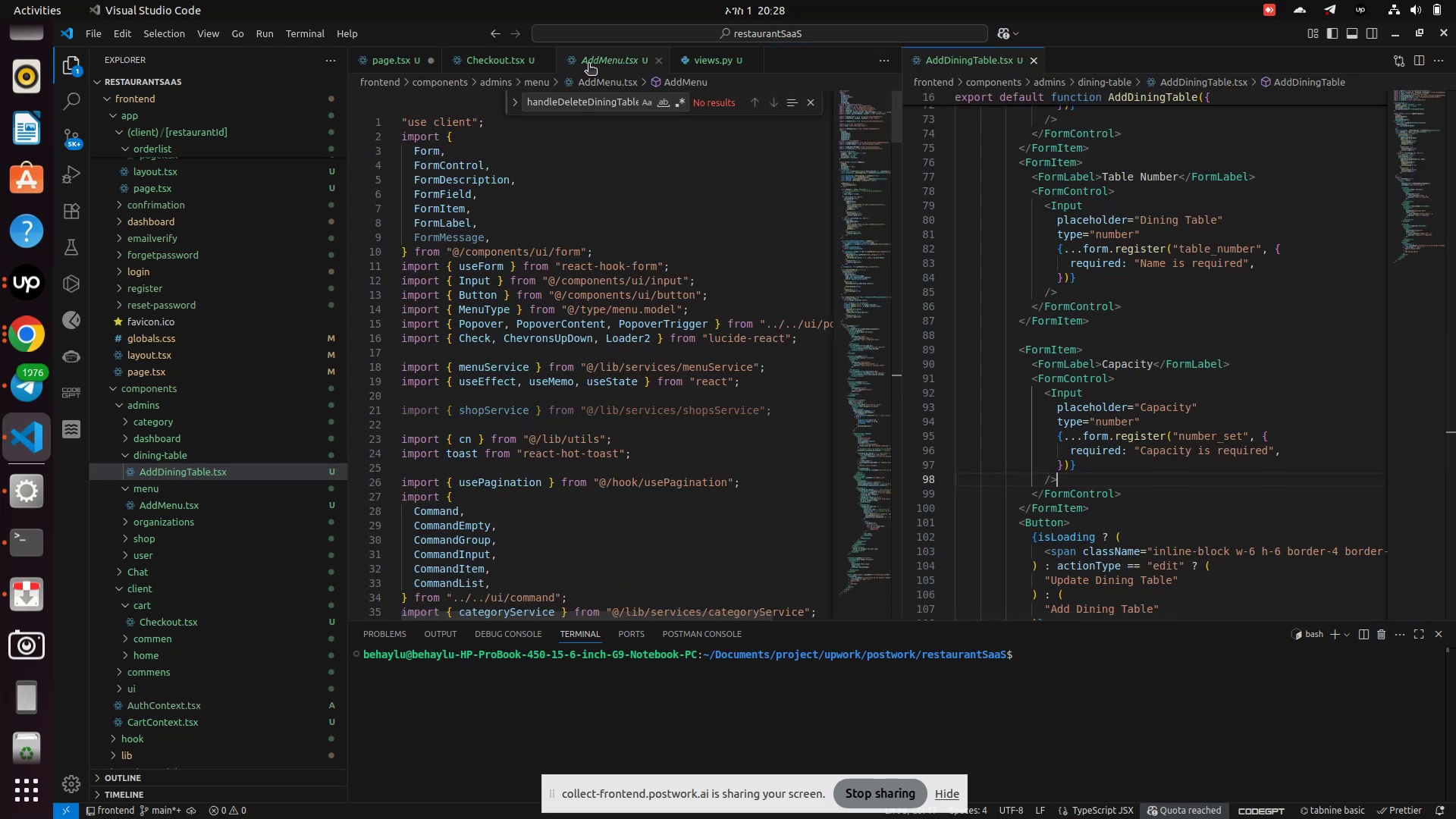 
left_click([499, 65])
 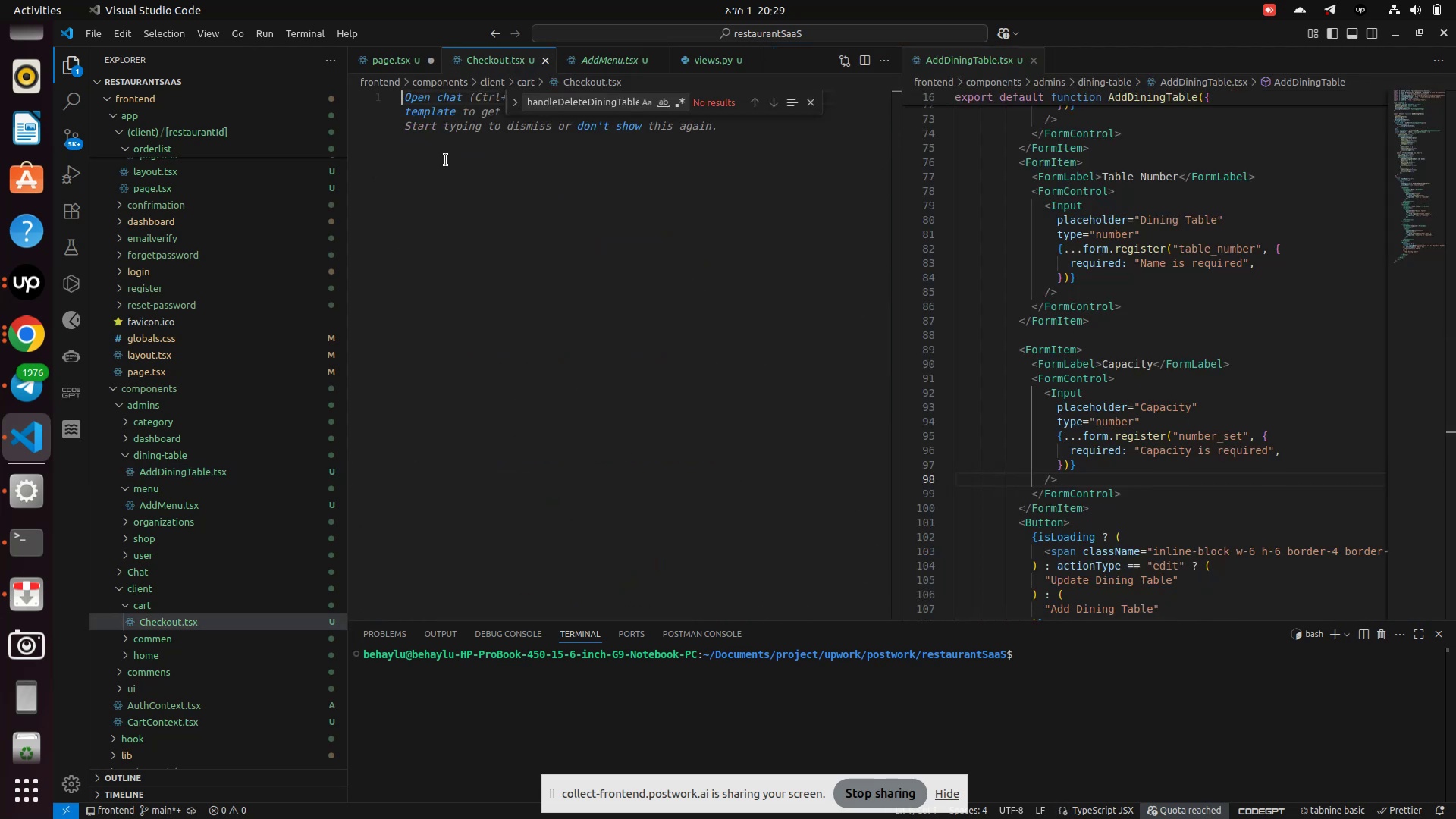 
type(export fun)
key(Backspace)
key(Backspace)
key(Backspace)
type(defualt)
 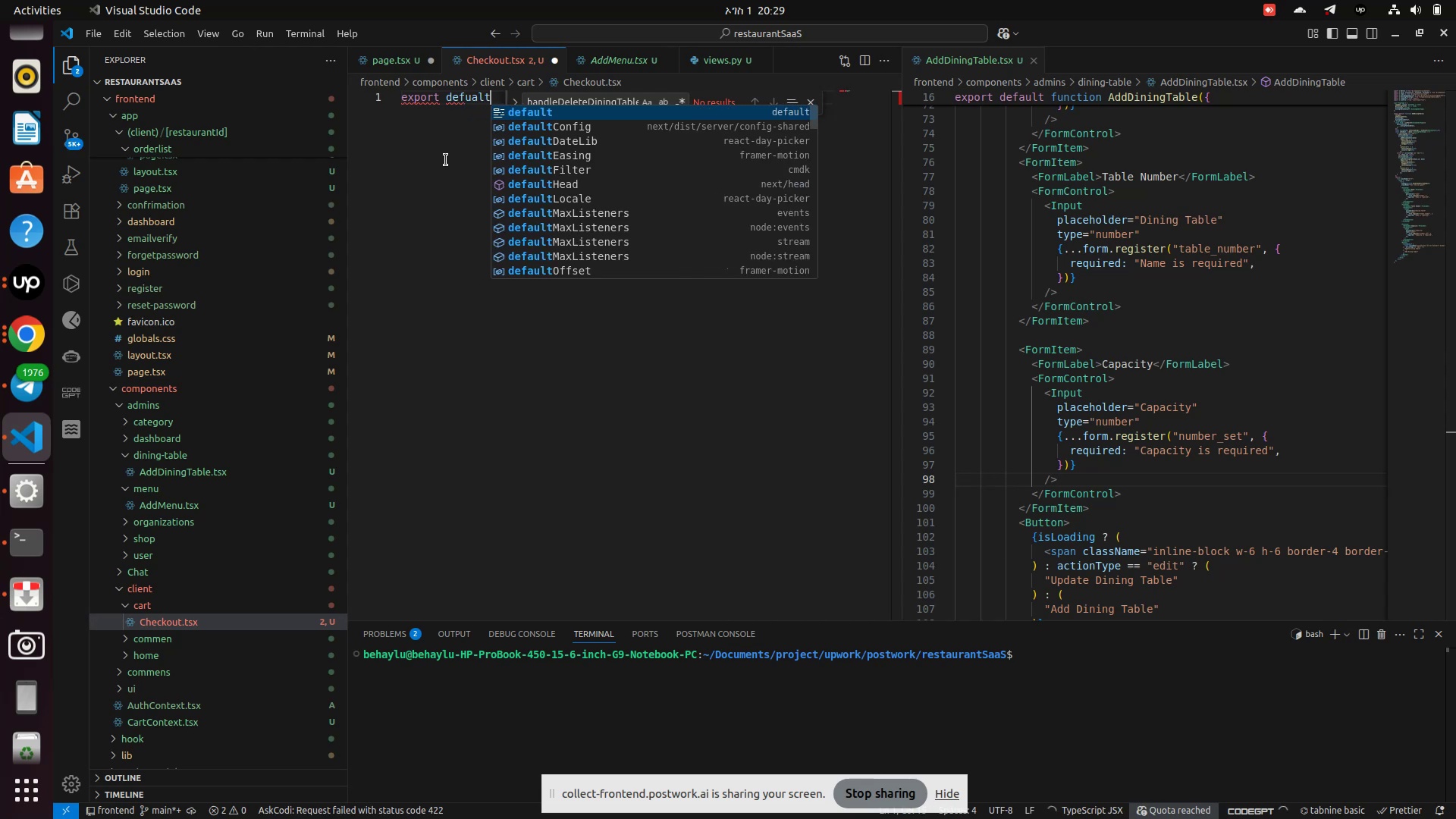 
key(Enter)
 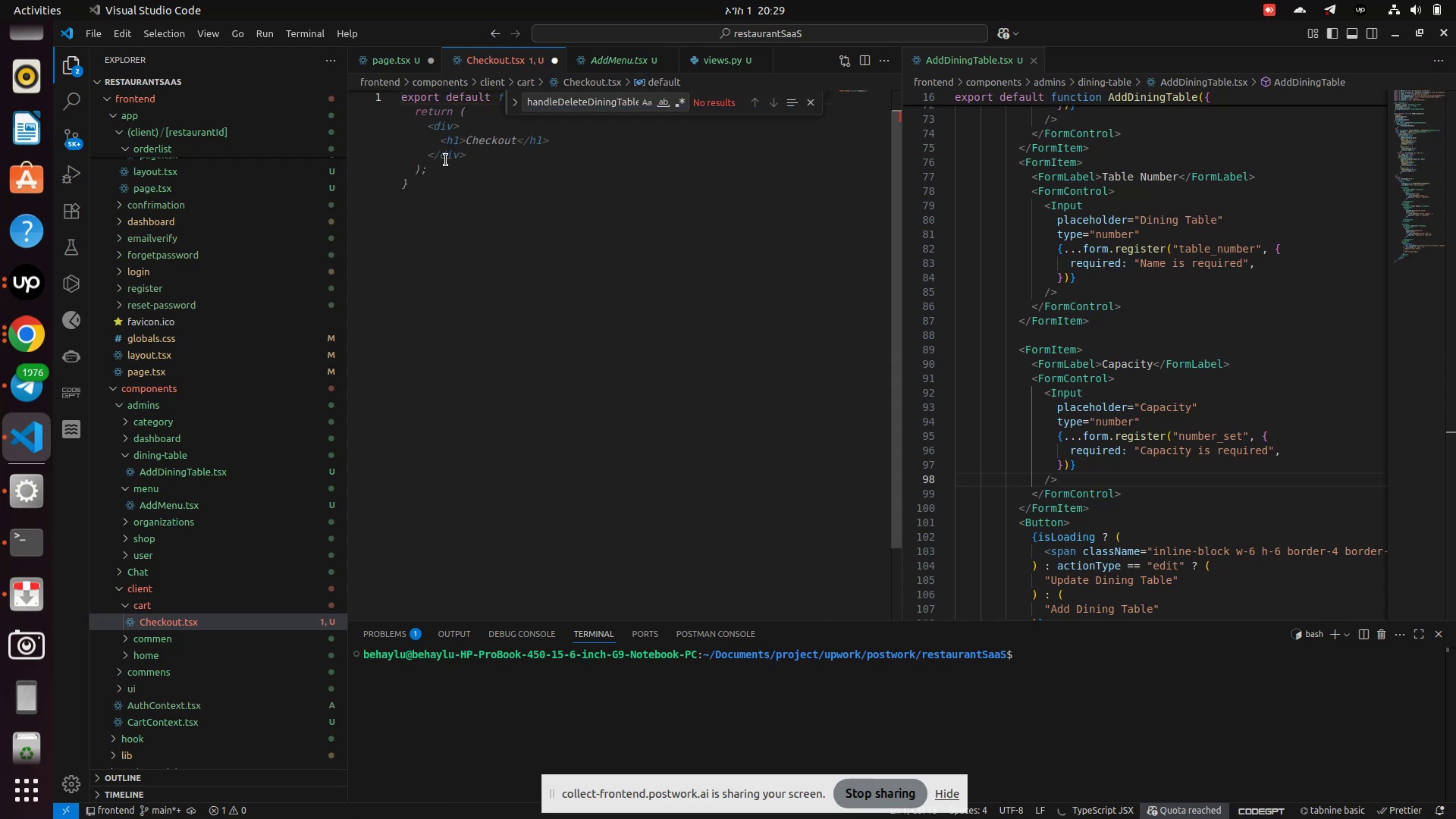 
type( function Checkout()
 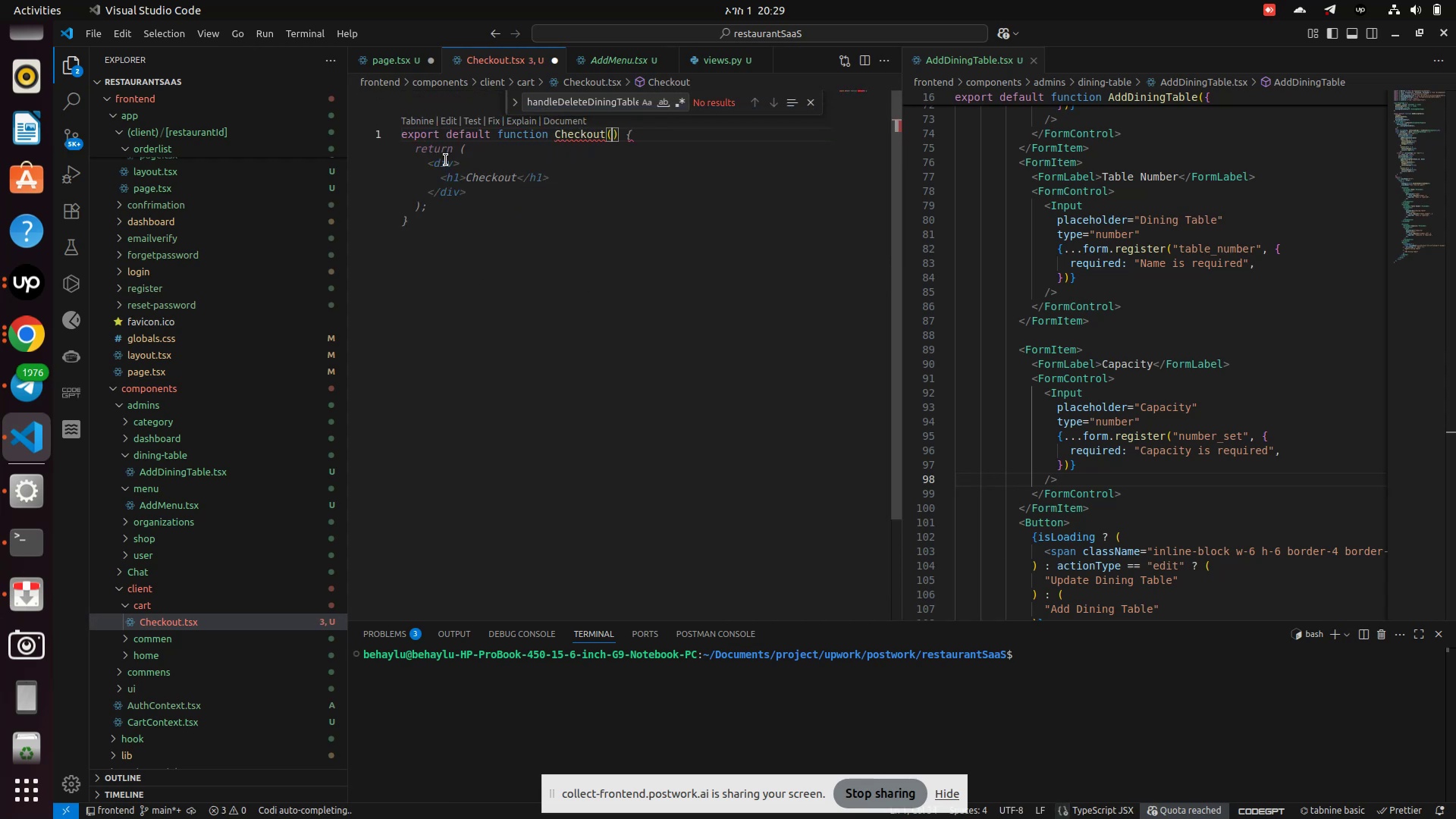 
key(ArrowRight)
 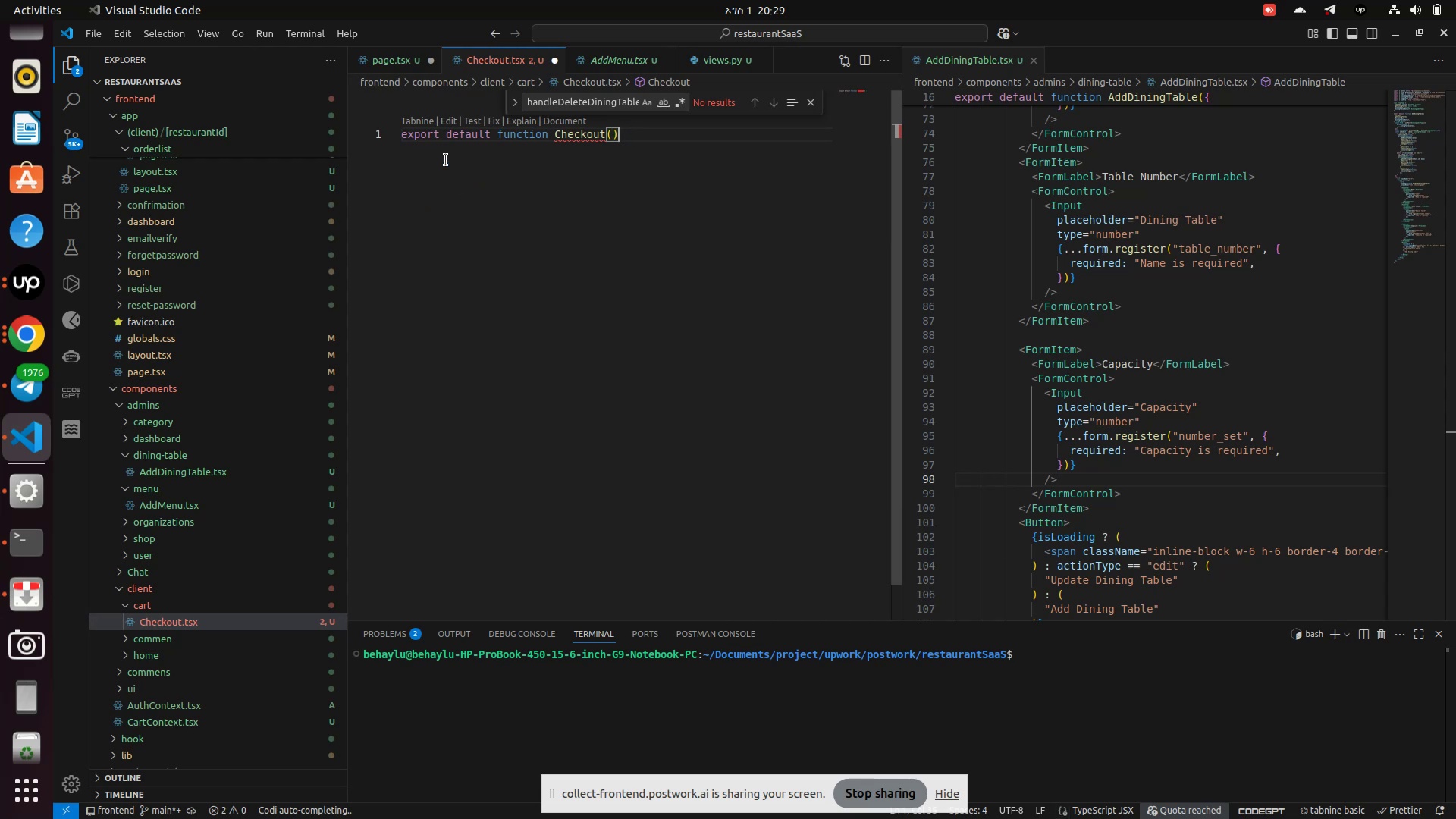 
key(Shift+BracketLeft)
 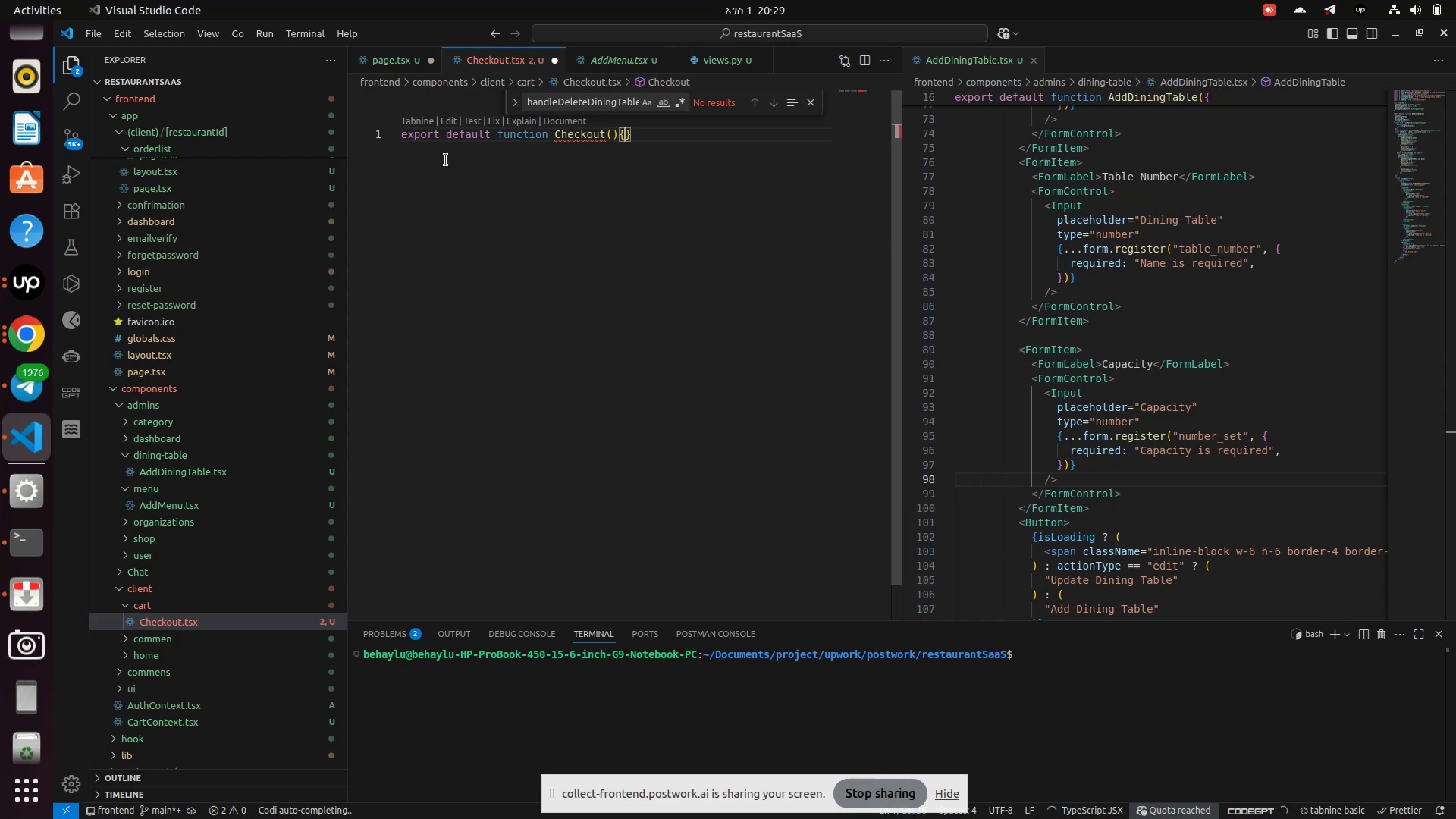 
key(Enter)
 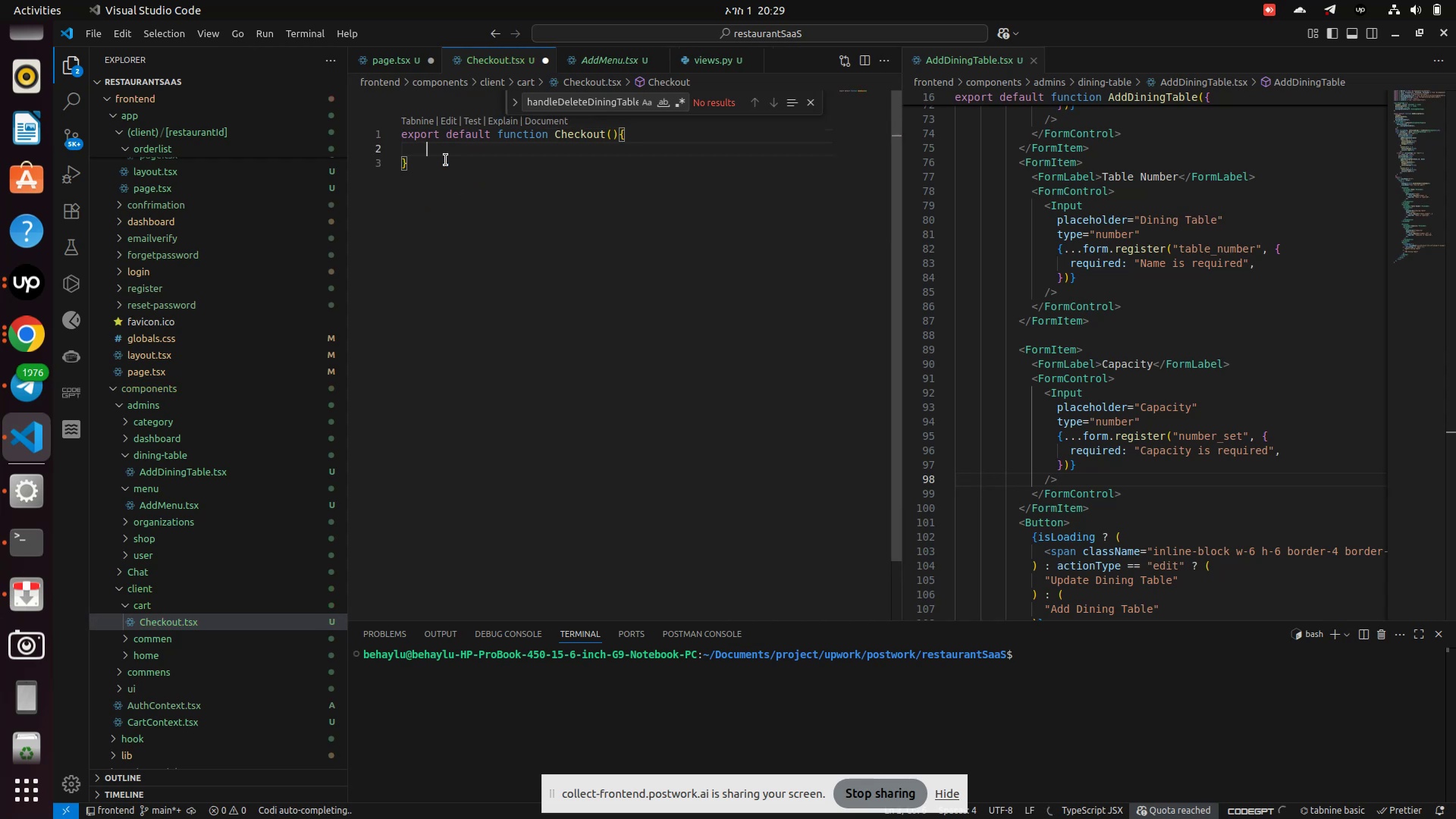 
key(Enter)
 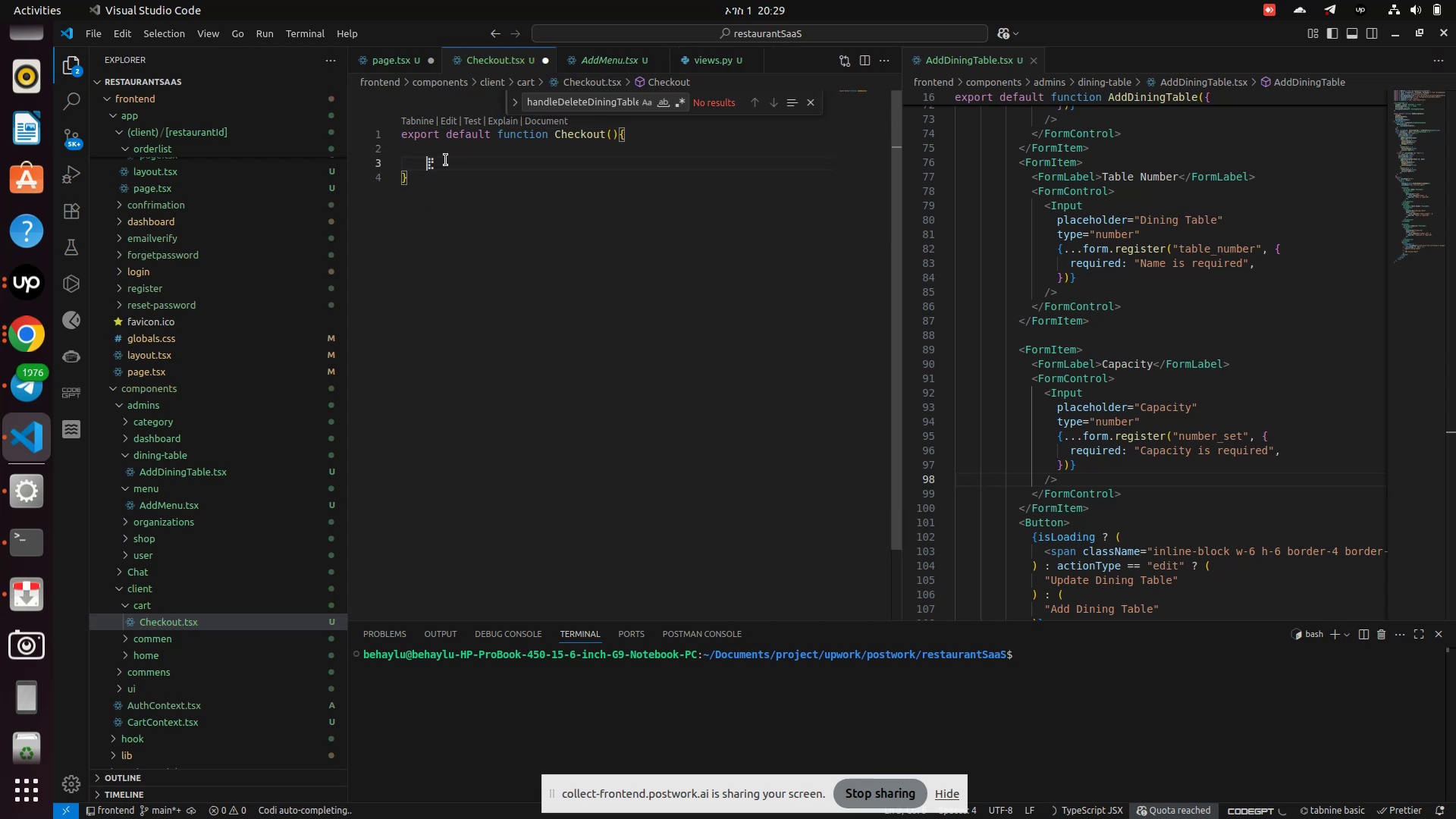 
type(return)
 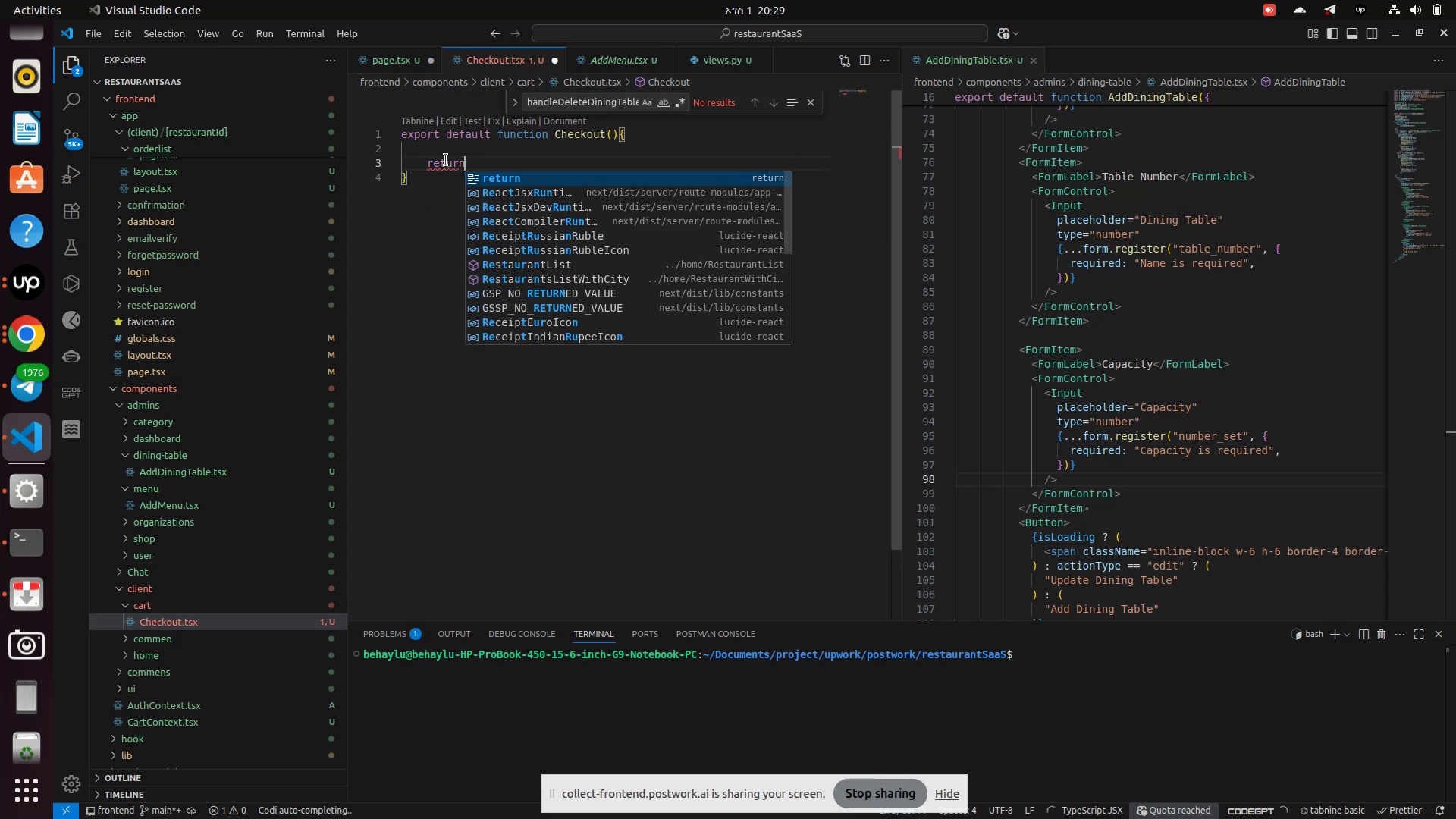 
key(Enter)
 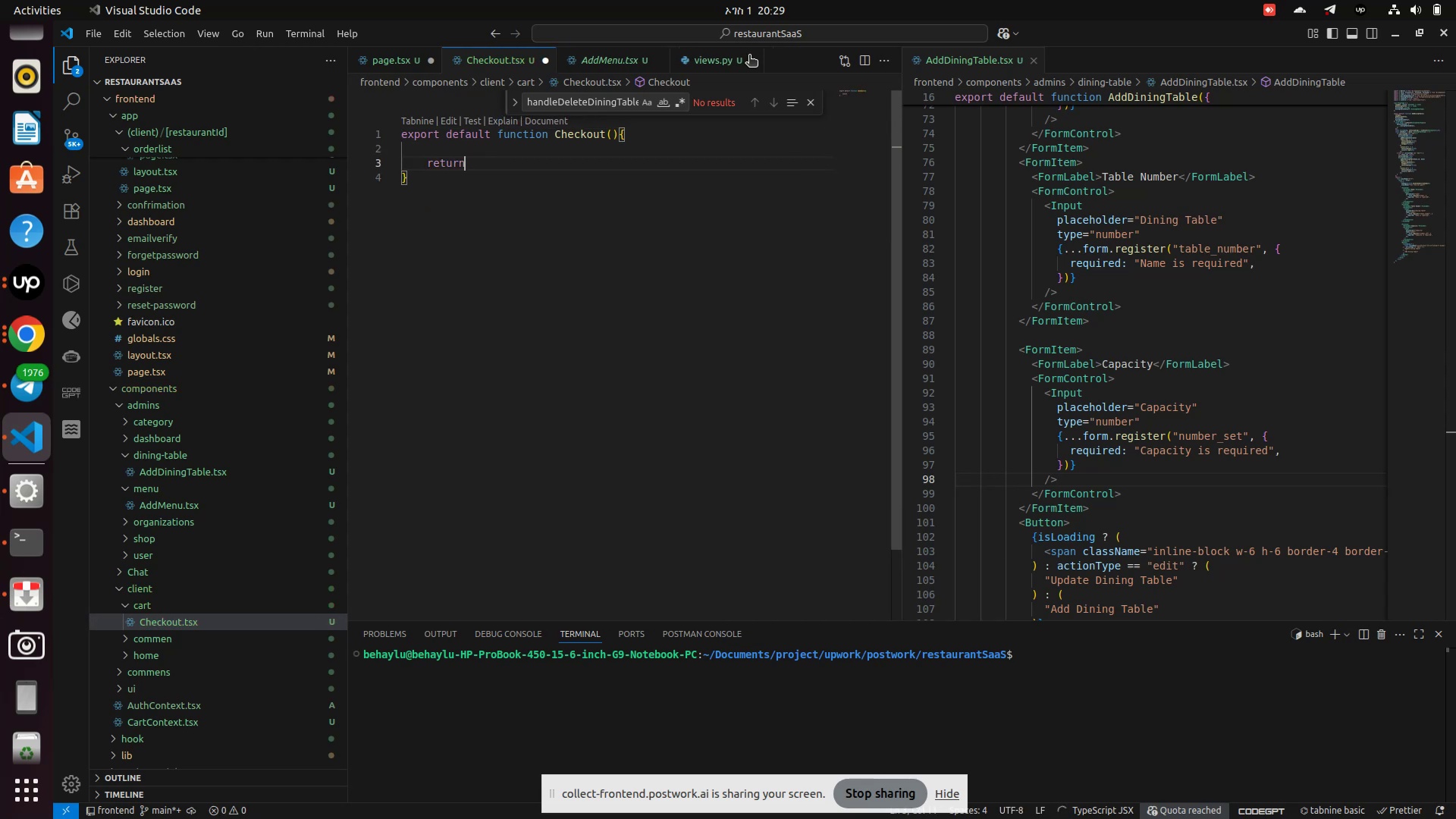 
scroll: coordinate [1147, 378], scroll_direction: up, amount: 11.0
 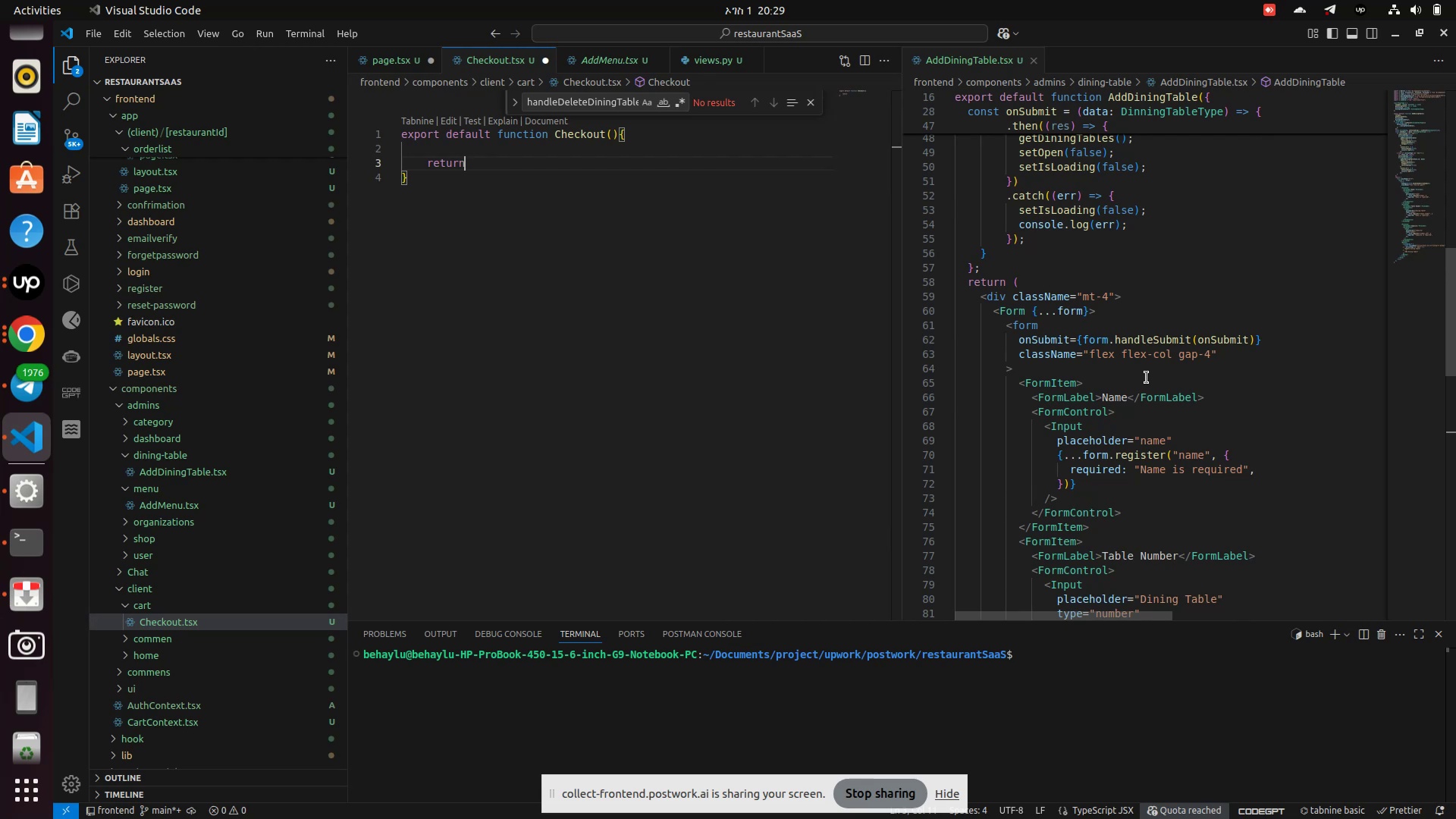 
key(Shift+ShiftLeft)
 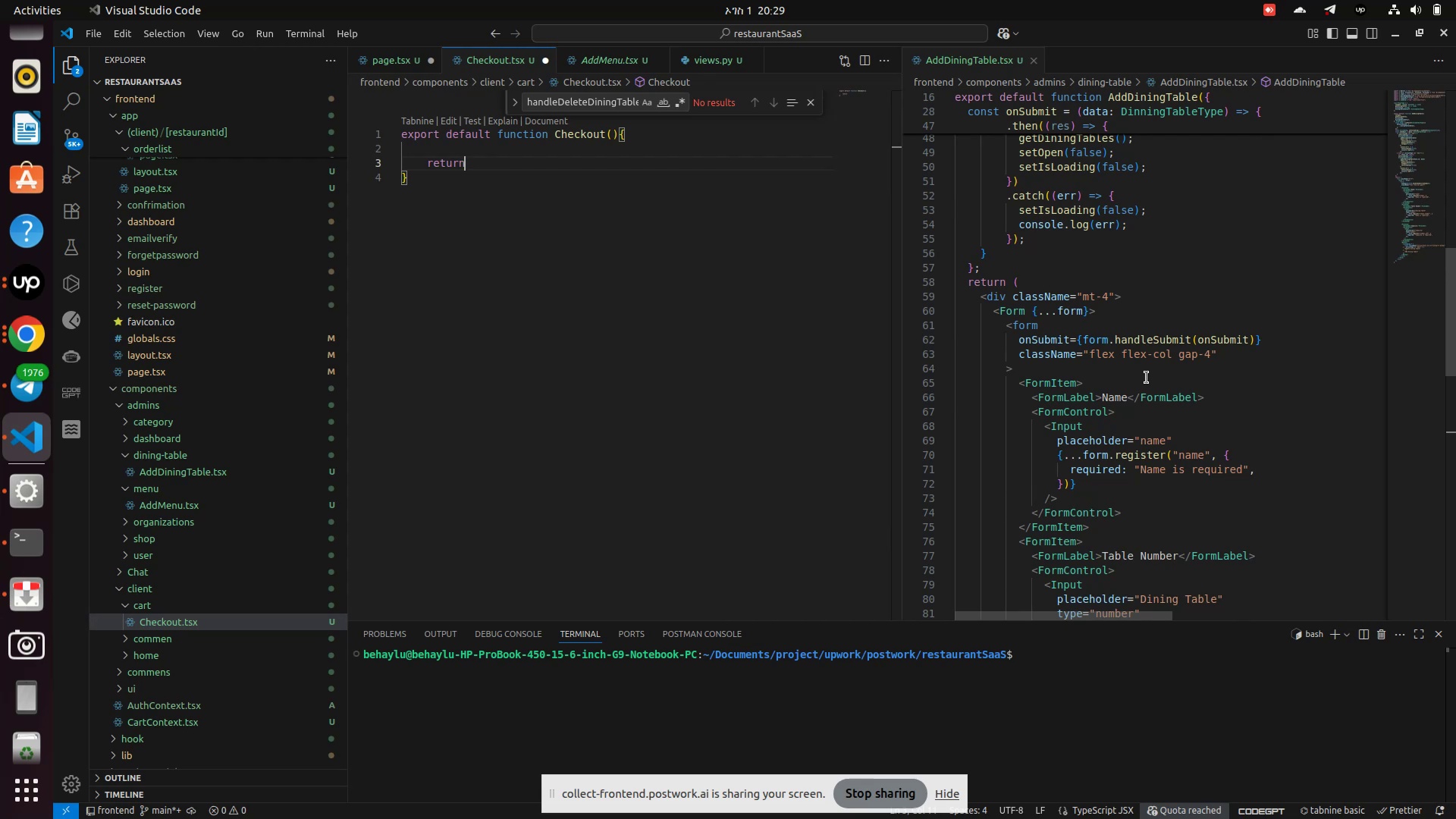 
key(Space)
 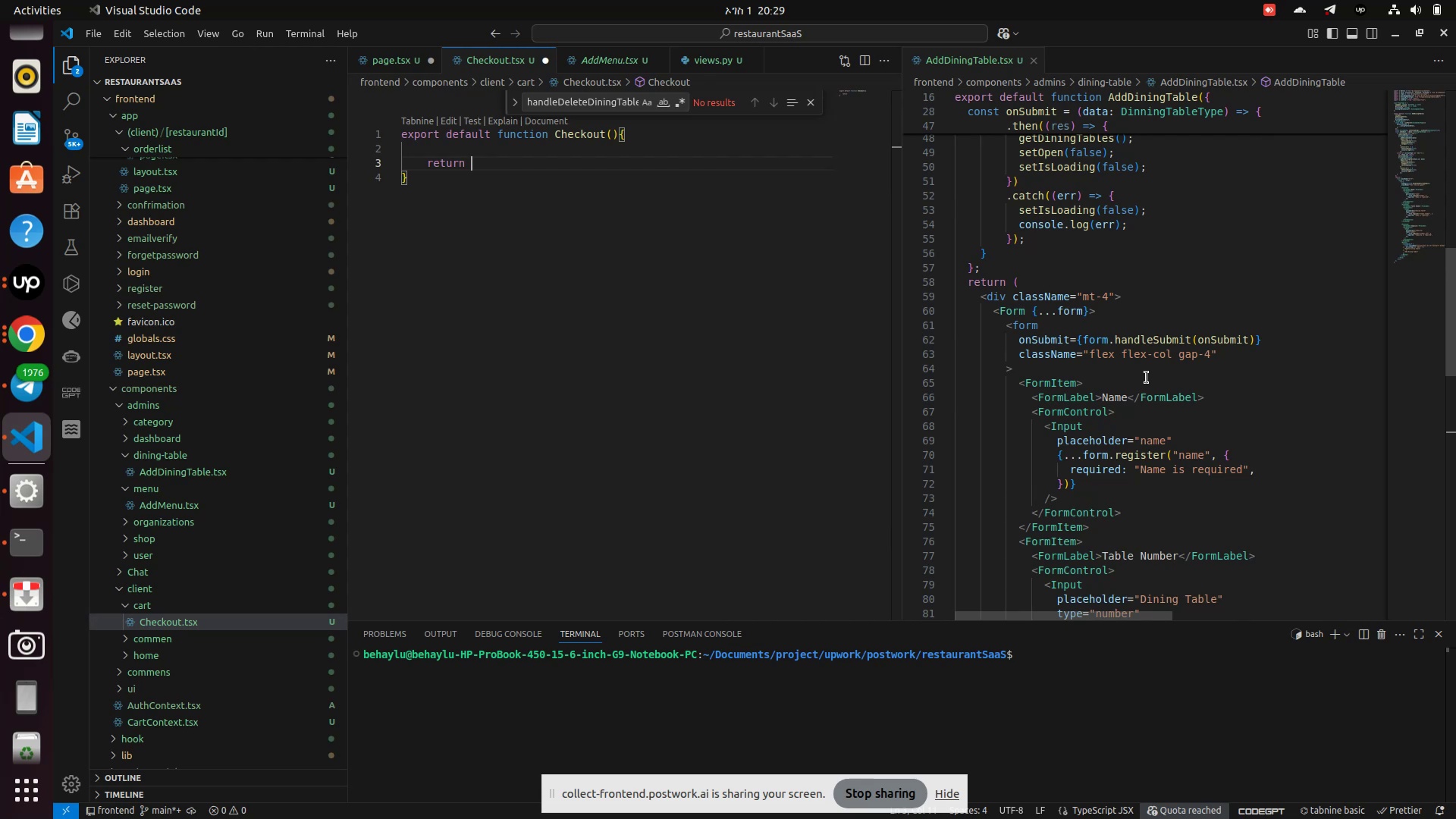 
key(Shift+9)
 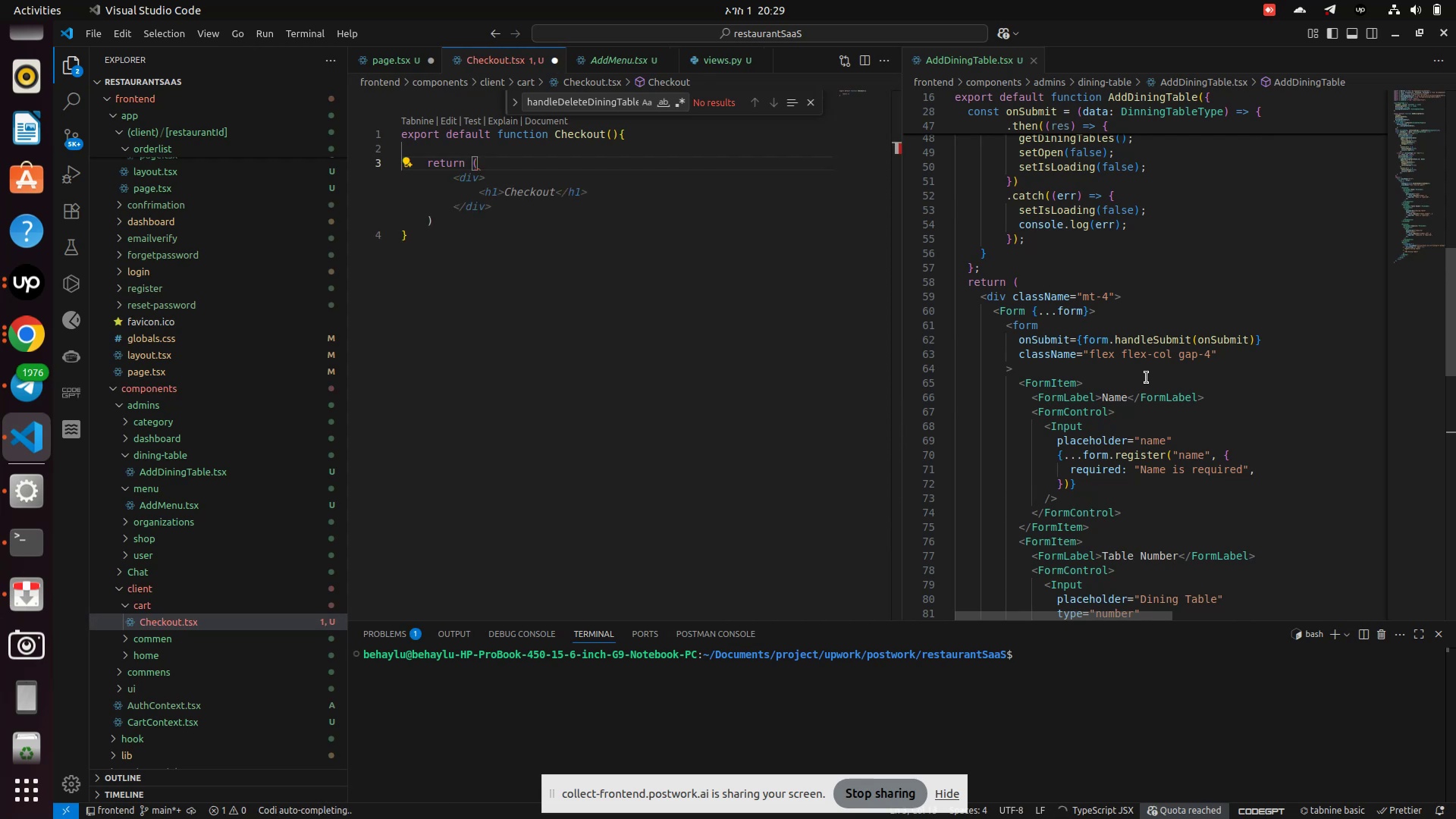 
key(Enter)
 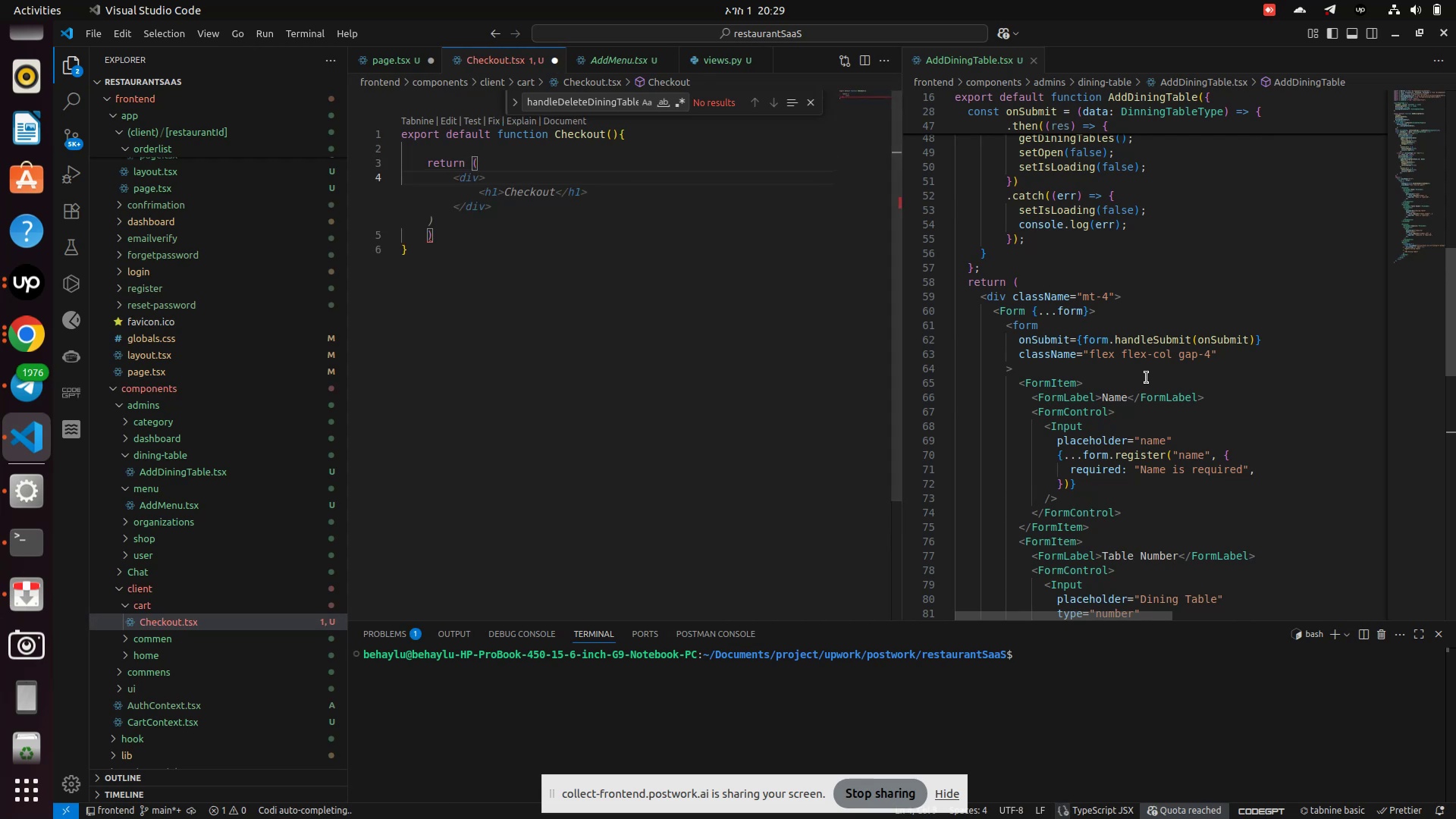 
type(div)
 